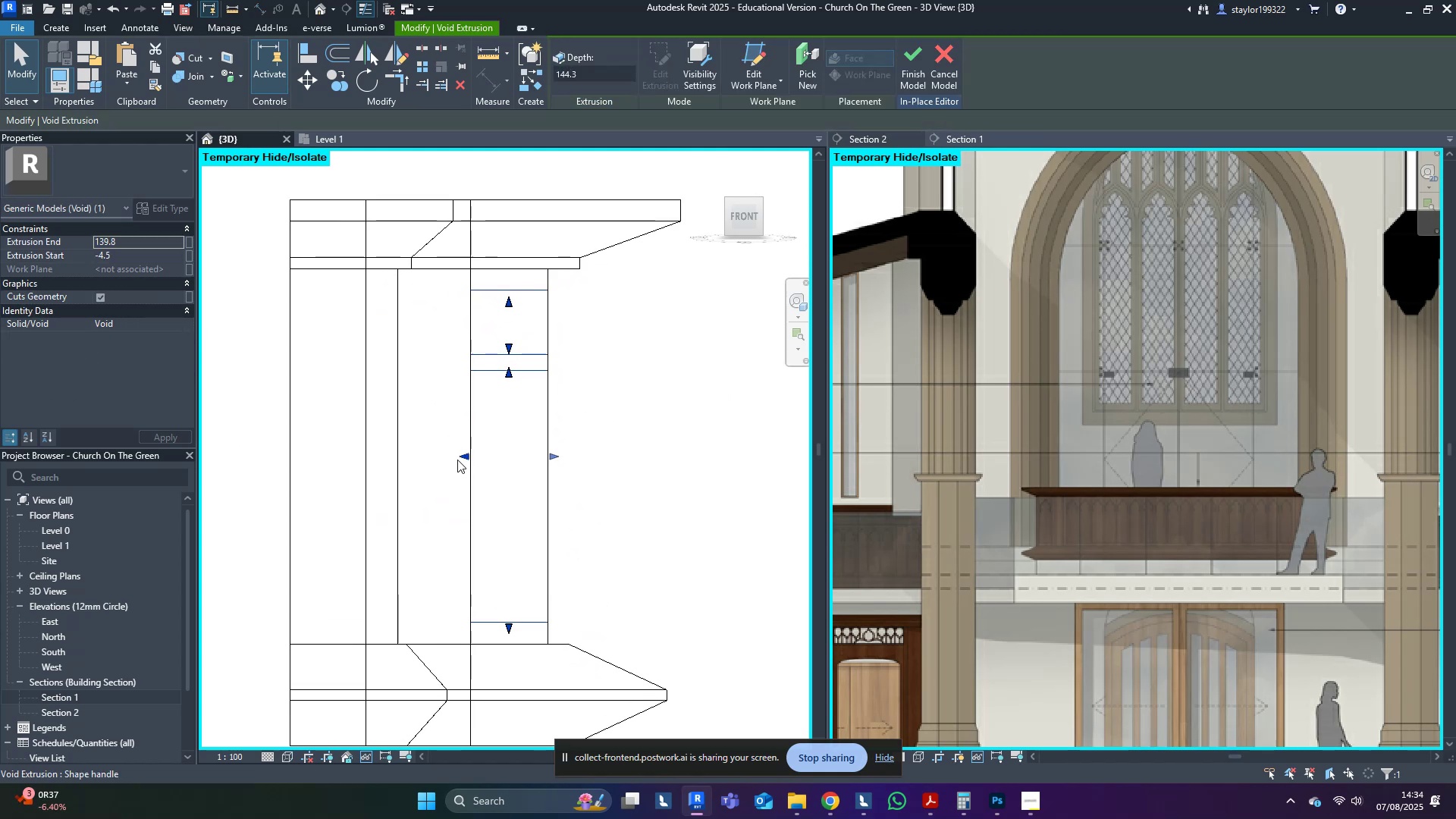 
left_click_drag(start_coordinate=[464, 460], to_coordinate=[513, 457])
 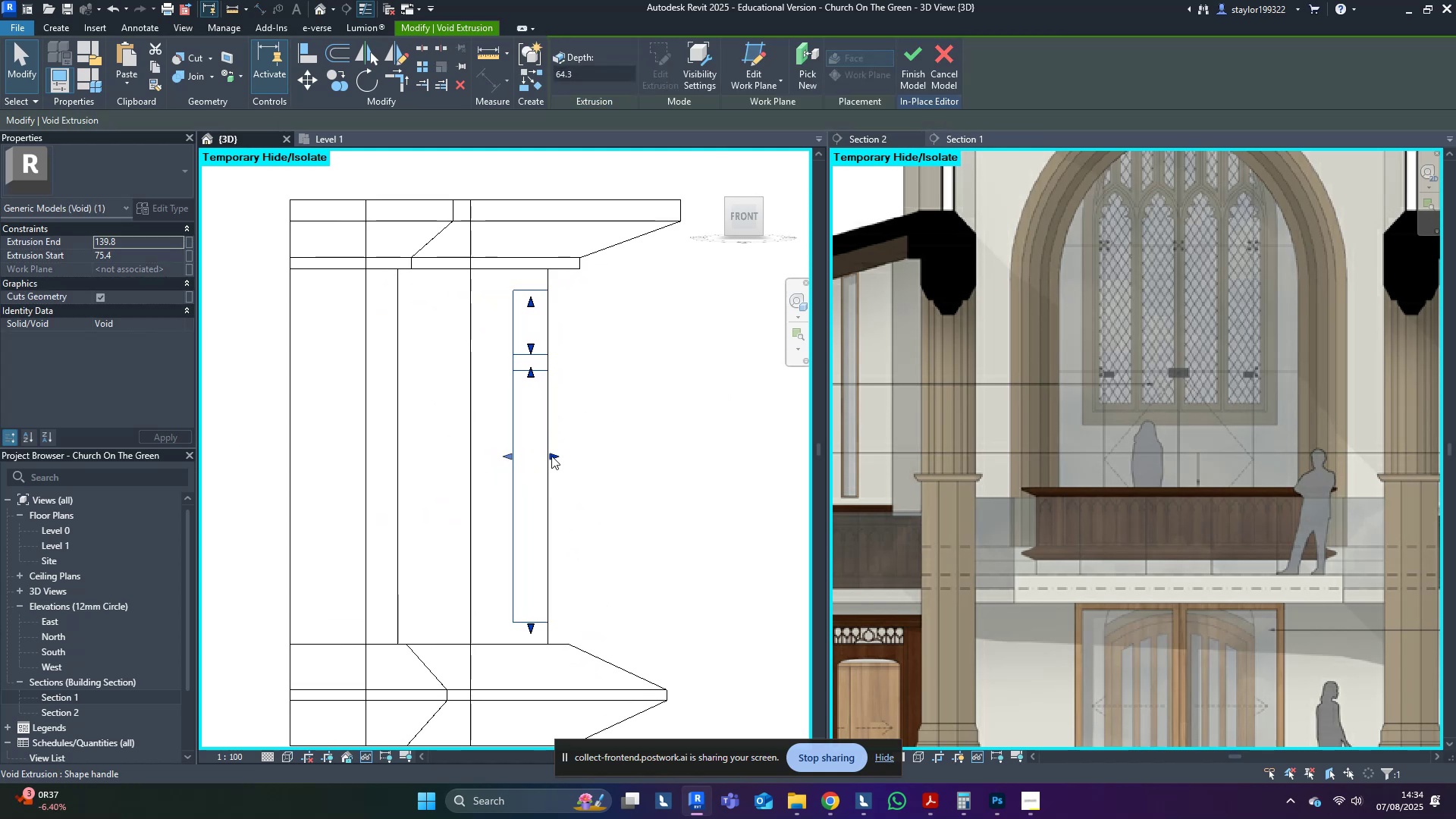 
left_click_drag(start_coordinate=[552, 456], to_coordinate=[557, 457])
 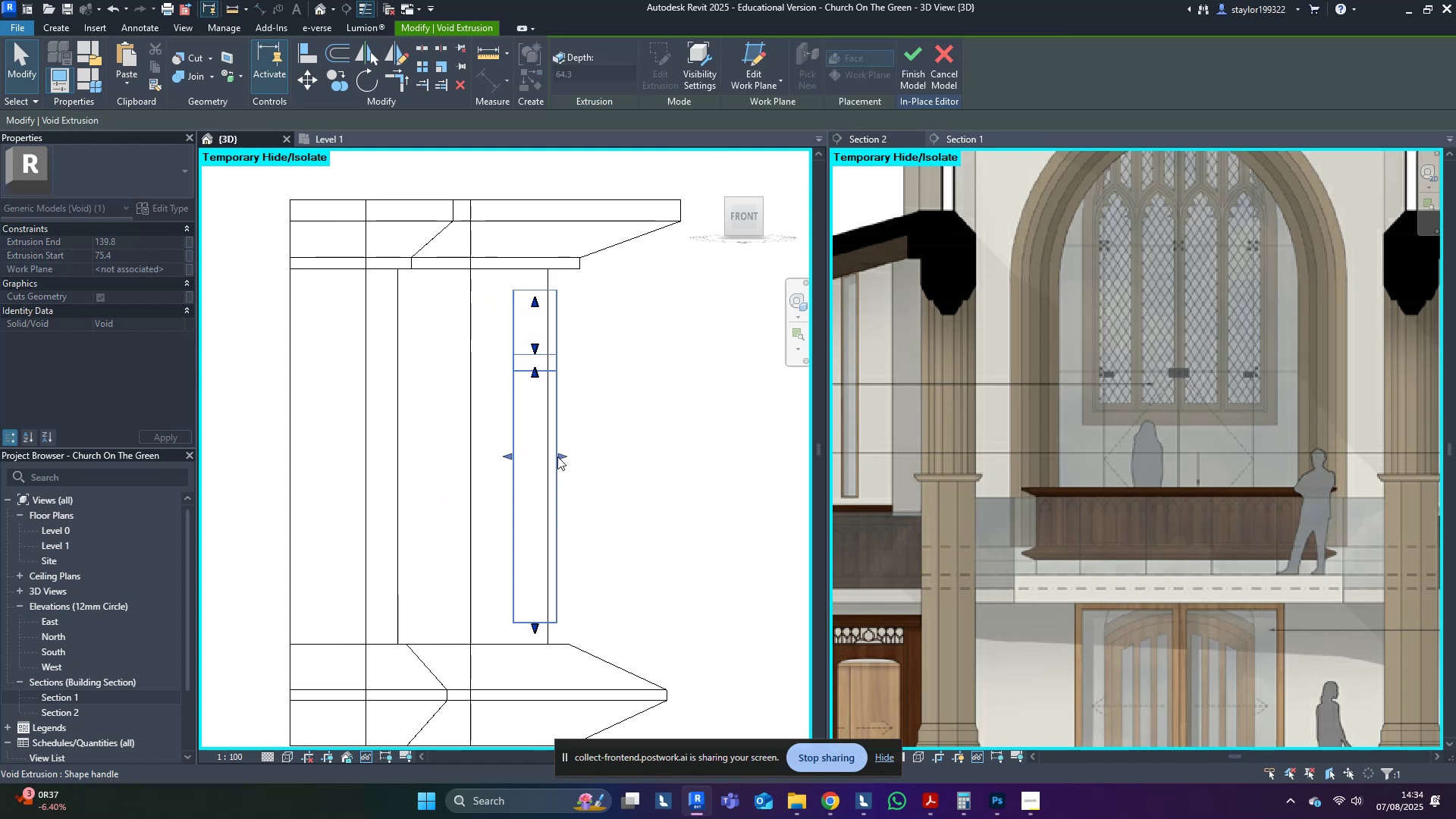 
type(sd)
 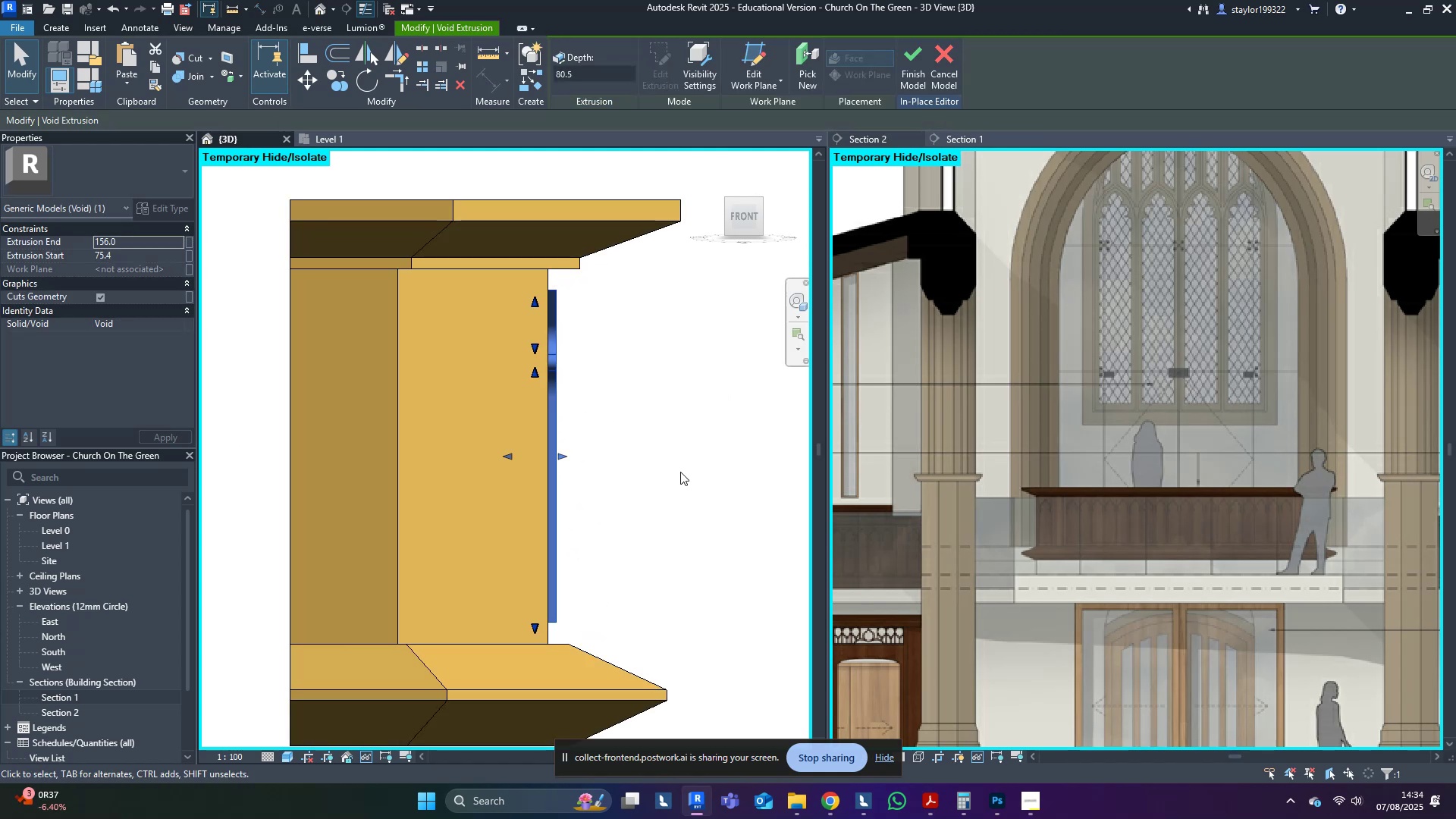 
left_click([681, 472])
 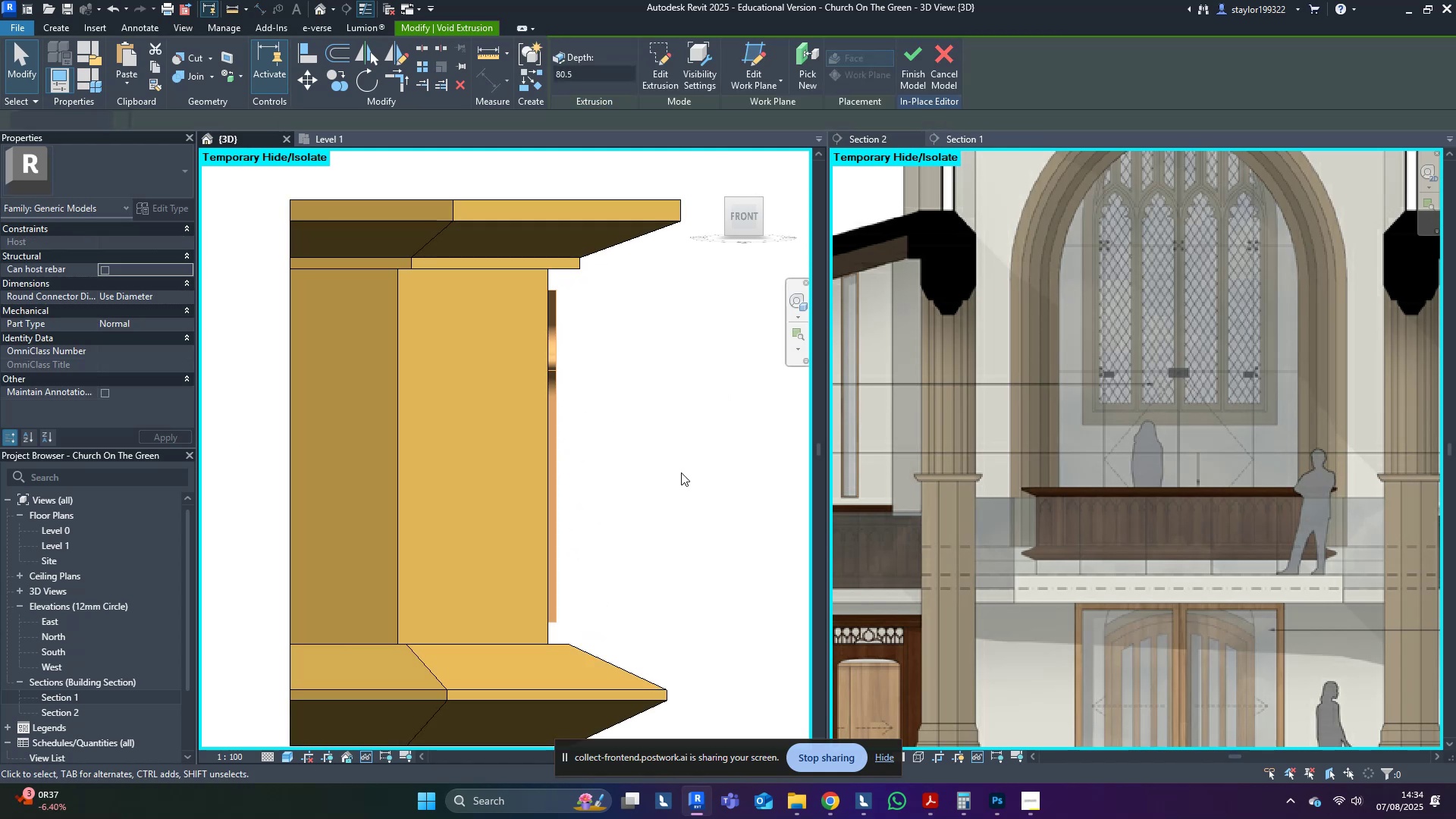 
scroll: coordinate [679, 480], scroll_direction: down, amount: 3.0
 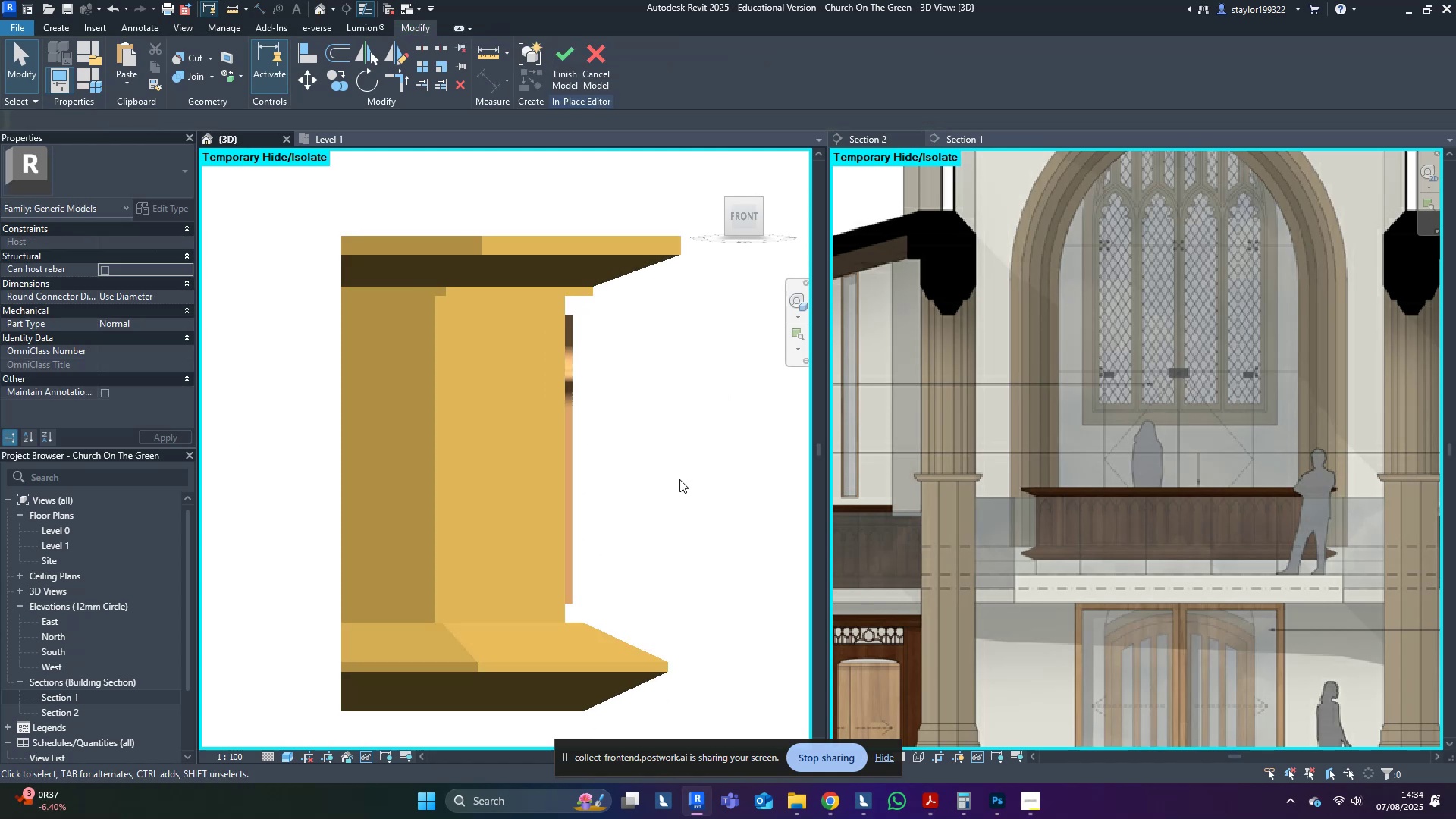 
hold_key(key=ShiftLeft, duration=0.32)
 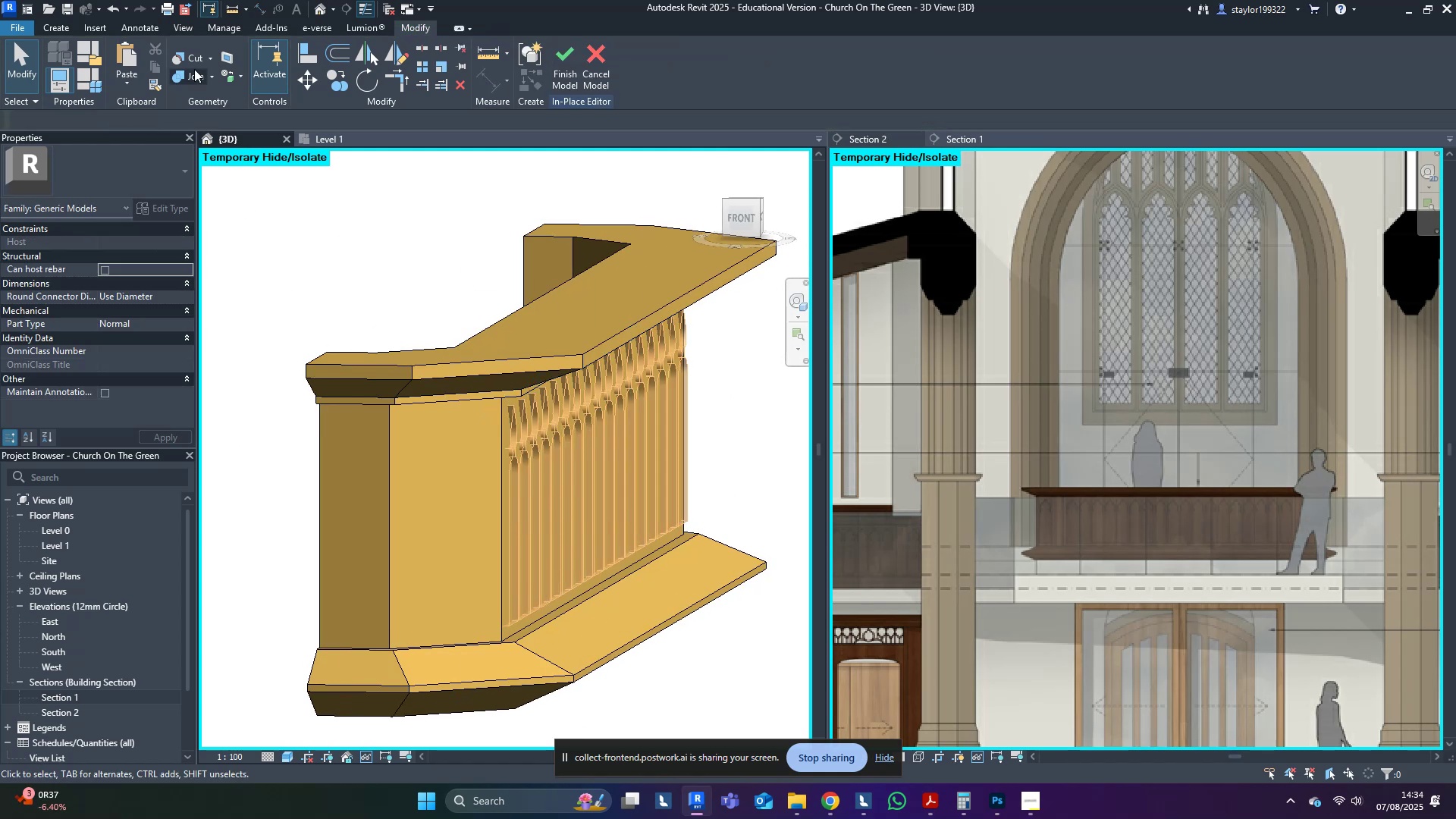 
left_click([200, 52])
 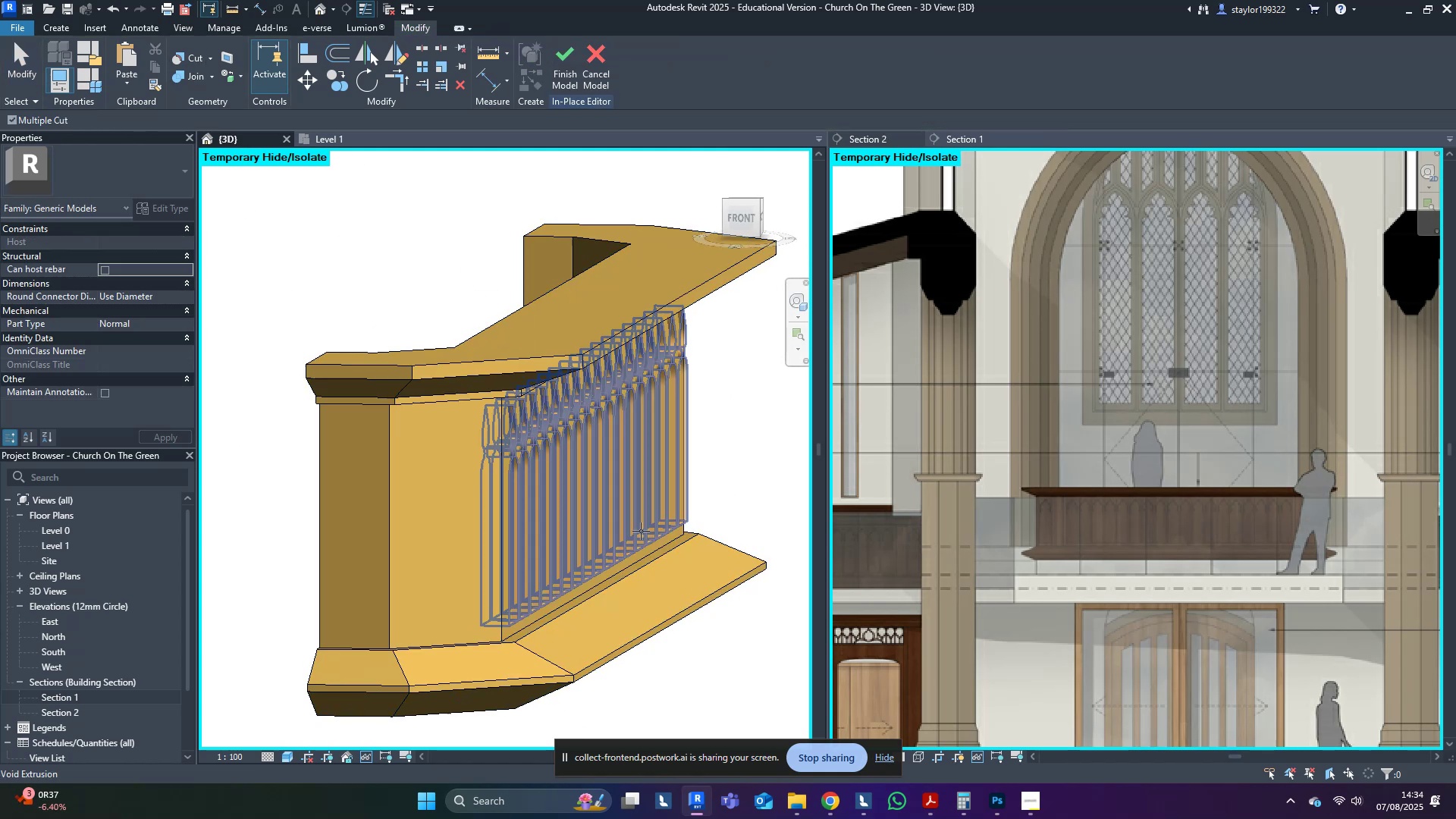 
left_click([626, 512])
 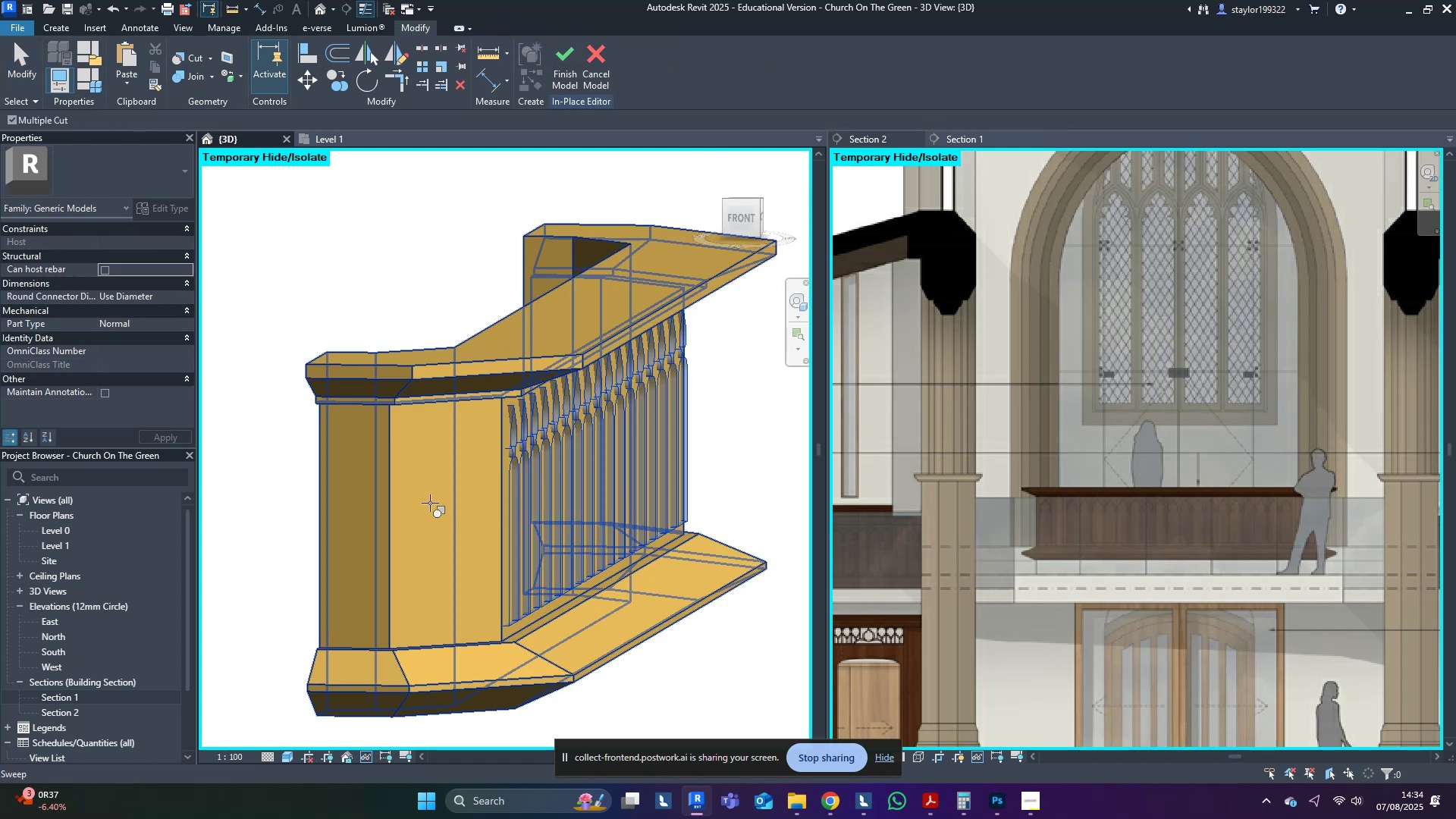 
left_click([430, 503])
 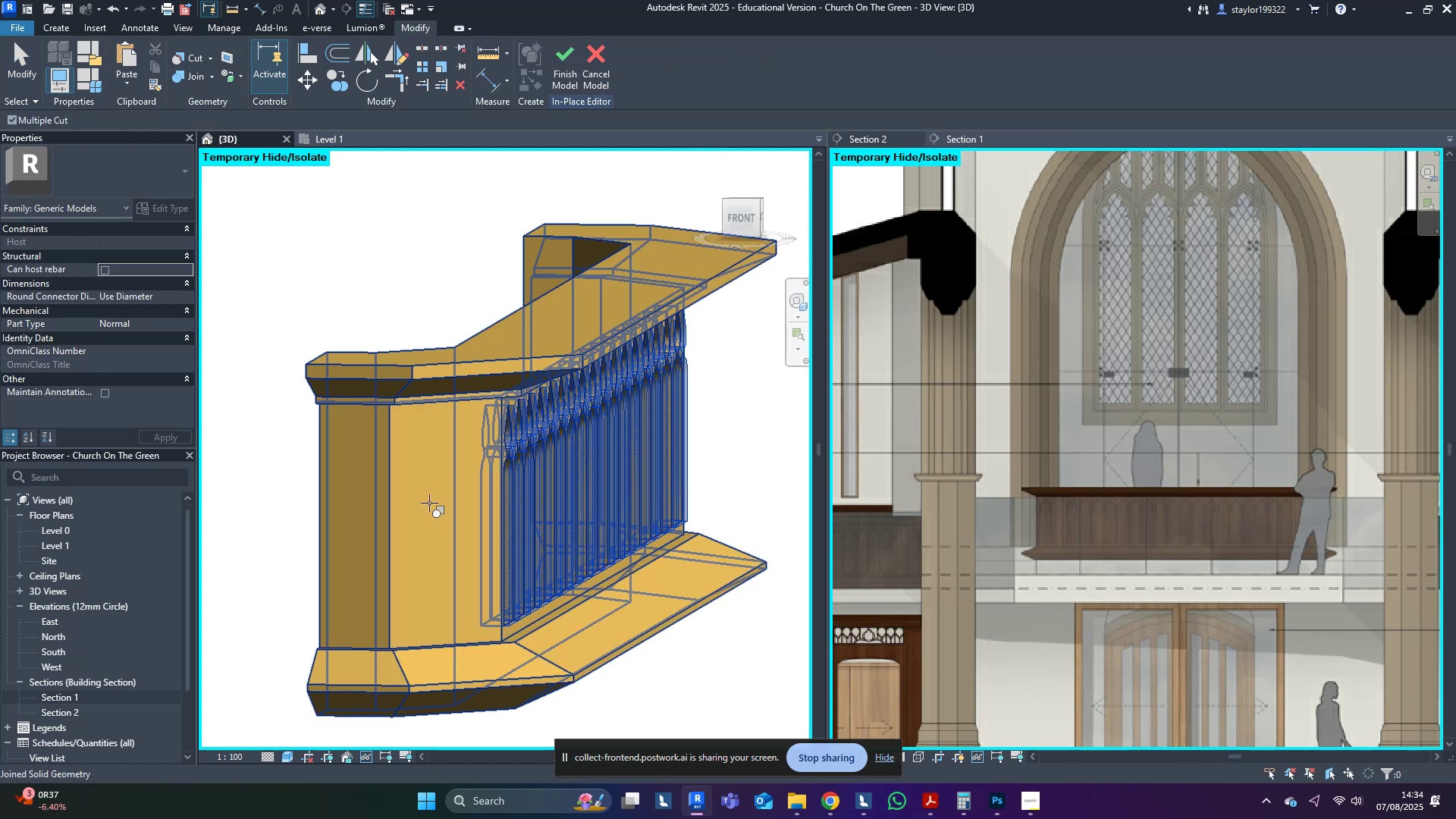 
scroll: coordinate [654, 632], scroll_direction: down, amount: 7.0
 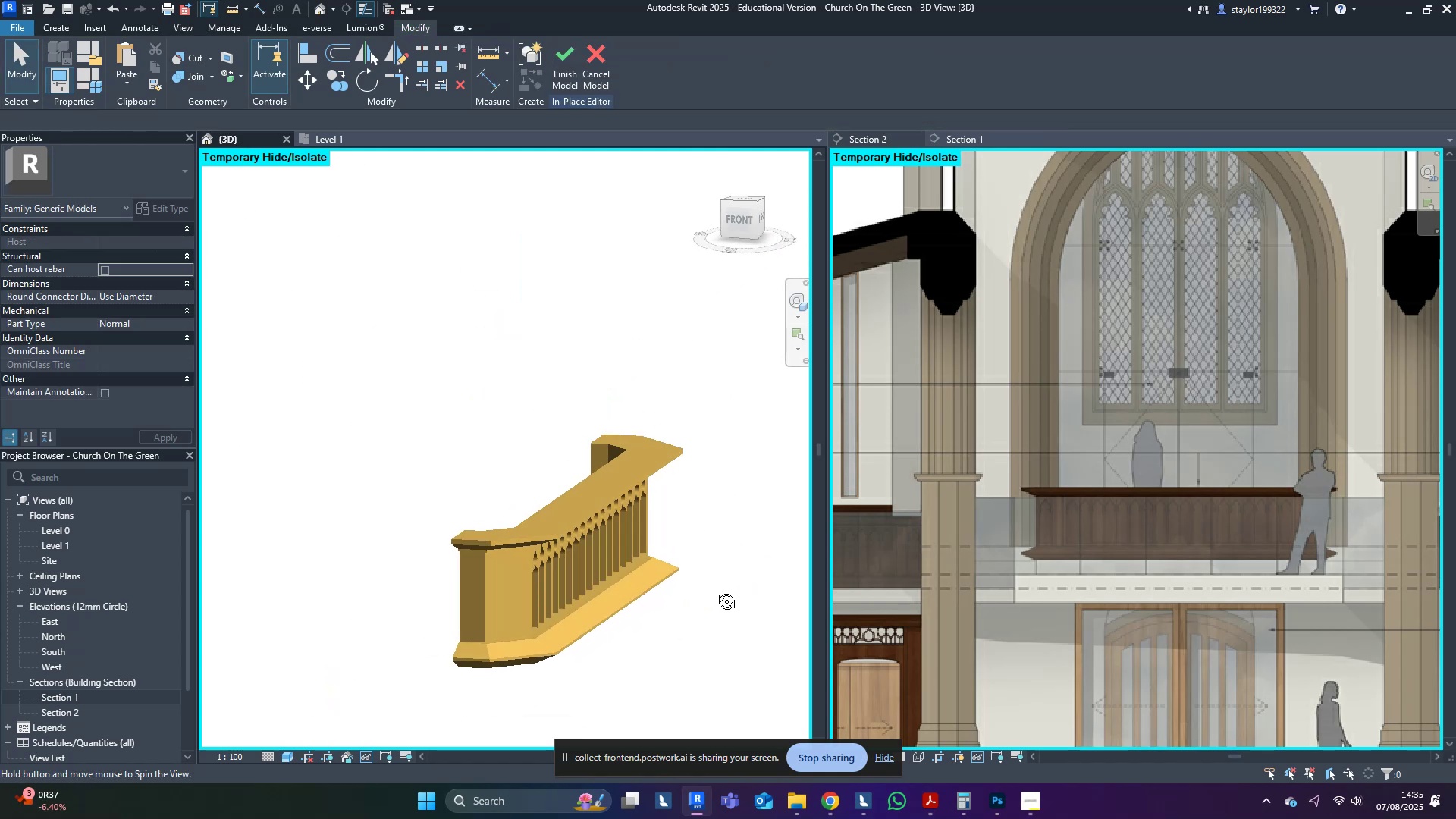 
key(Escape)
 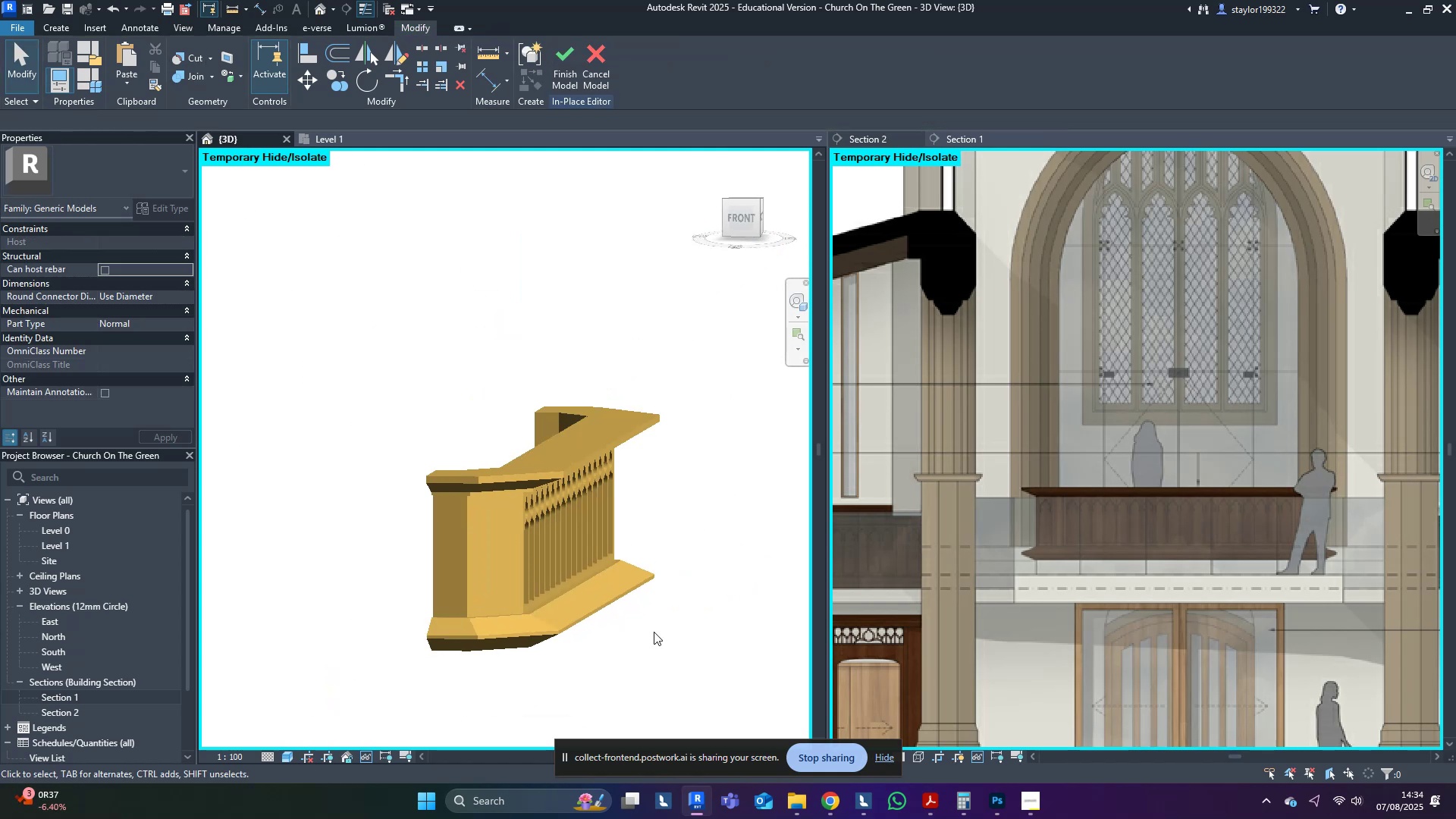 
hold_key(key=ShiftLeft, duration=1.17)
 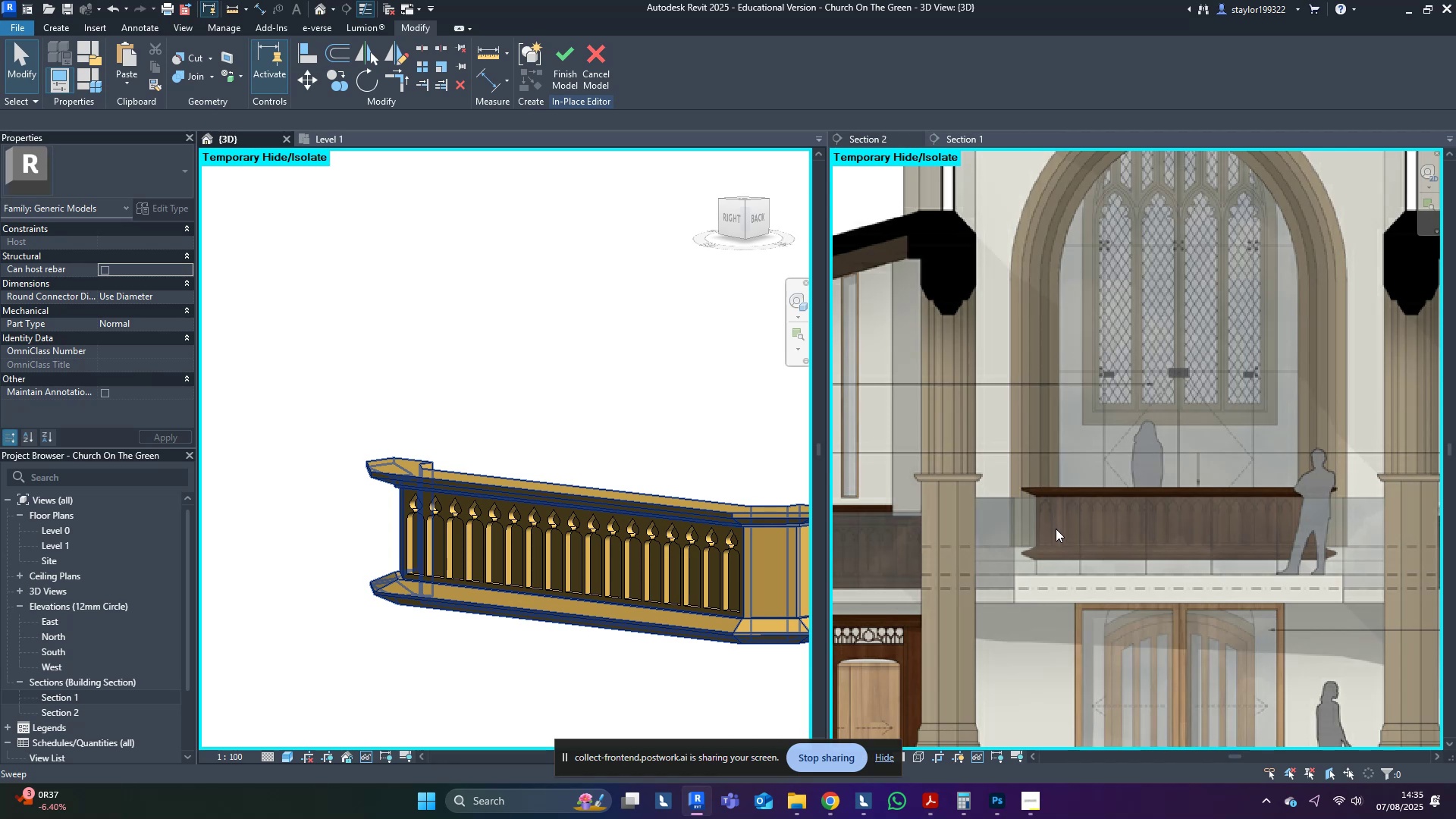 
hold_key(key=ShiftLeft, duration=0.79)
 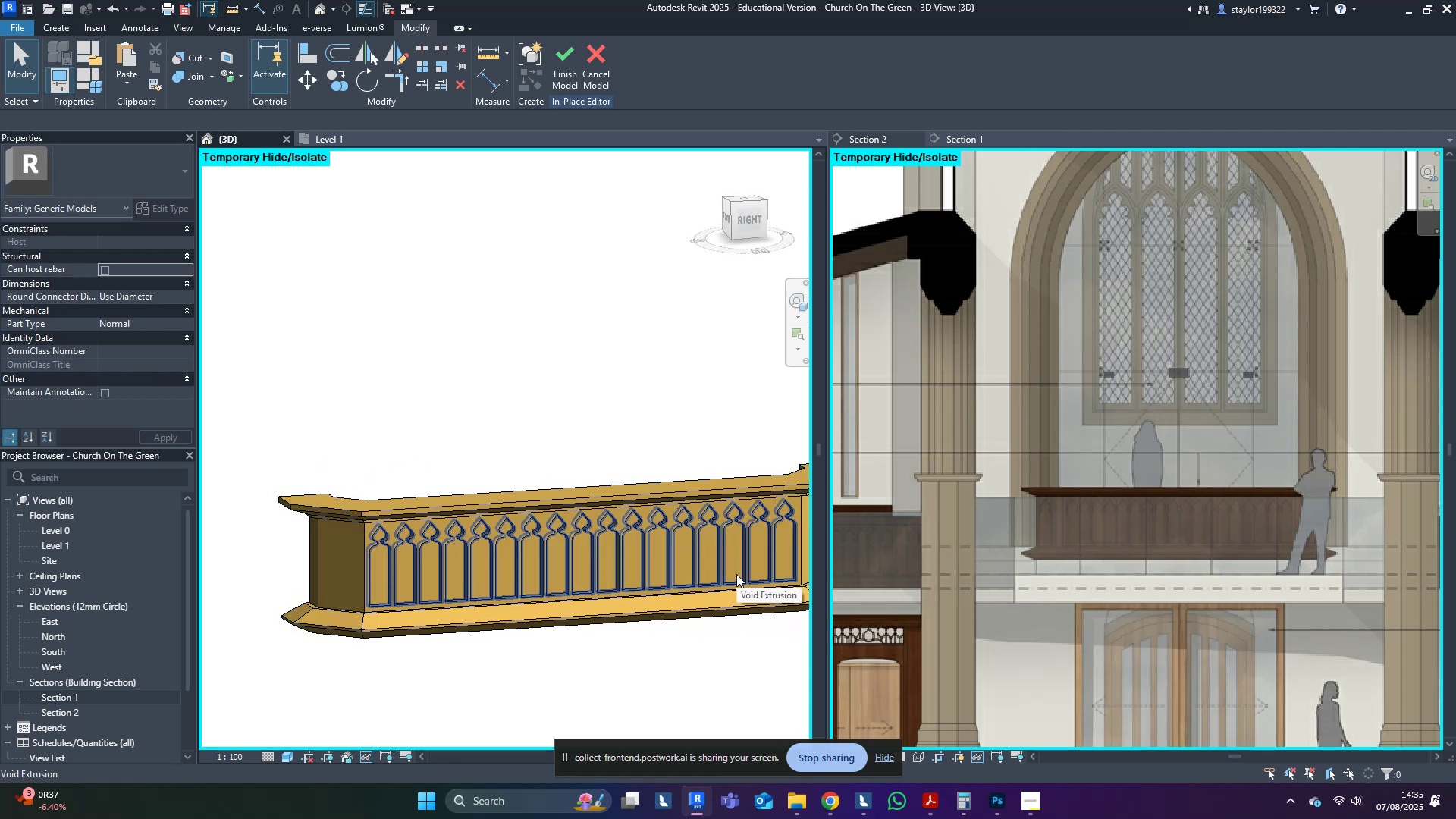 
scroll: coordinate [1089, 538], scroll_direction: up, amount: 1.0
 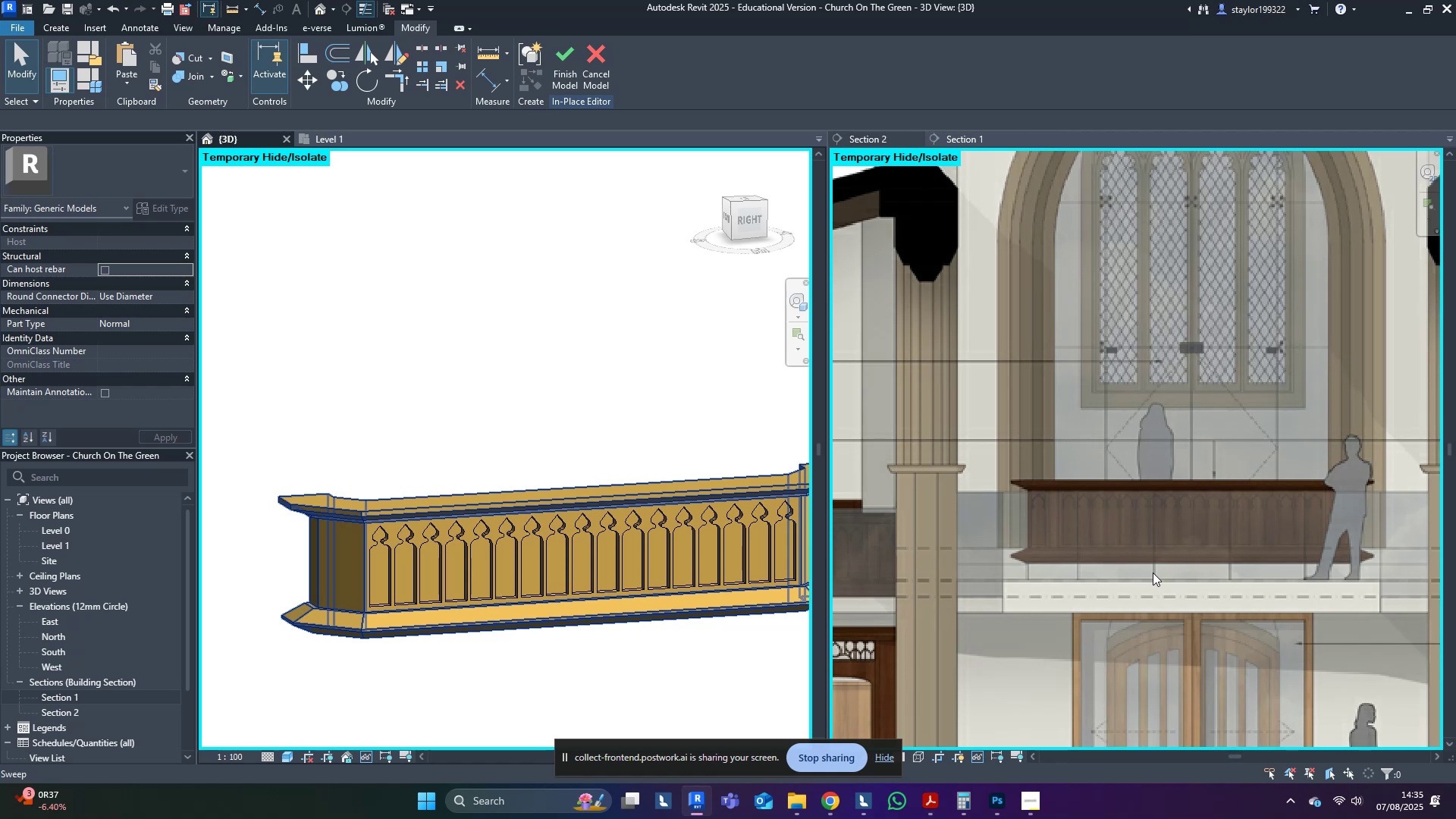 
wait(12.38)
 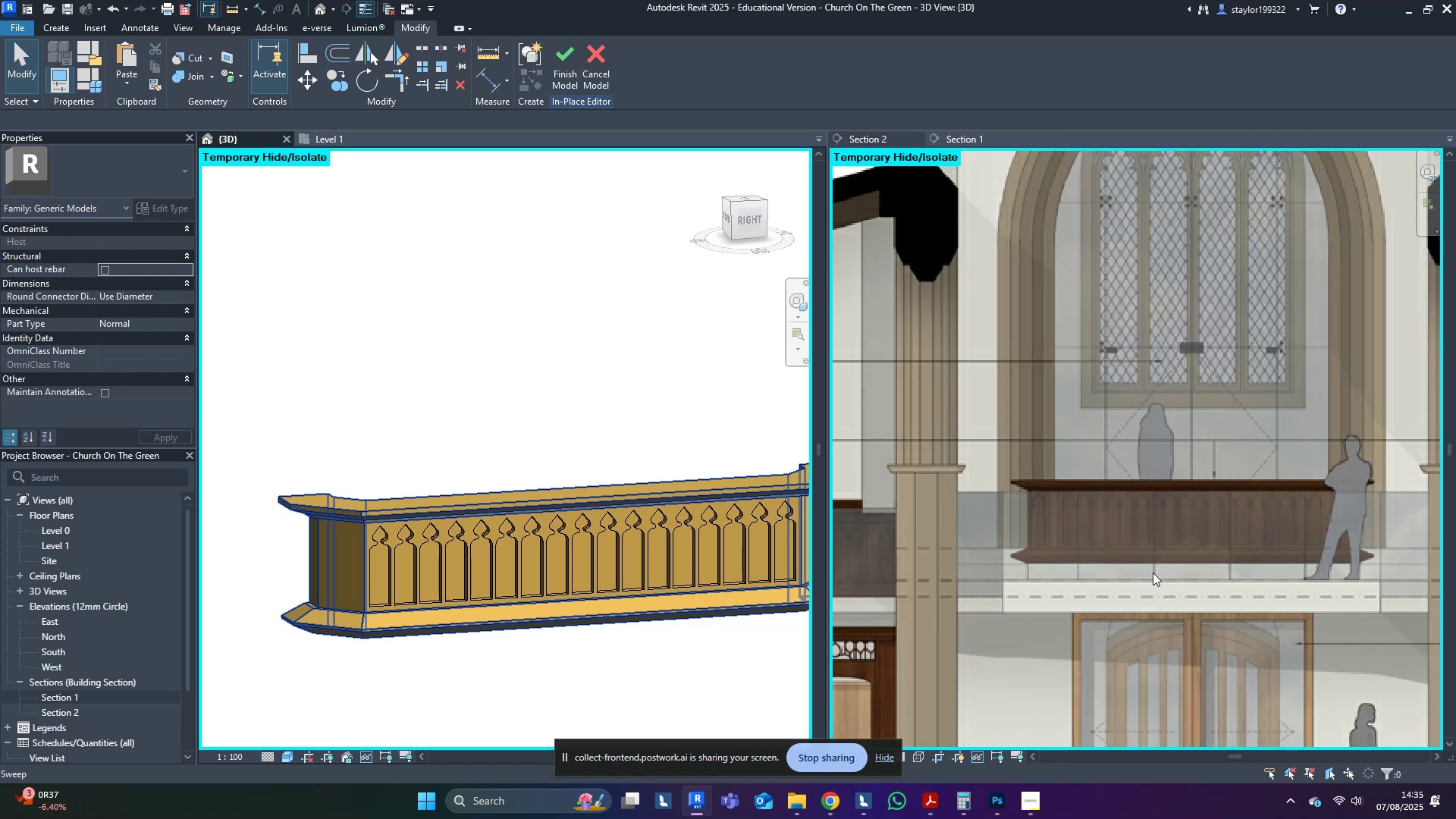 
scroll: coordinate [507, 516], scroll_direction: up, amount: 3.0
 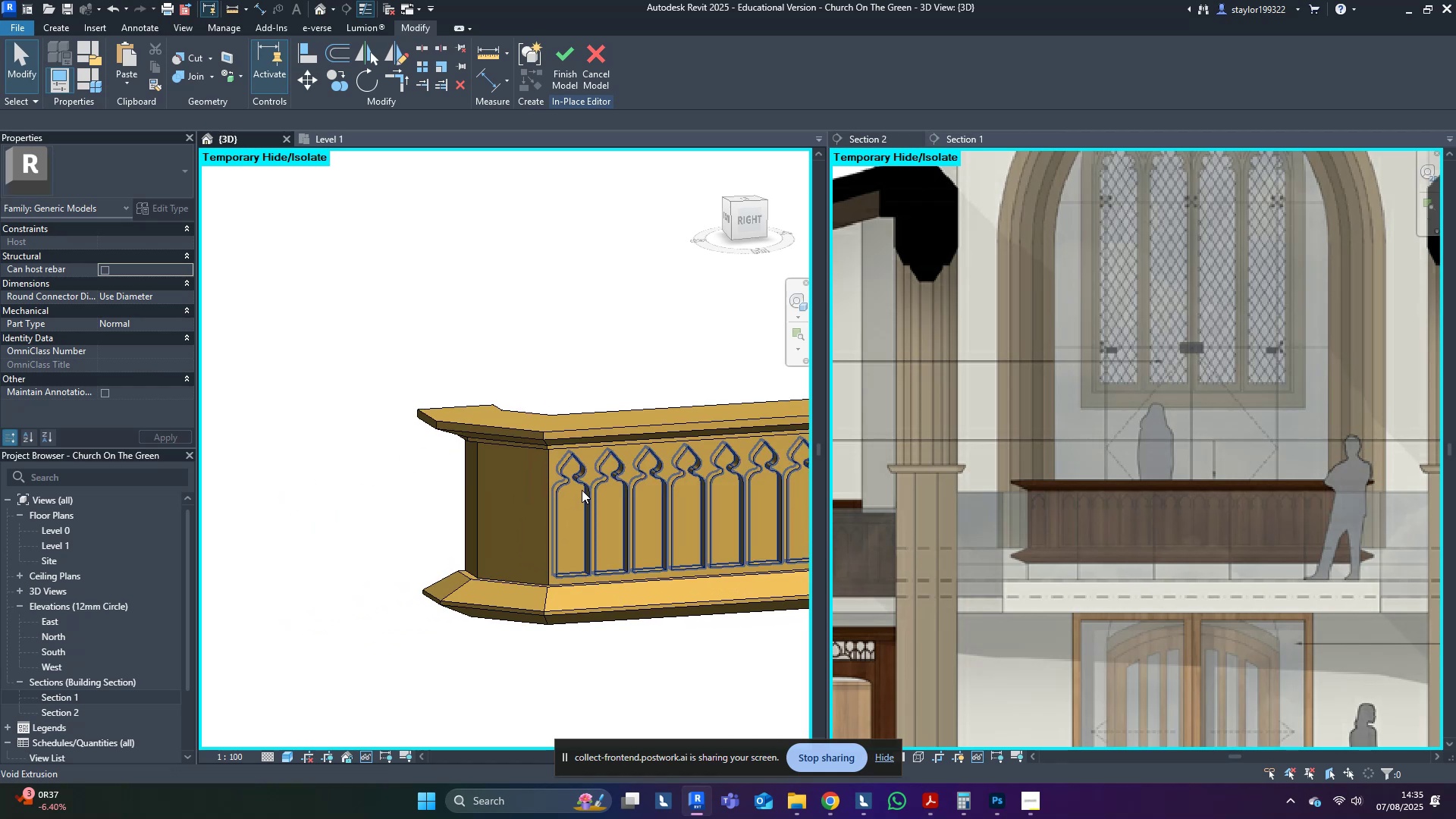 
left_click([582, 490])
 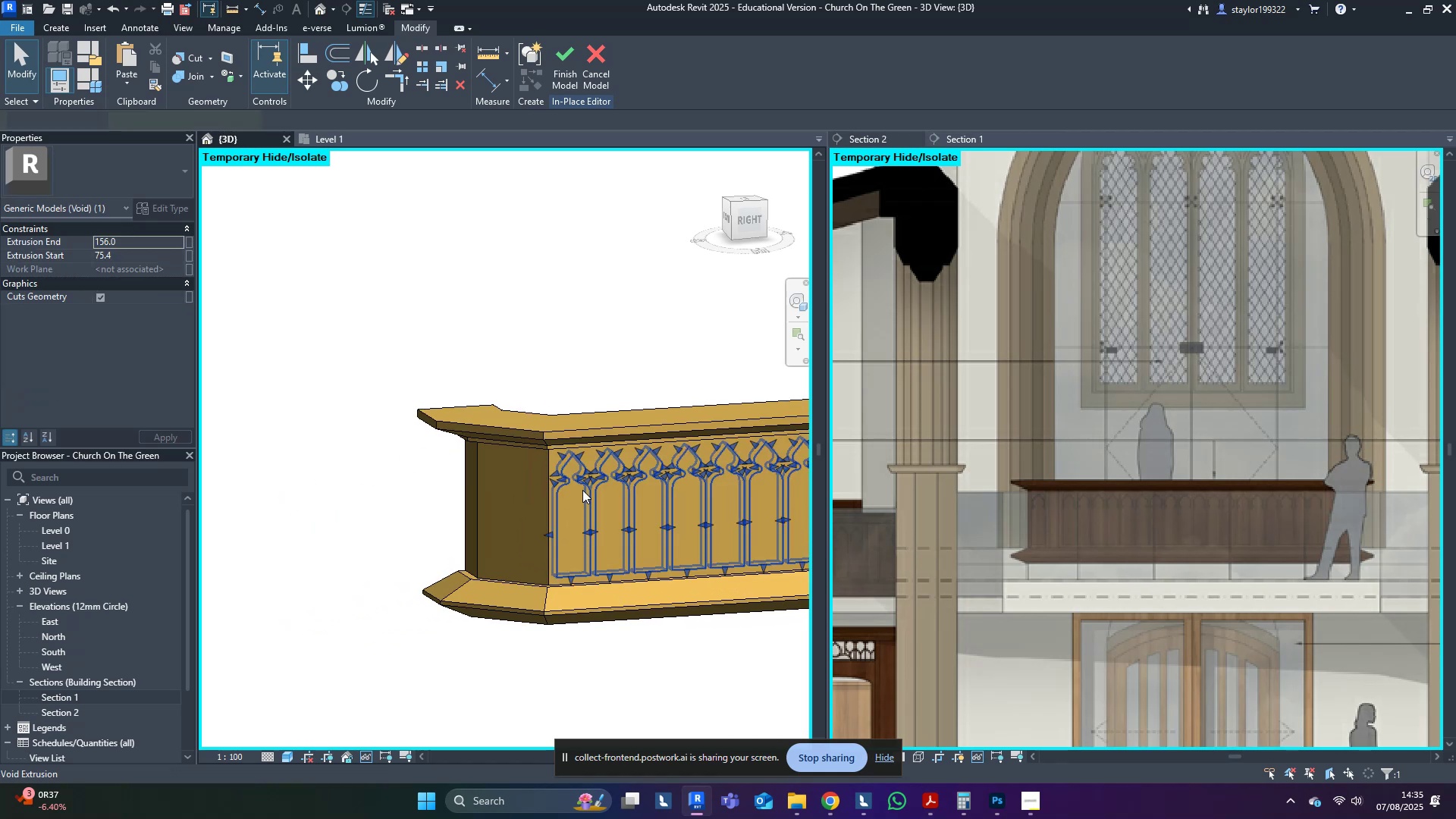 
key(Control+C)
 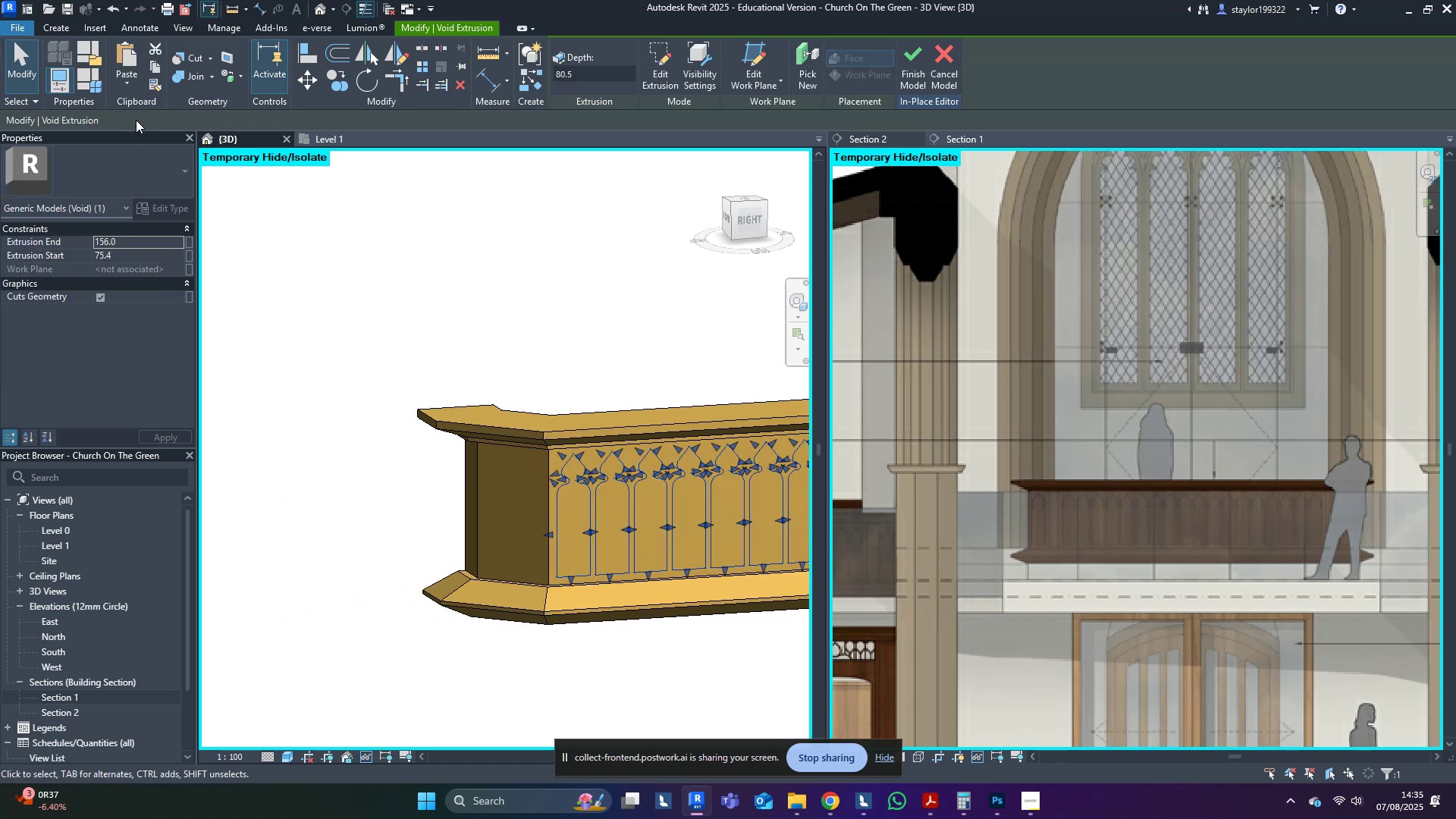 
left_click([124, 74])
 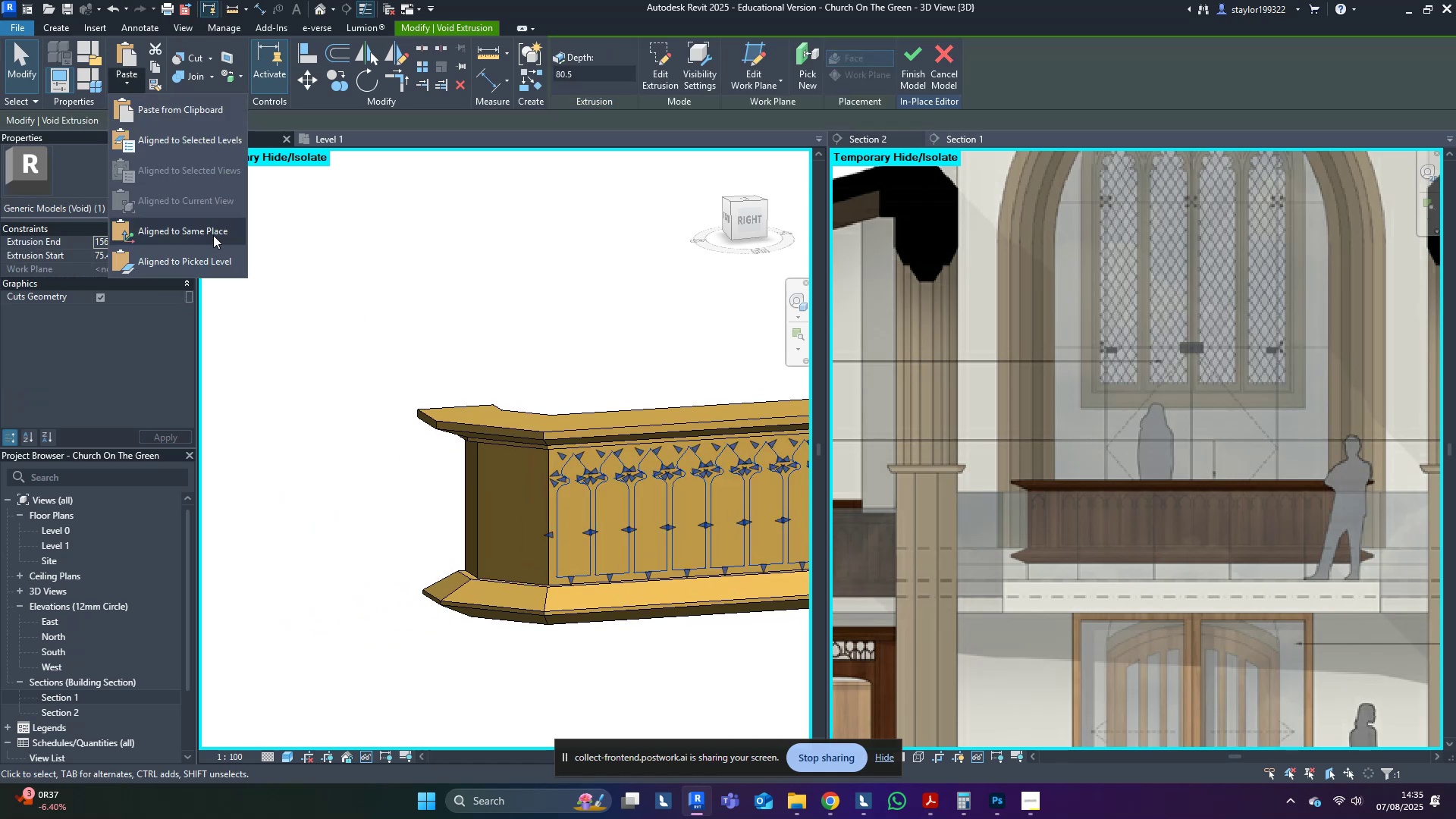 
left_click([213, 231])
 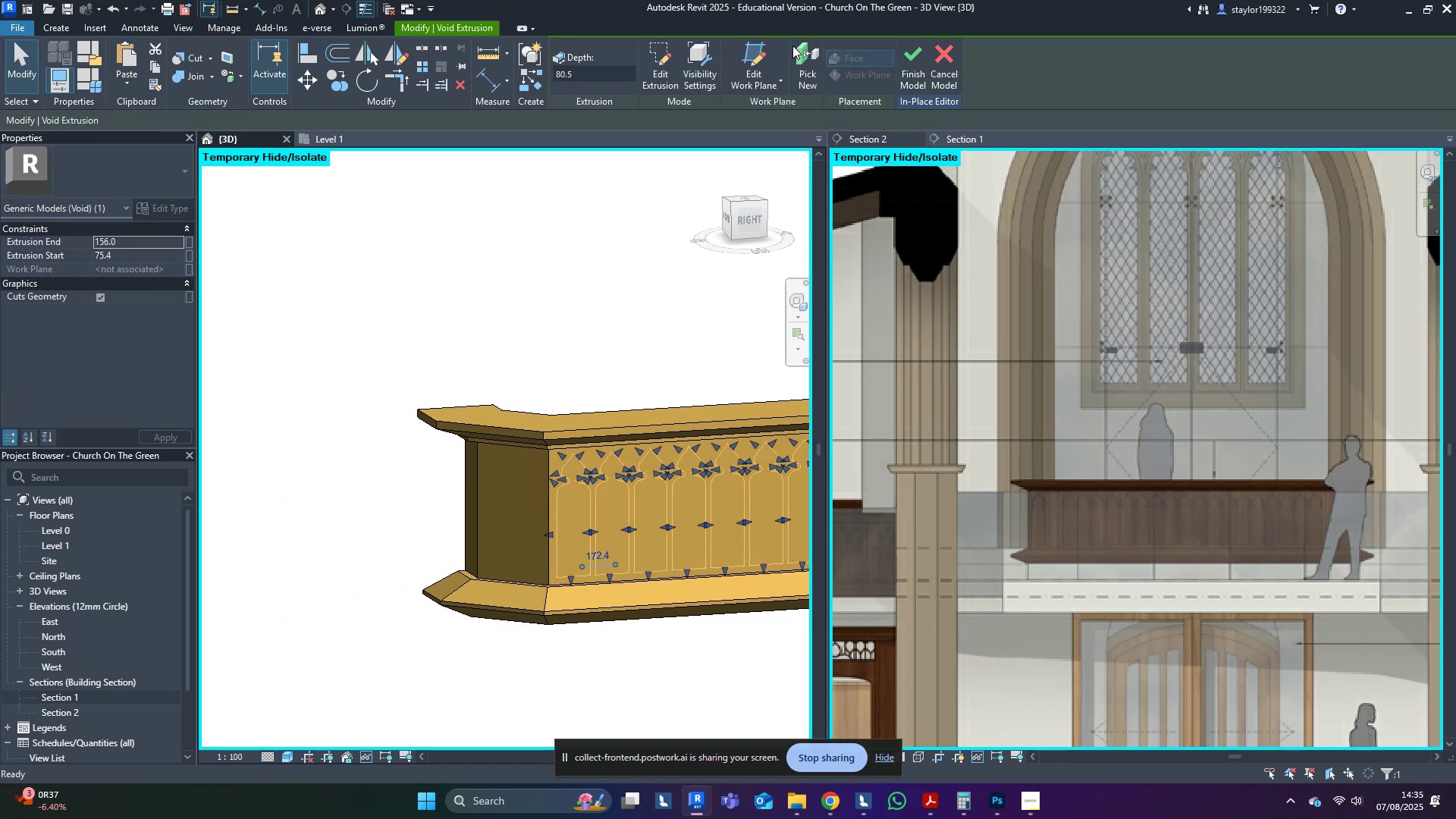 
left_click([808, 61])
 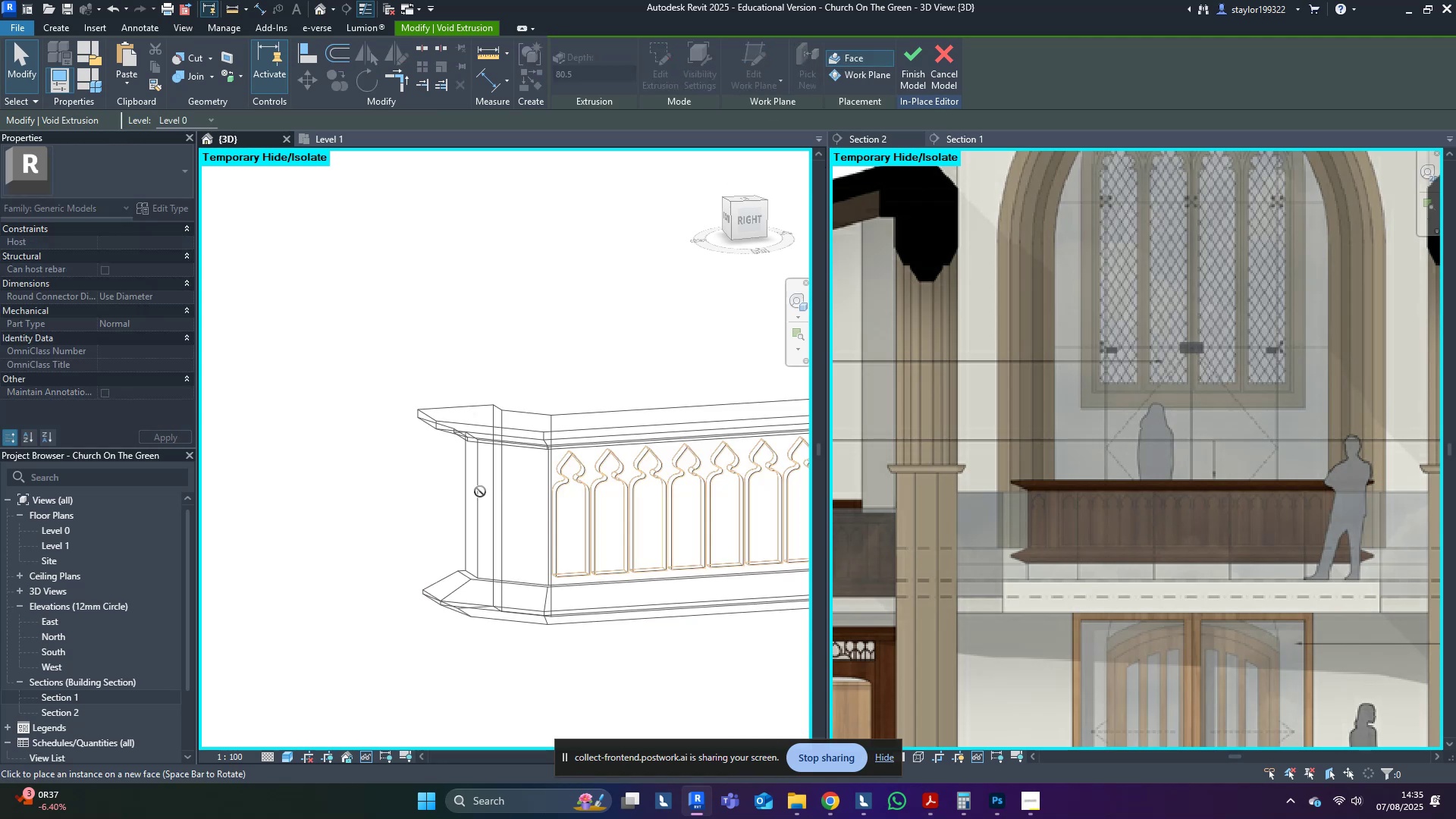 
hold_key(key=ShiftLeft, duration=0.42)
 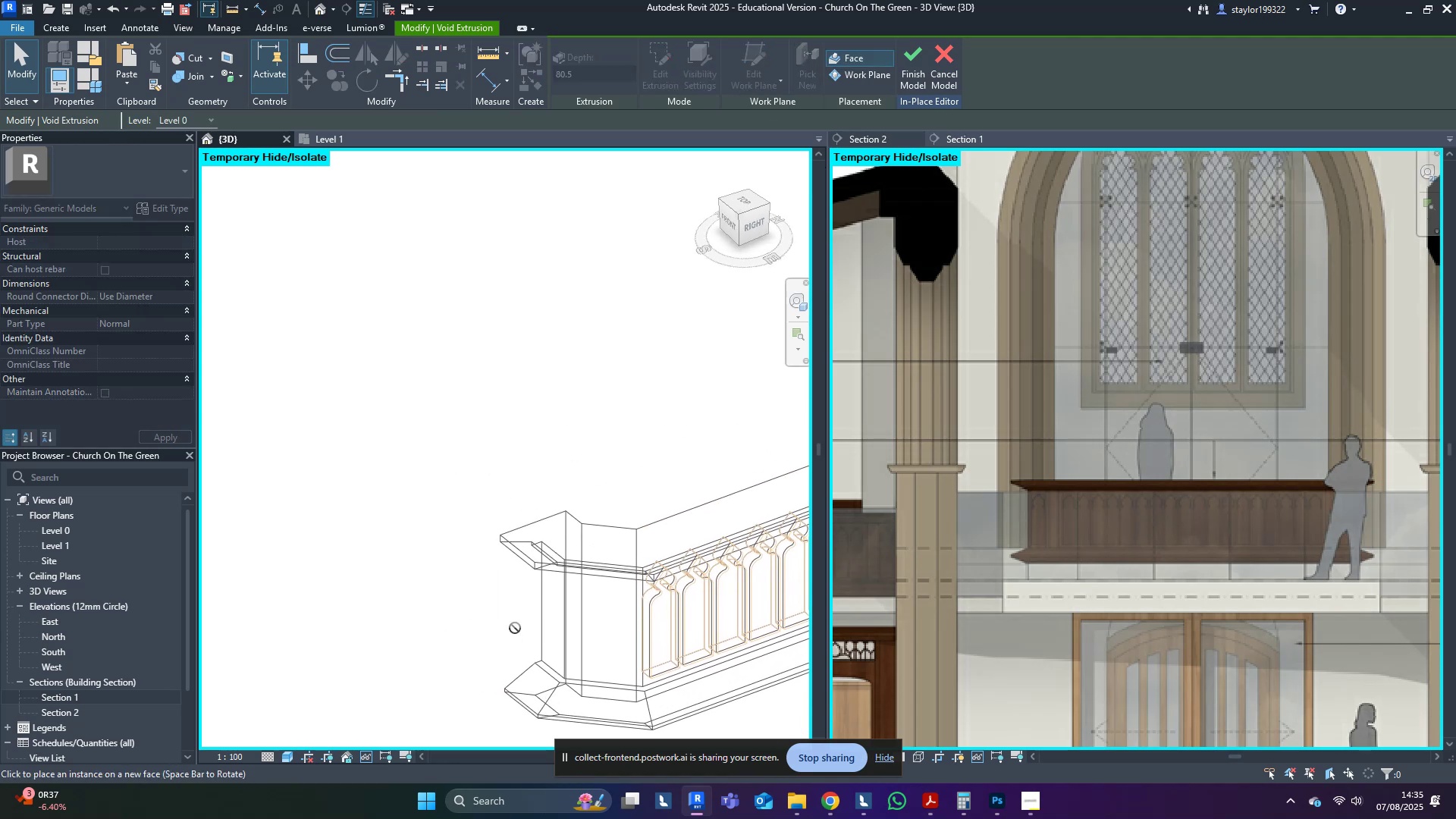 
middle_click([515, 628])
 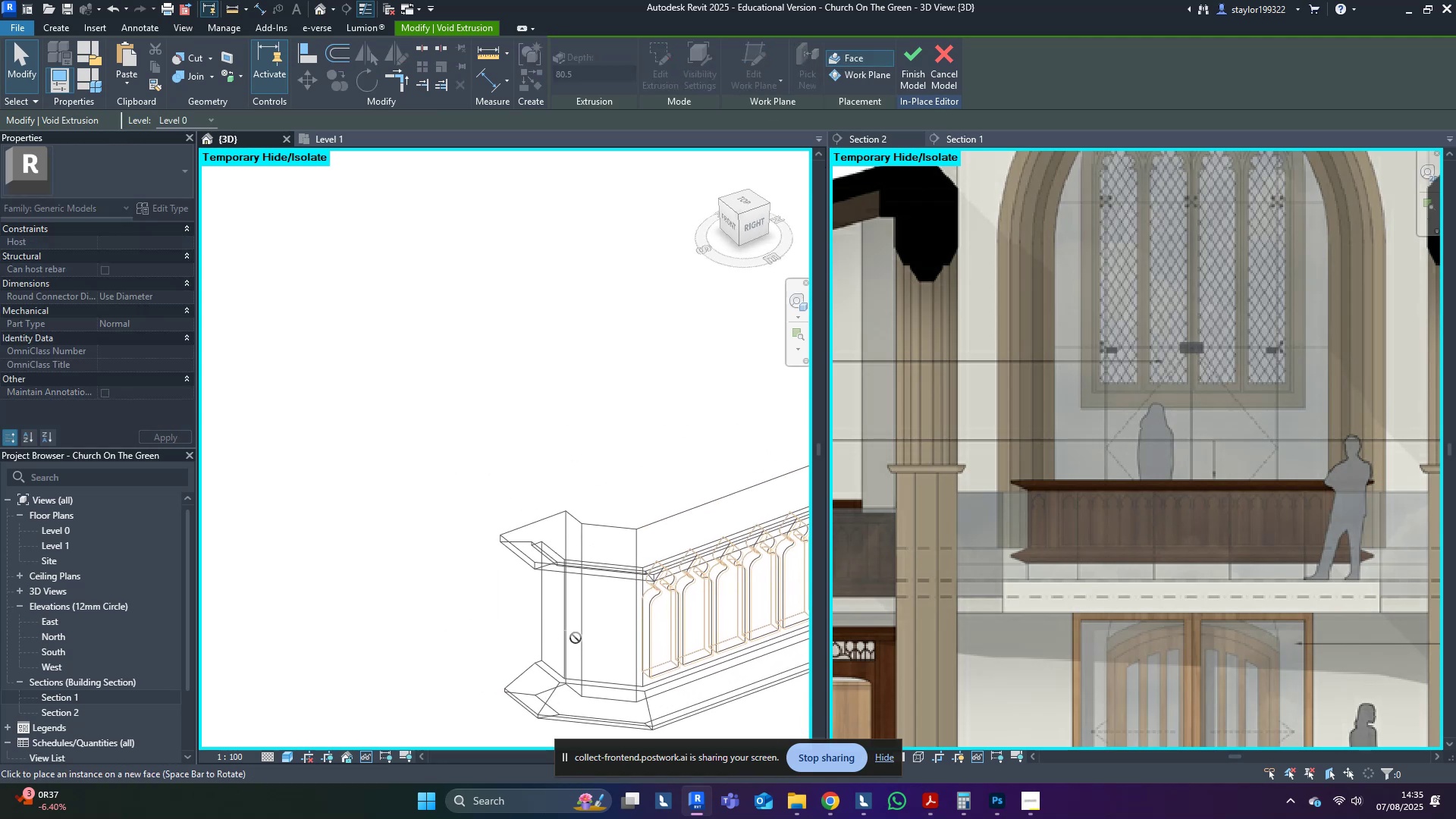 
left_click([576, 638])
 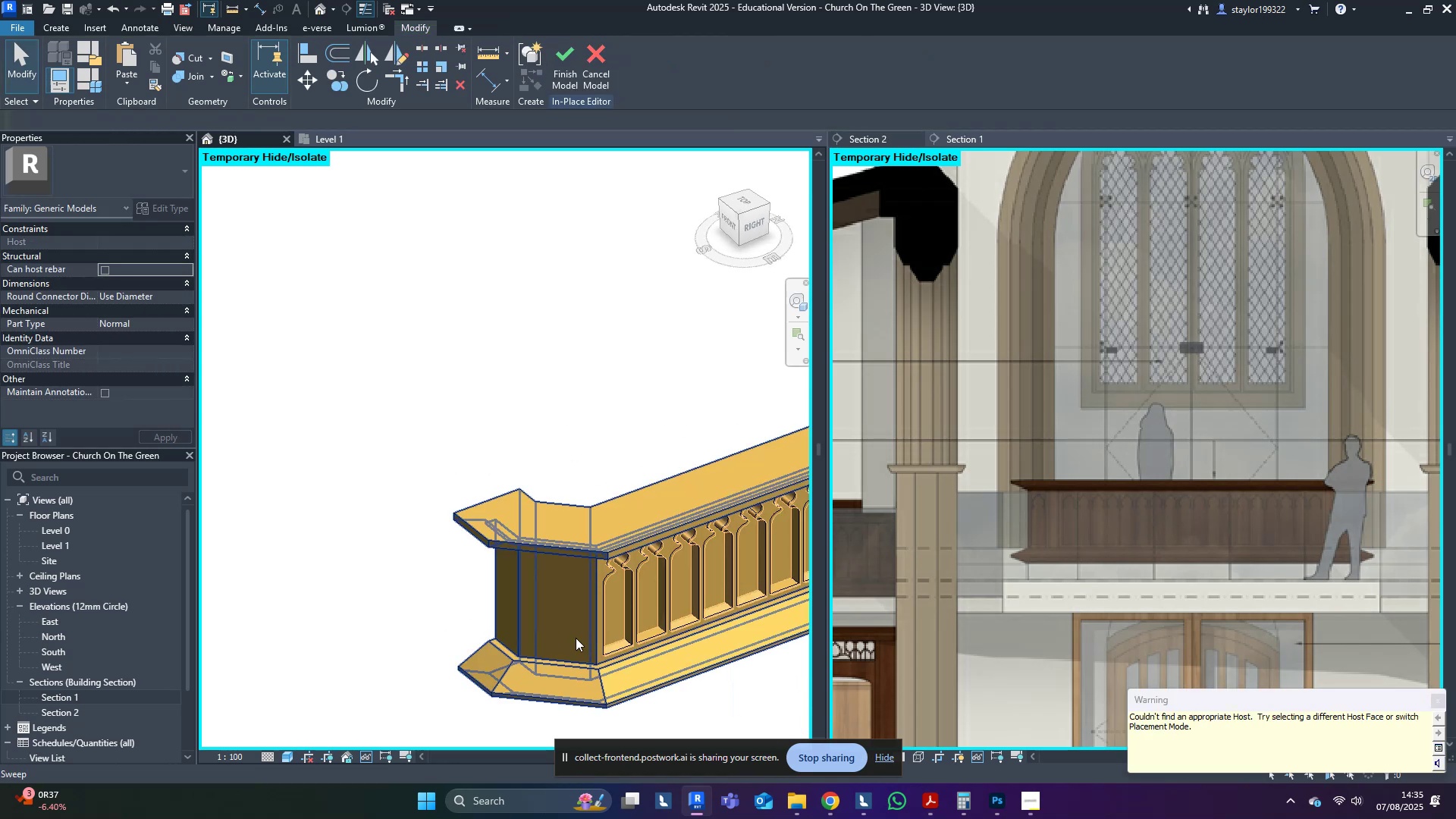 
key(Control+Z)
 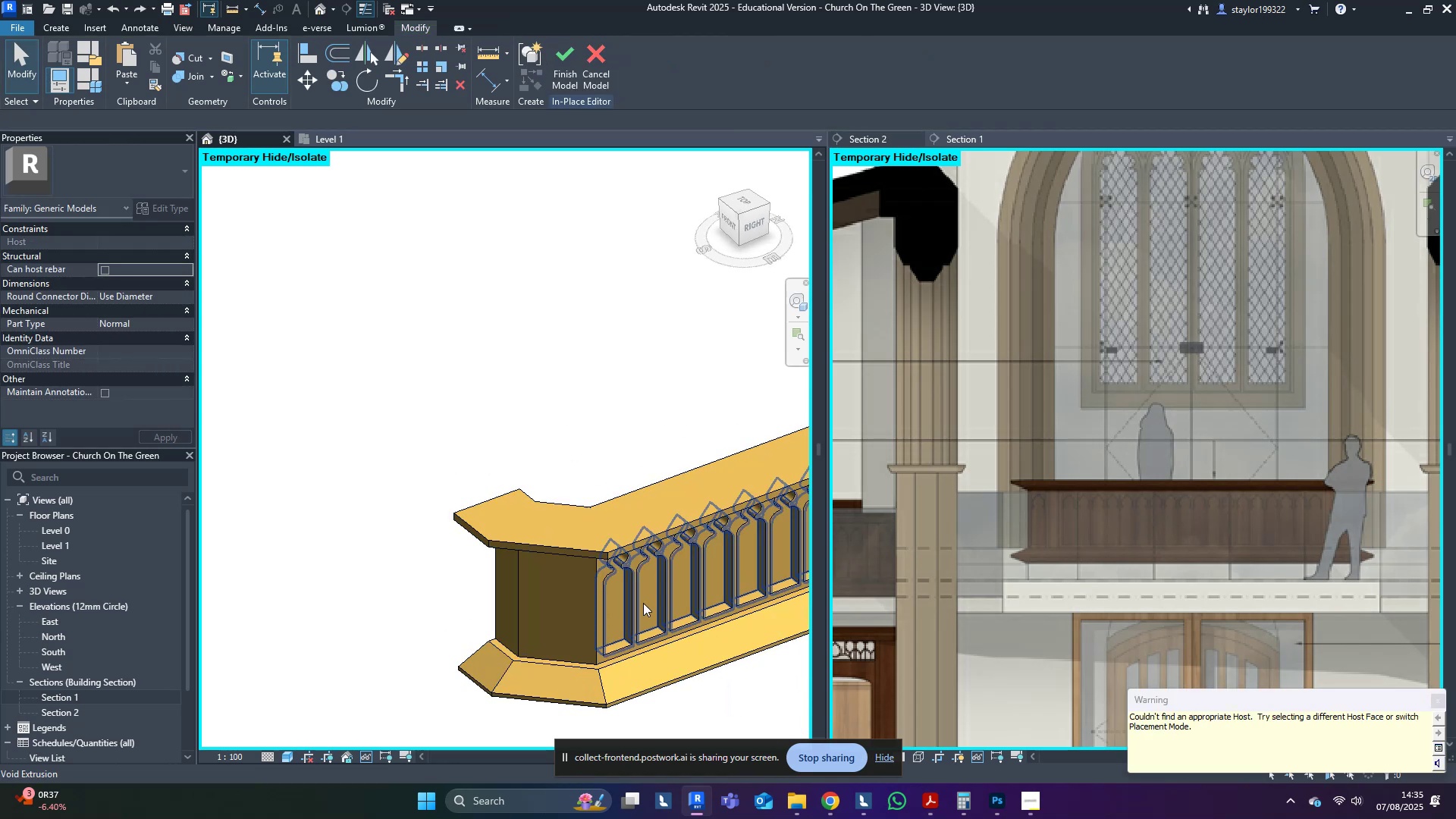 
left_click([628, 588])
 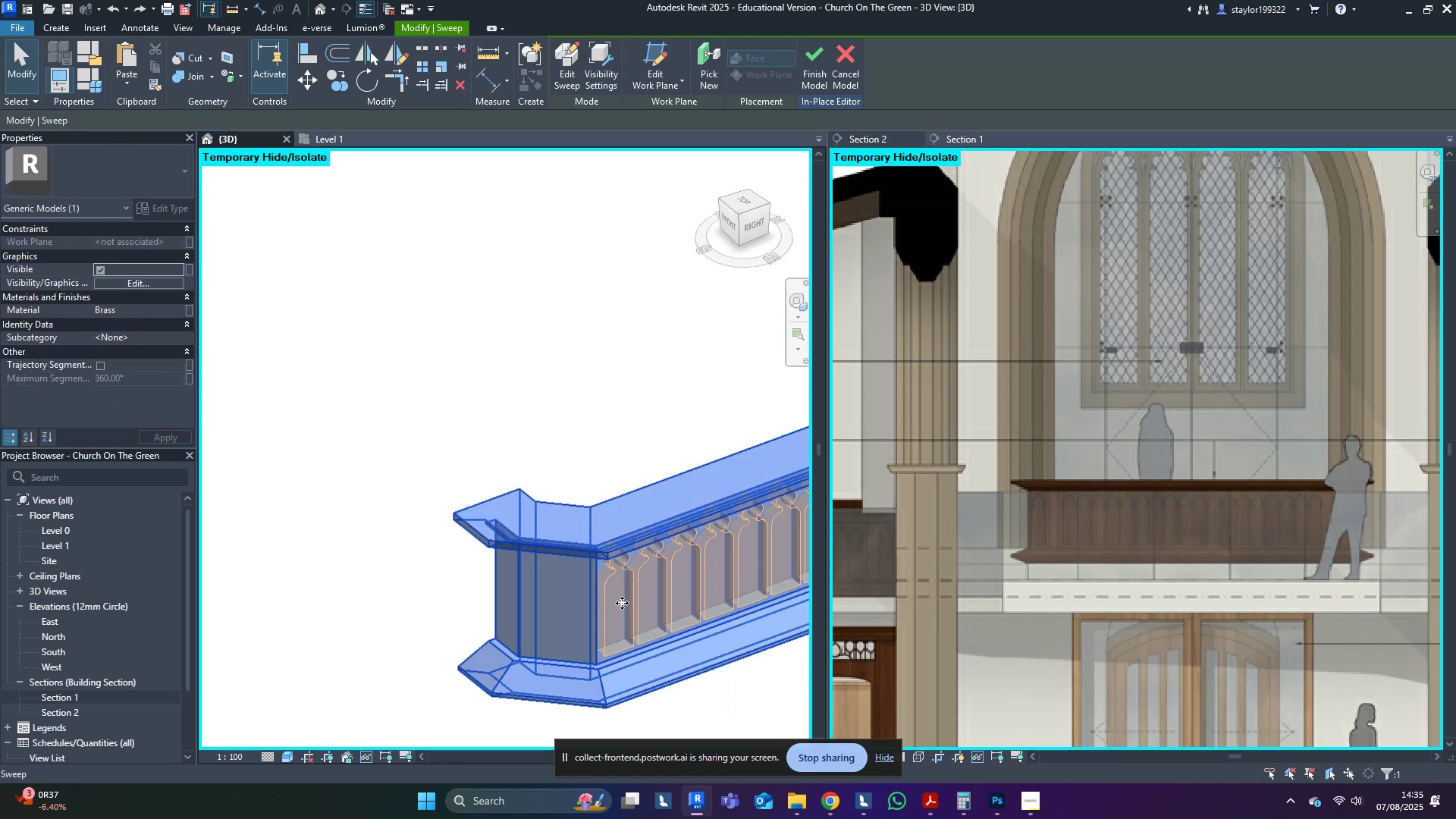 
key(Escape)
 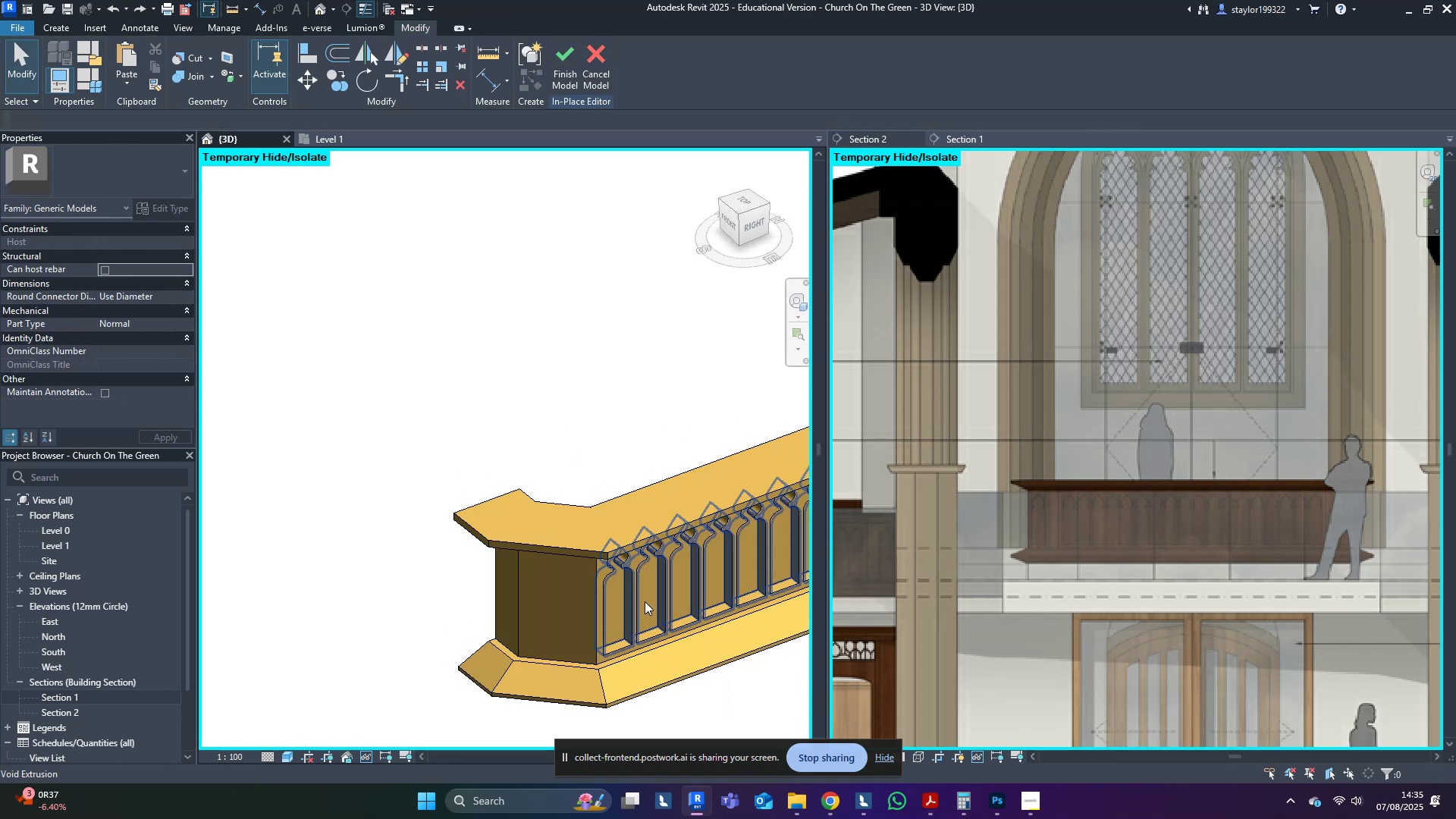 
left_click([645, 601])
 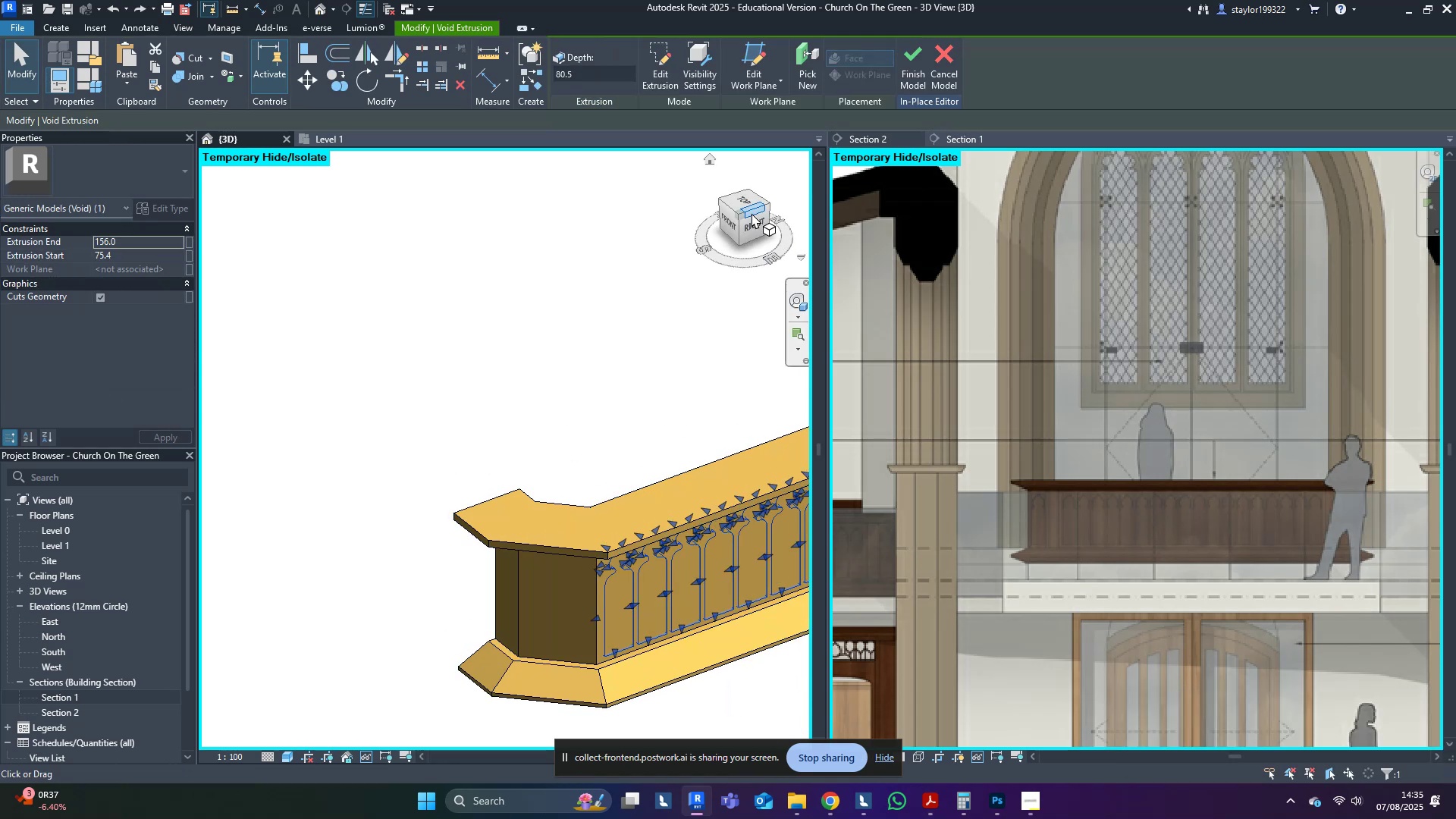 
left_click([748, 200])
 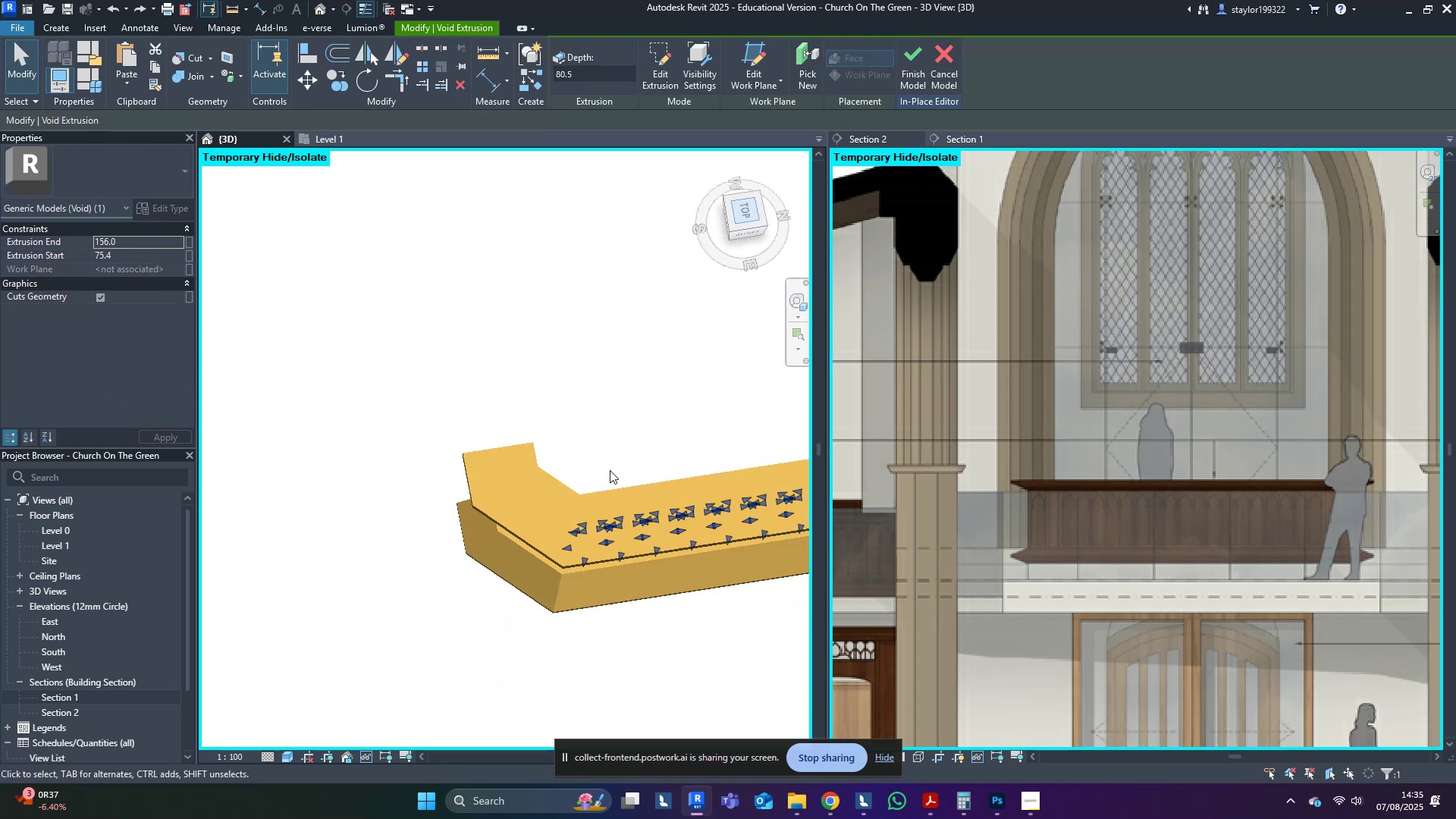 
middle_click([600, 488])
 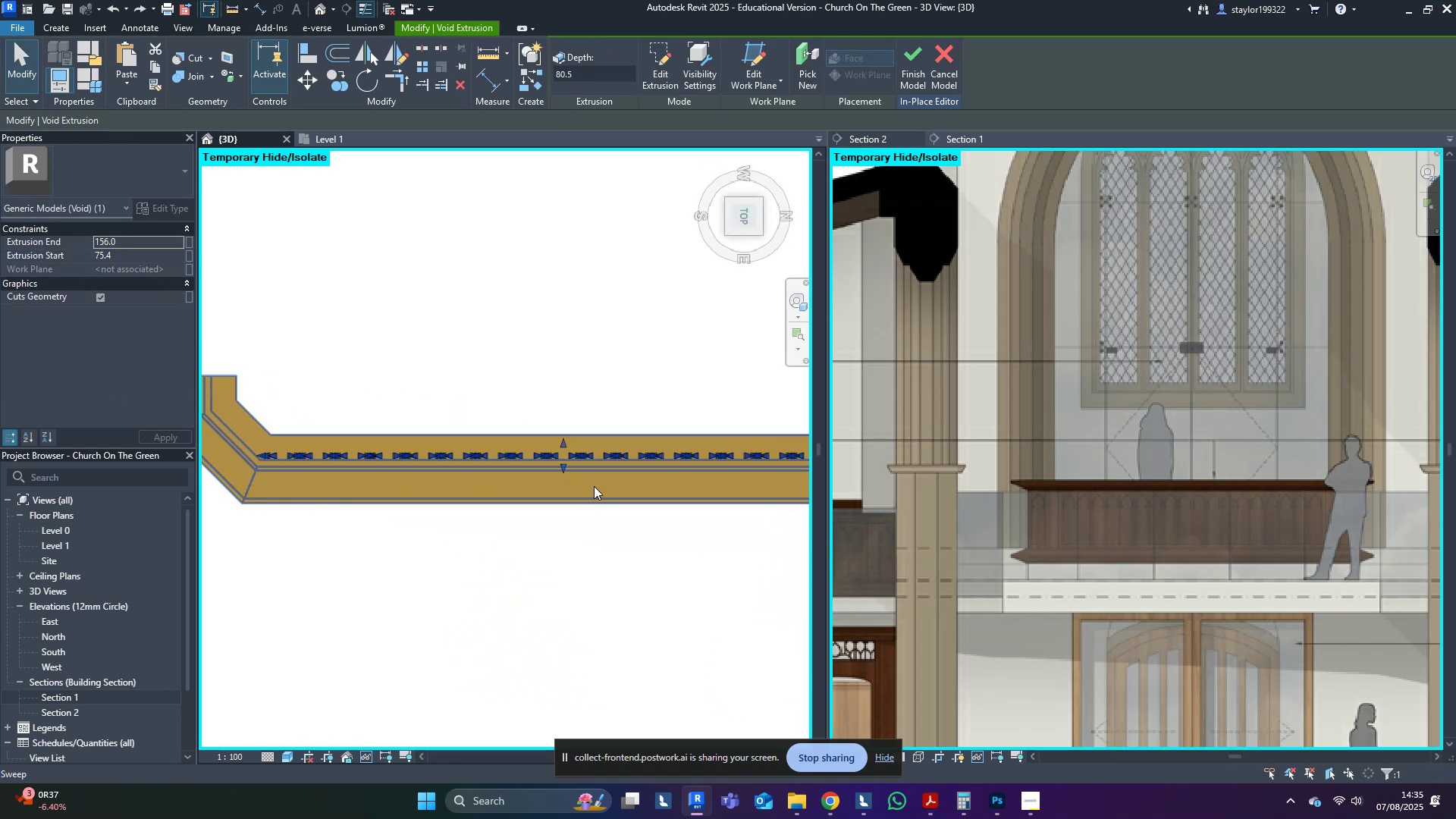 
type(ro)
key(Escape)
type(pk)
key(Escape)
key(Escape)
 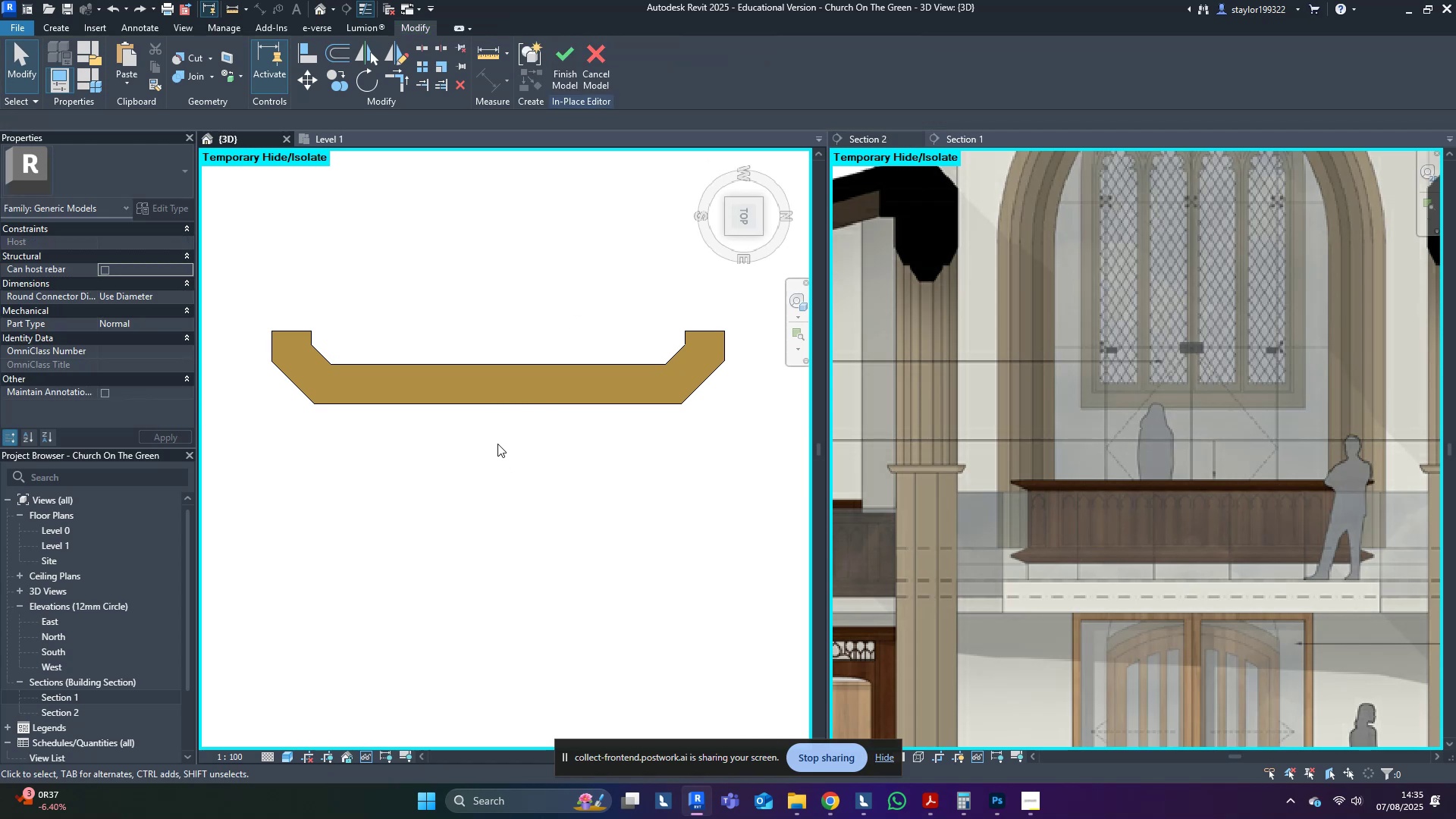 
scroll: coordinate [488, 280], scroll_direction: down, amount: 4.0
 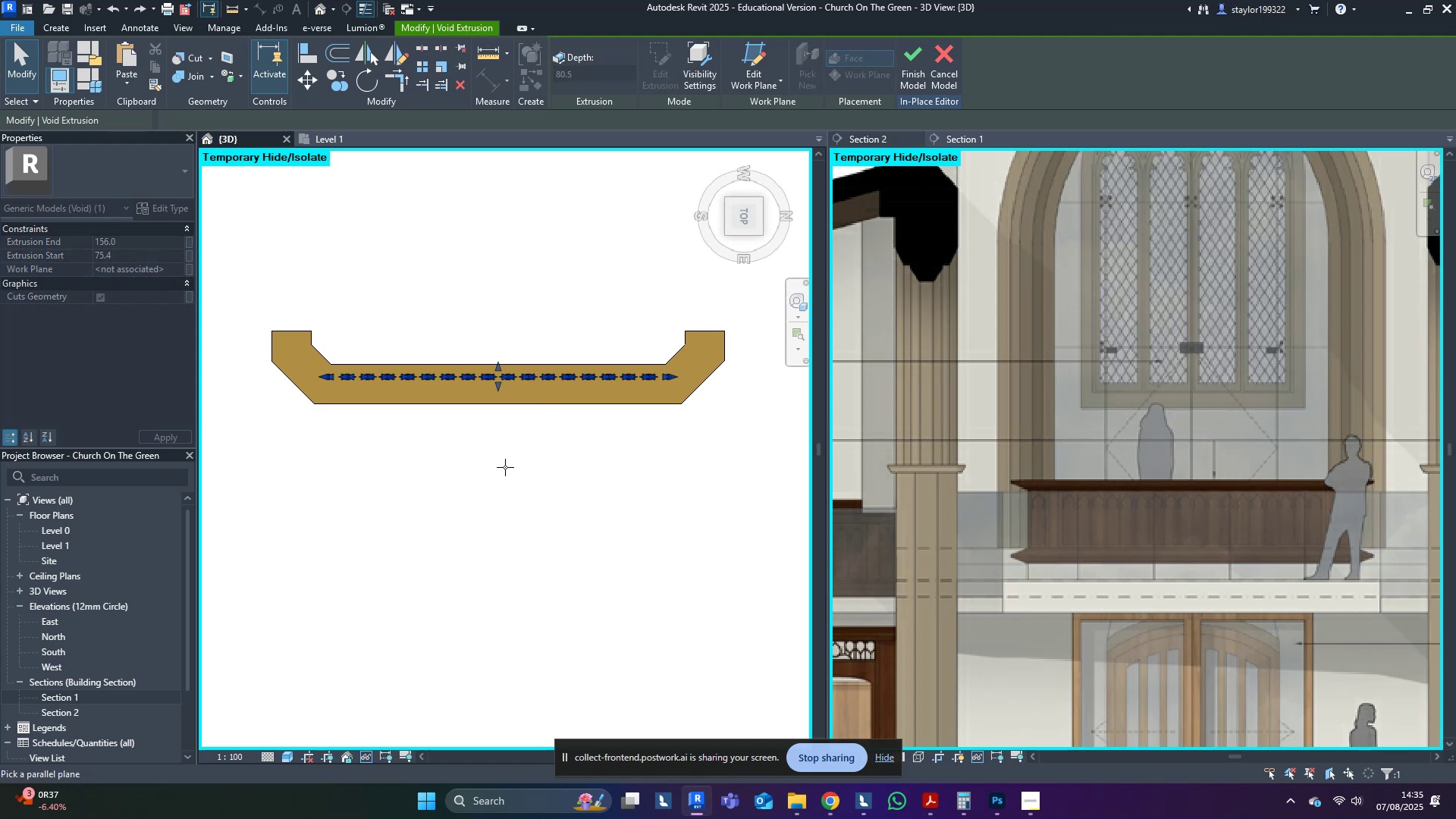 
middle_click([497, 448])
 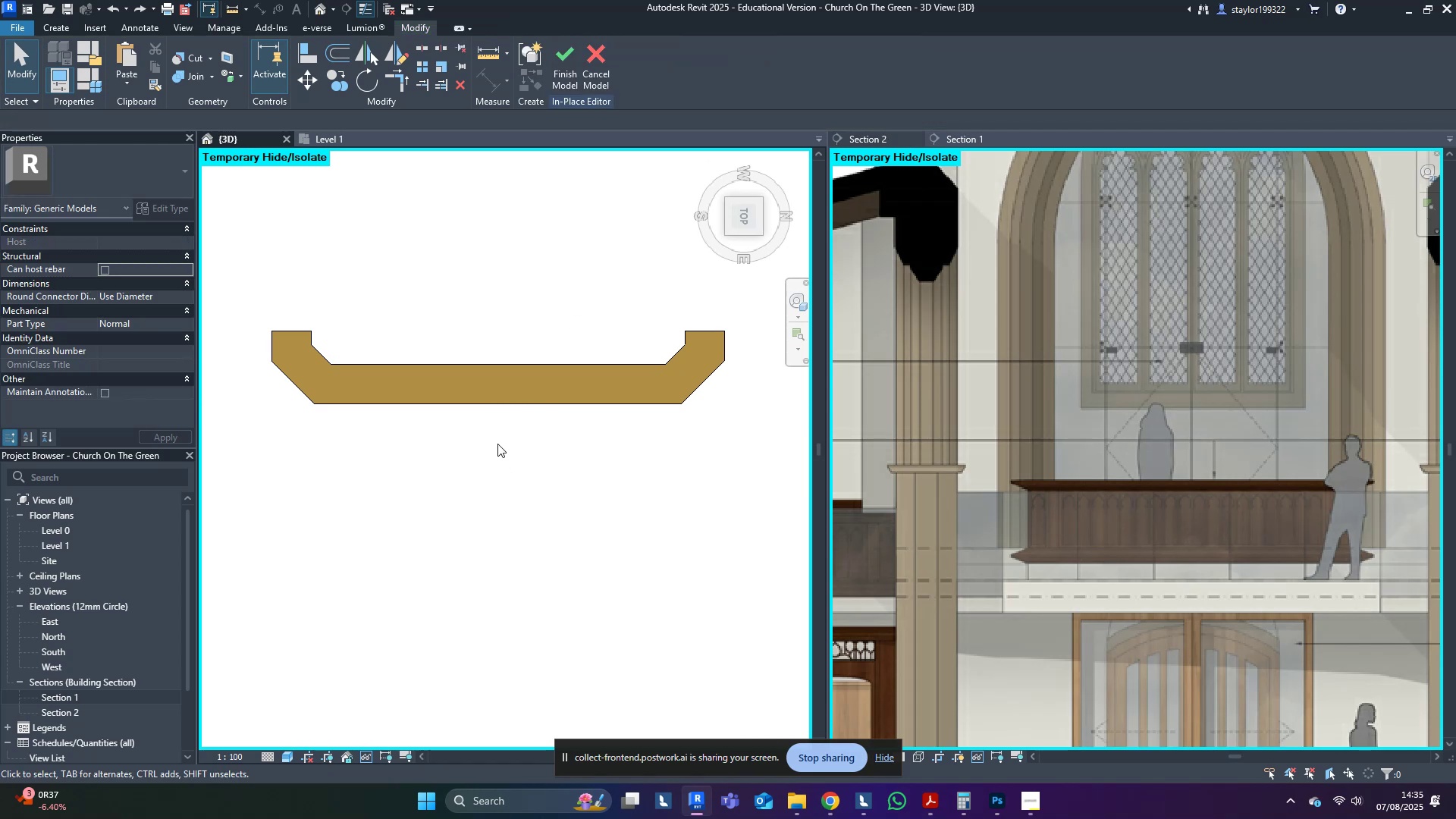 
type(pk)
 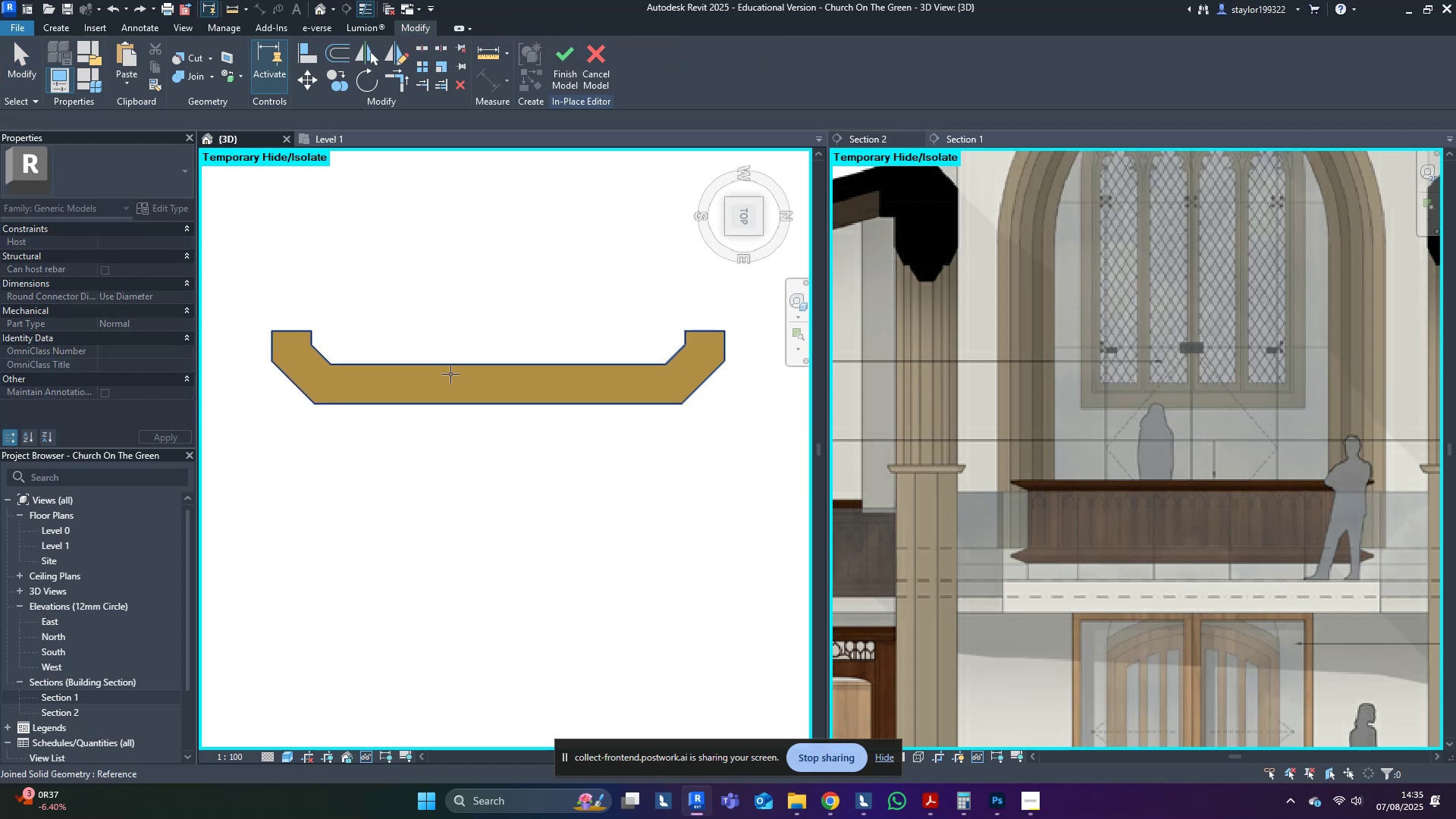 
left_click([450, 374])
 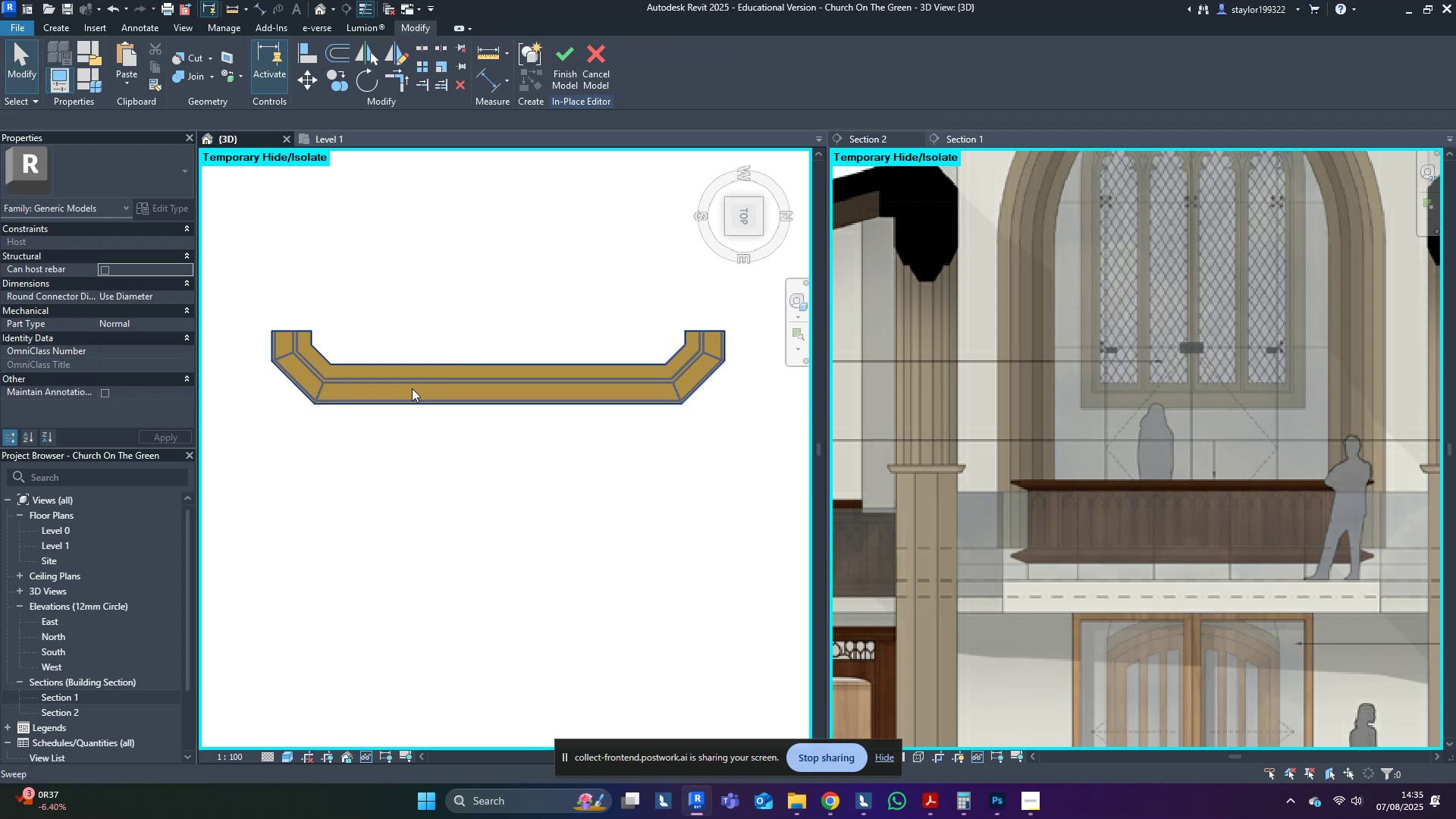 
type(wf)
 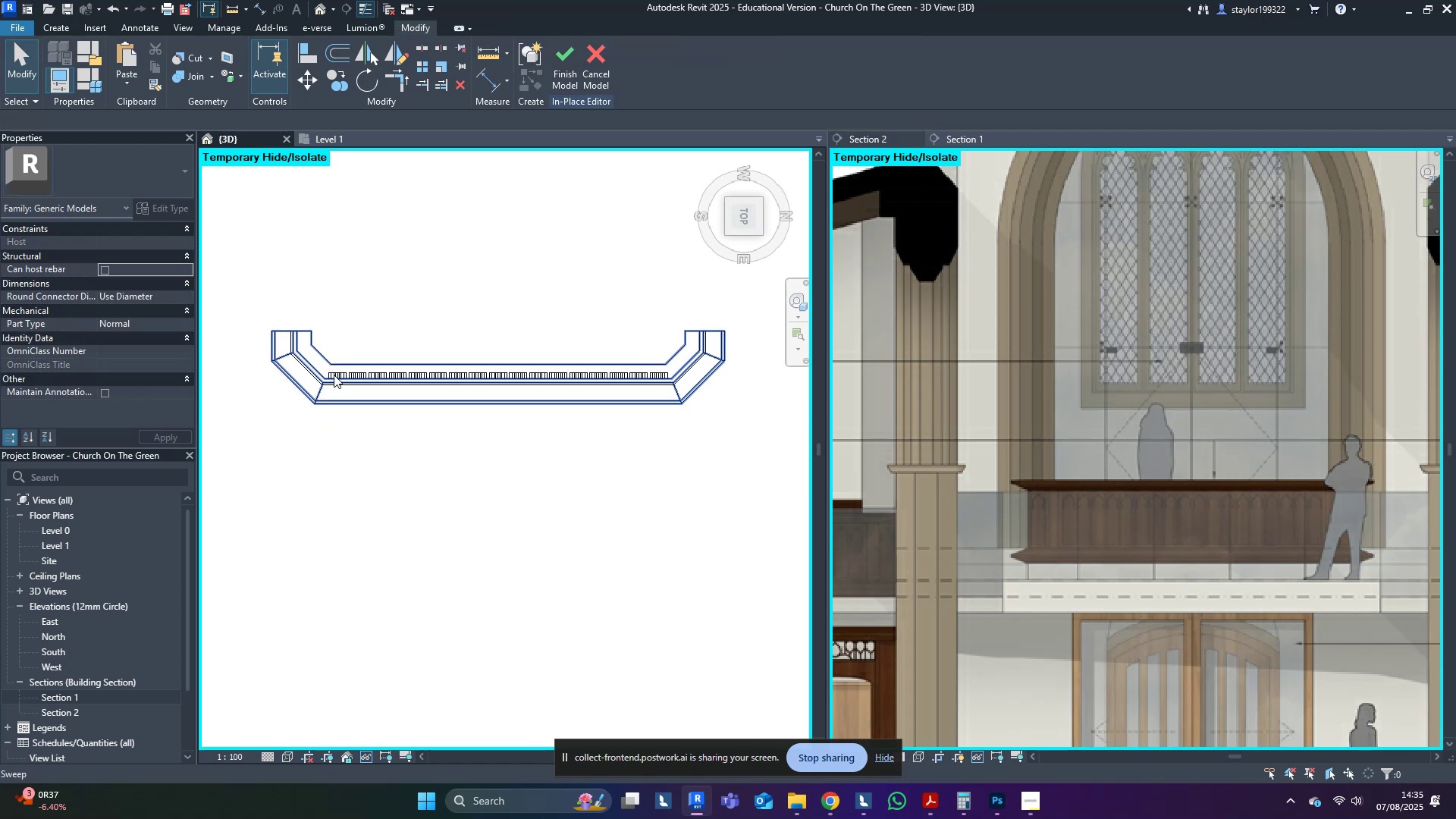 
left_click([340, 371])
 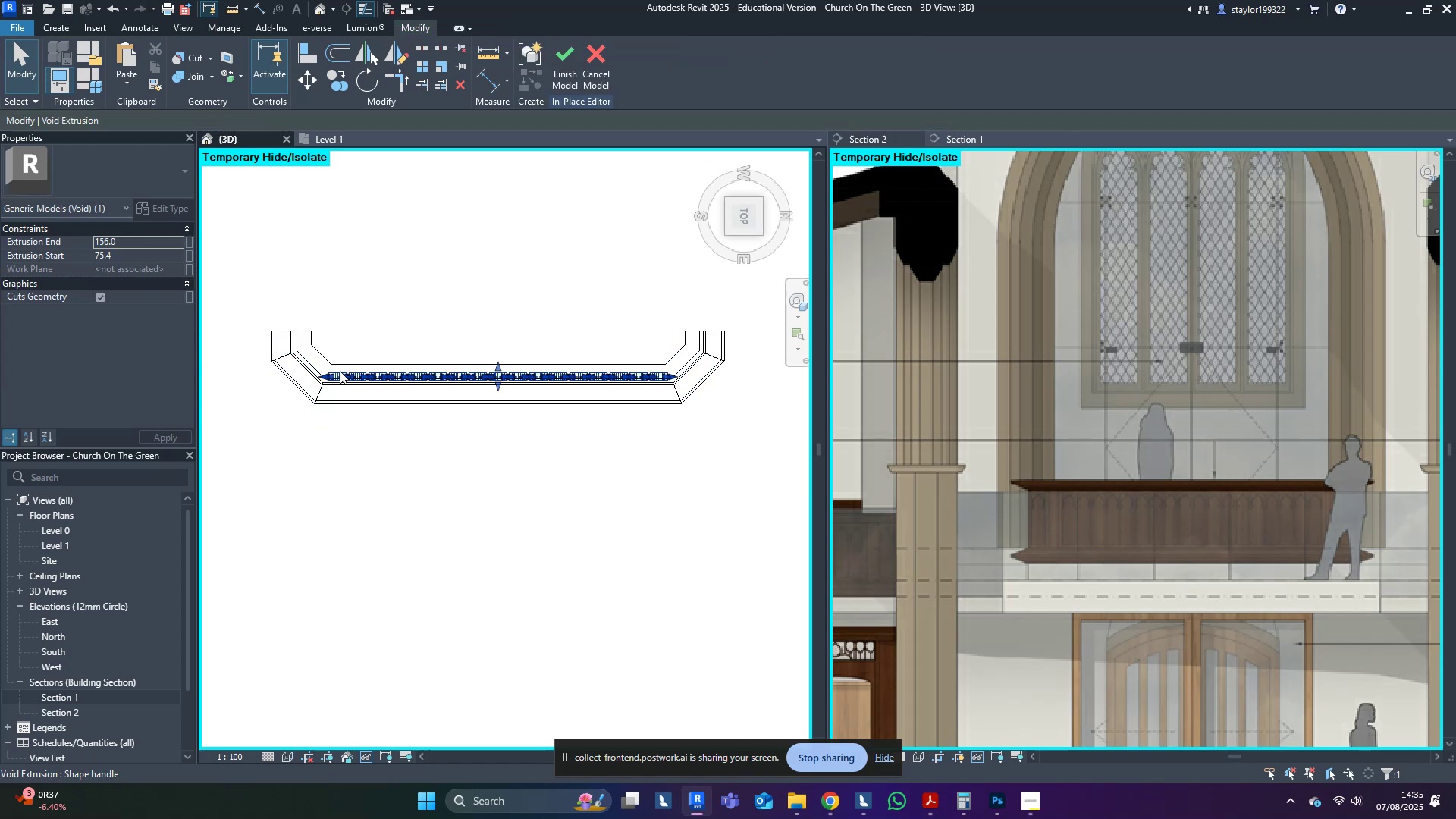 
scroll: coordinate [332, 371], scroll_direction: up, amount: 3.0
 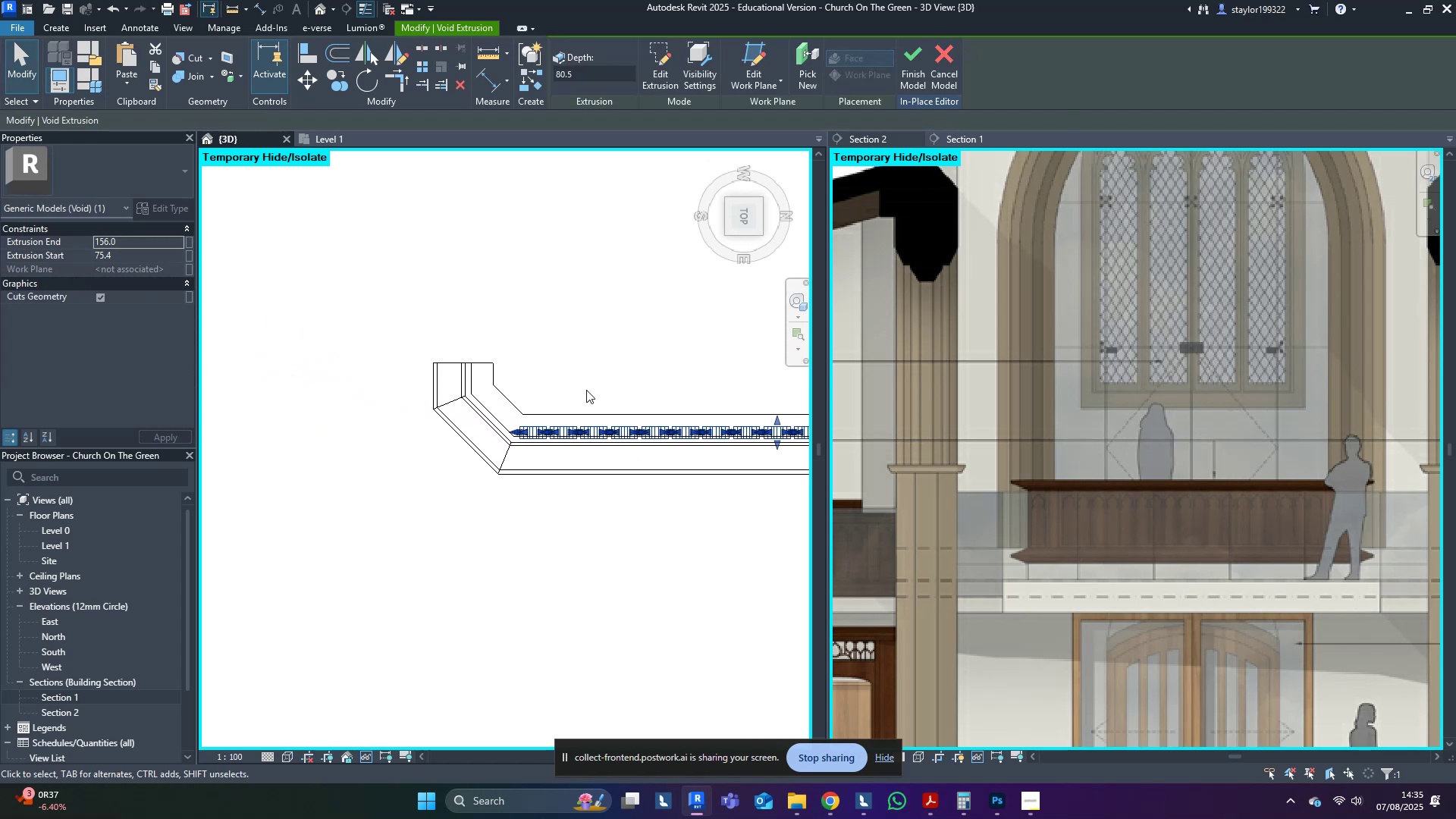 
type(rmv)
 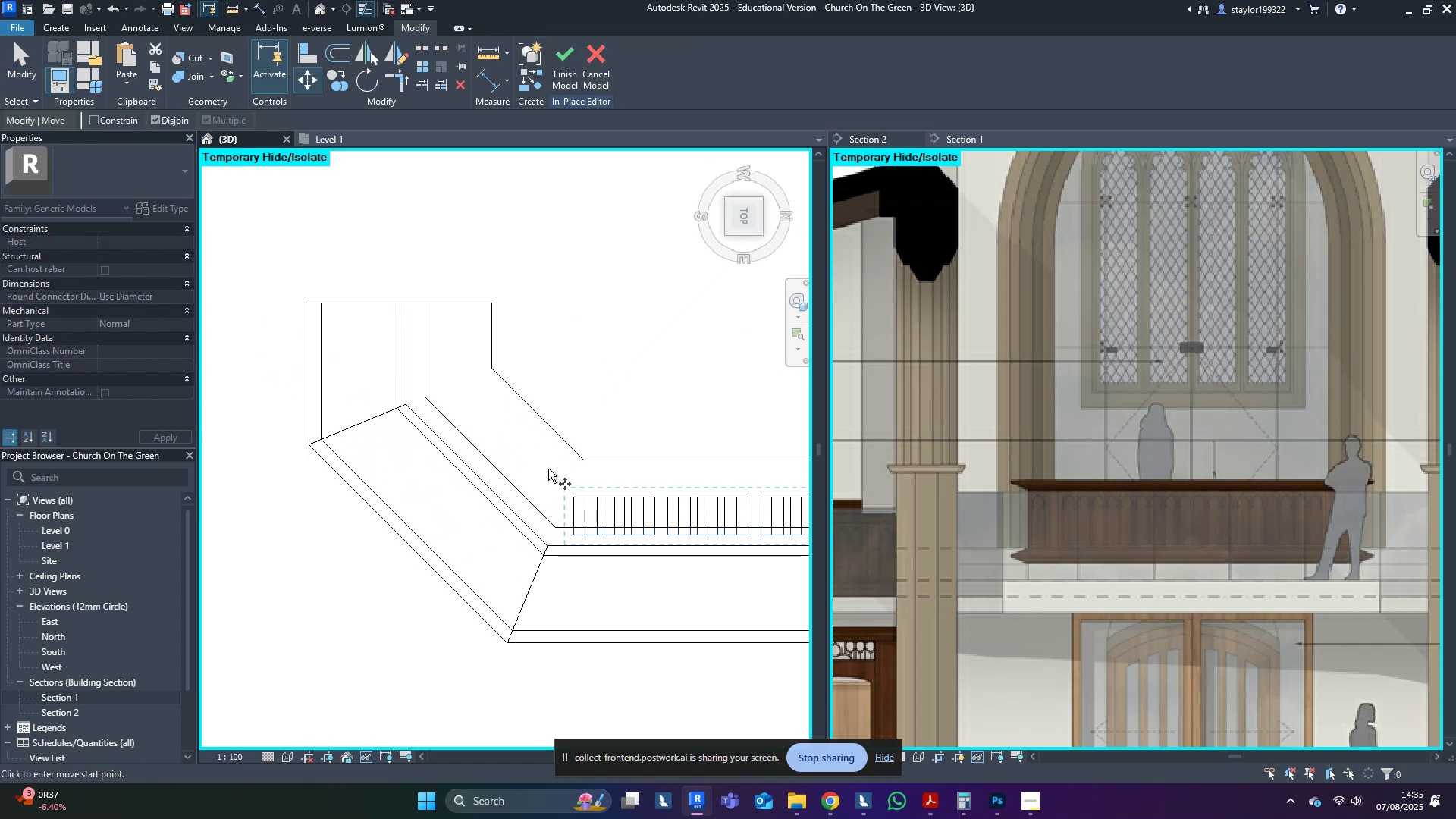 
scroll: coordinate [541, 457], scroll_direction: up, amount: 8.0
 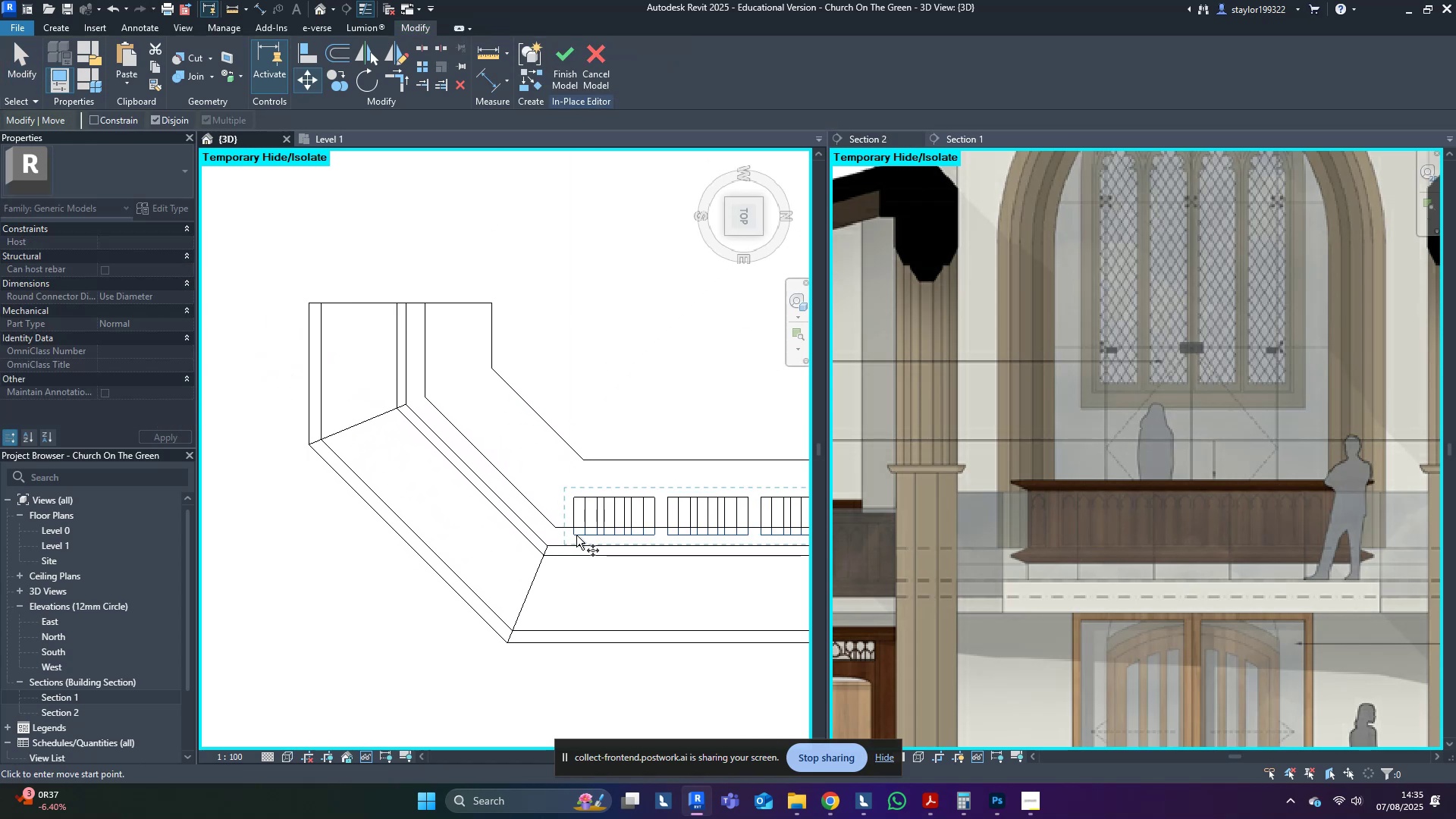 
left_click([576, 535])
 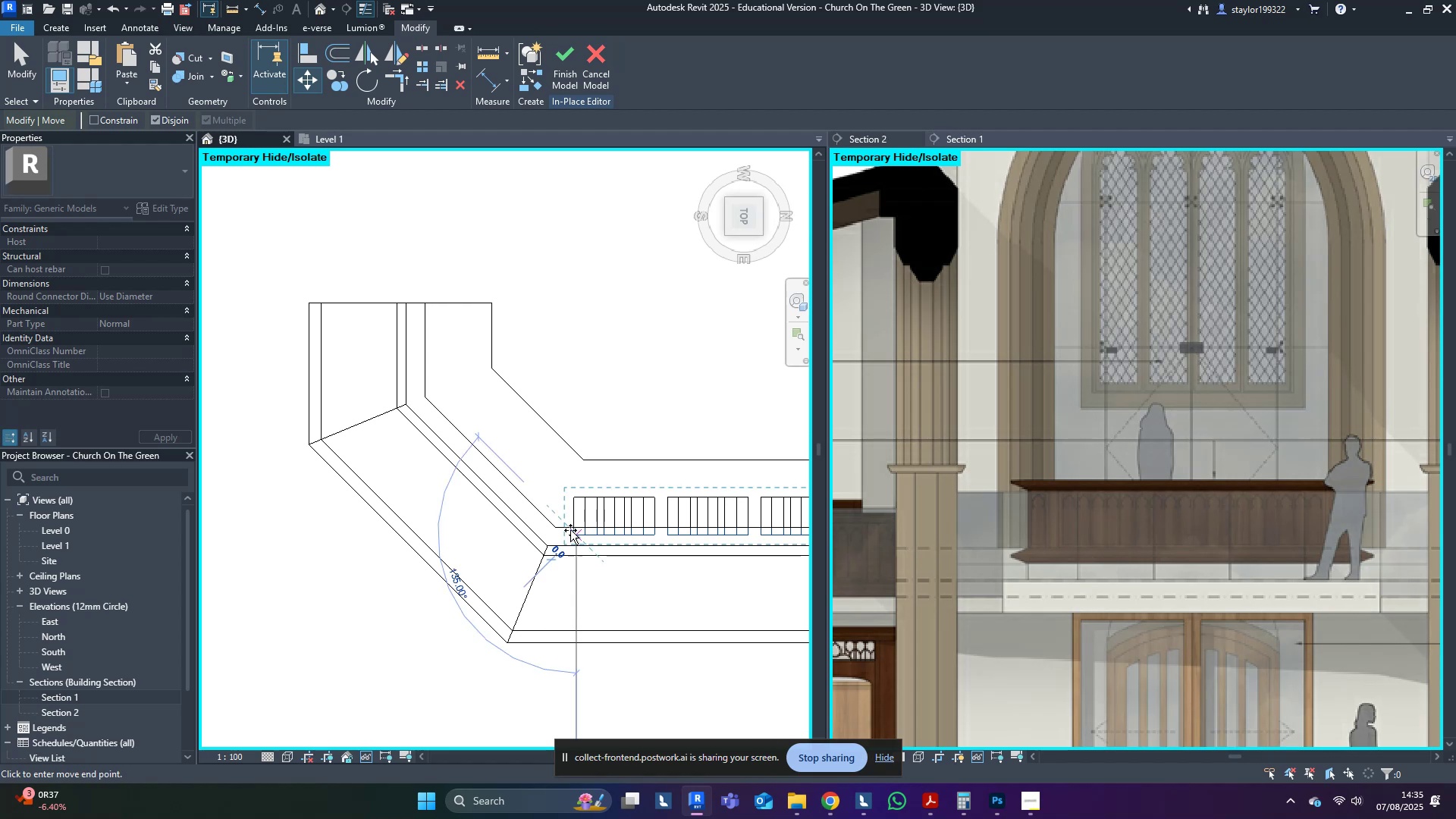 
hold_key(key=ControlLeft, duration=1.52)
left_click([444, 419])
 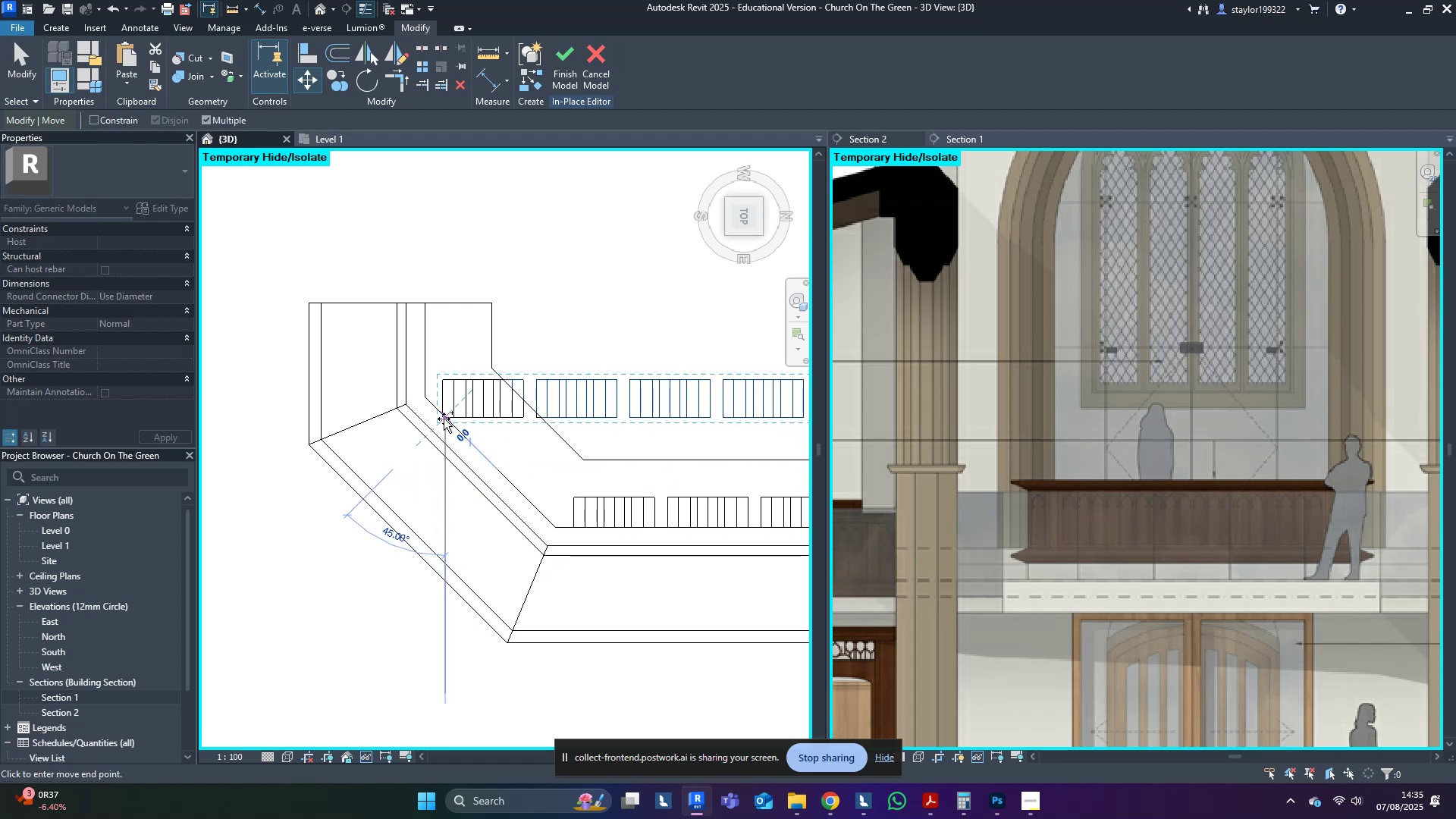 
key(Control+ControlLeft)
 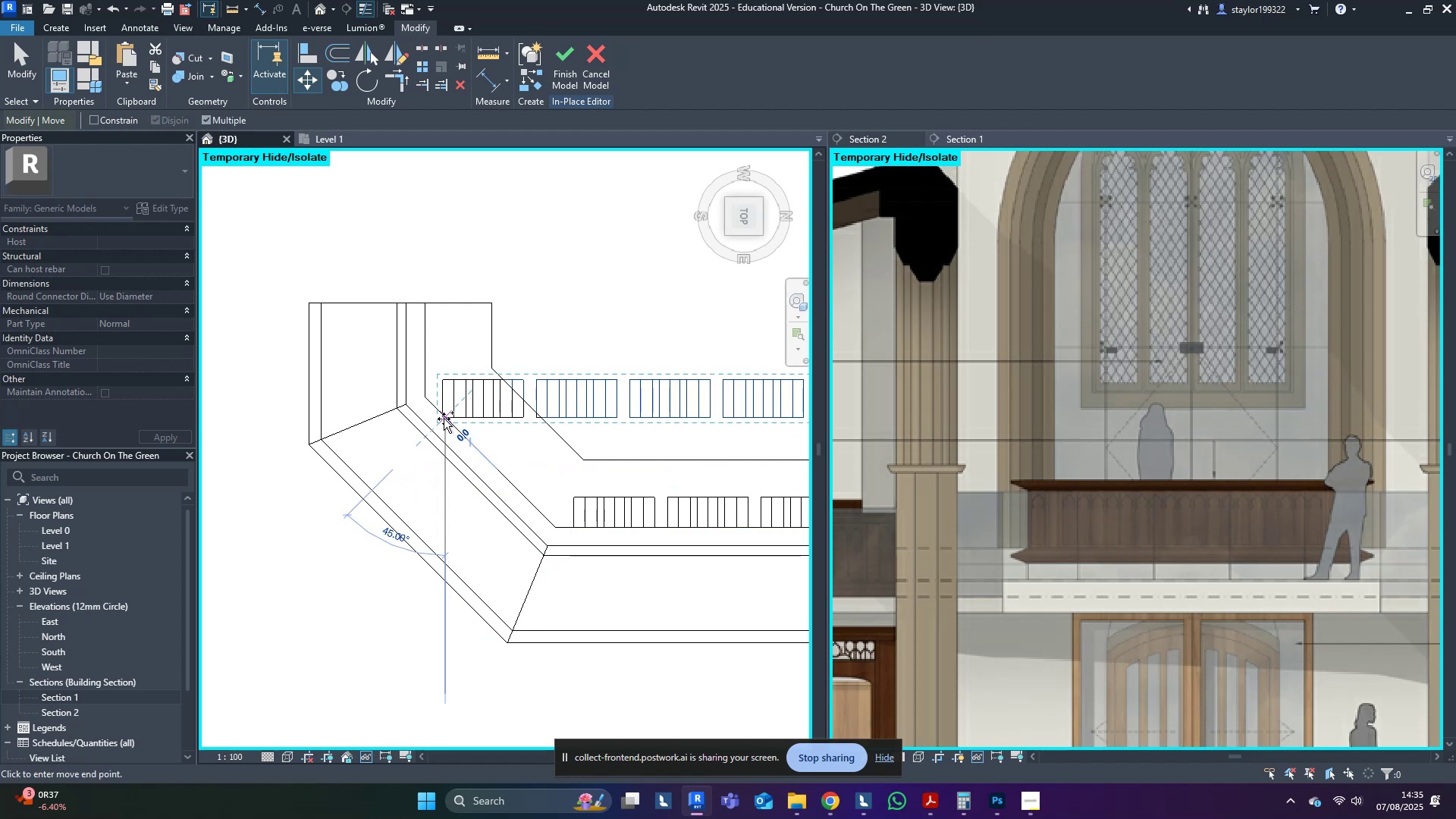 
key(Control+ControlLeft)
 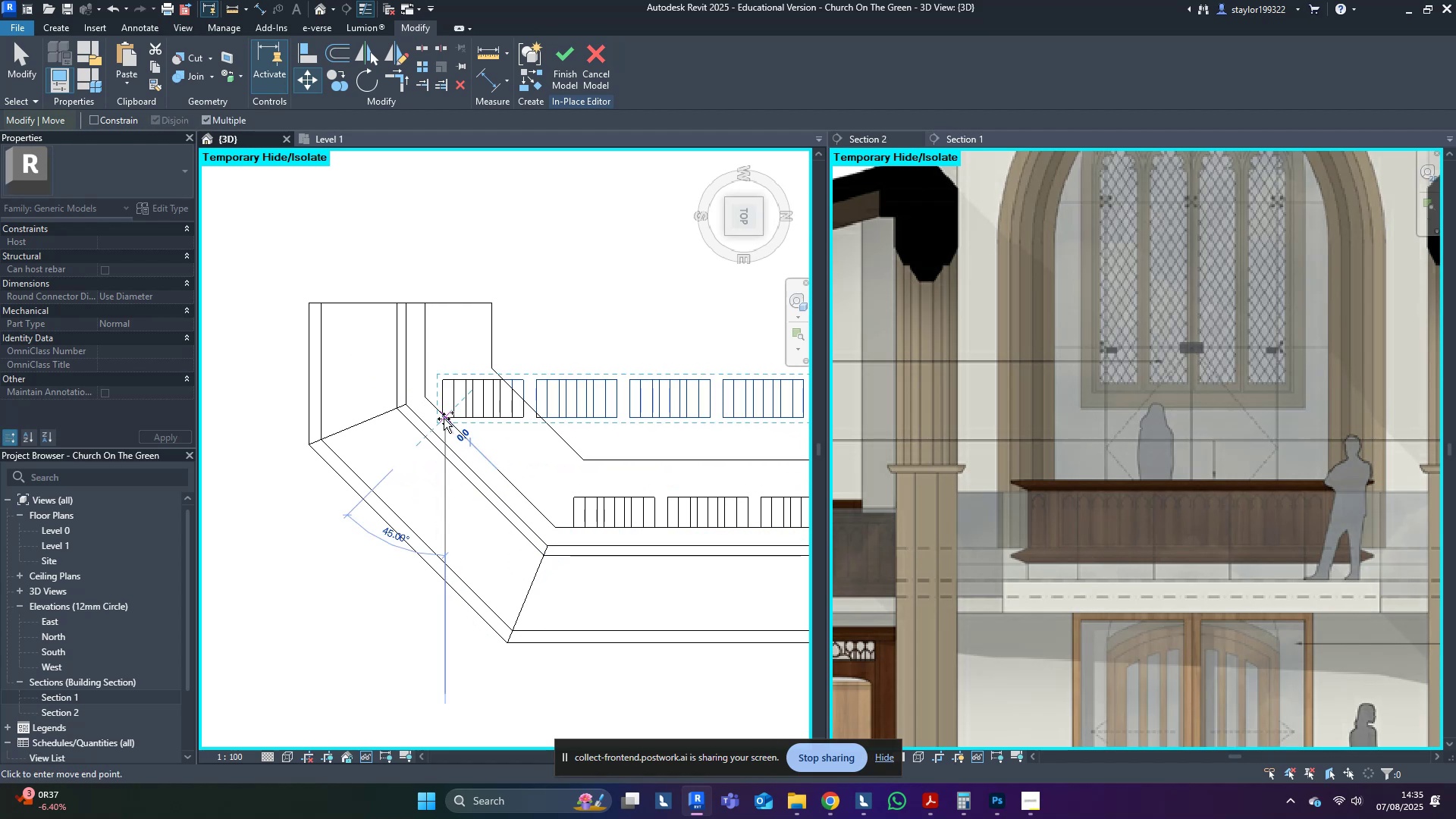 
key(Control+ControlLeft)
 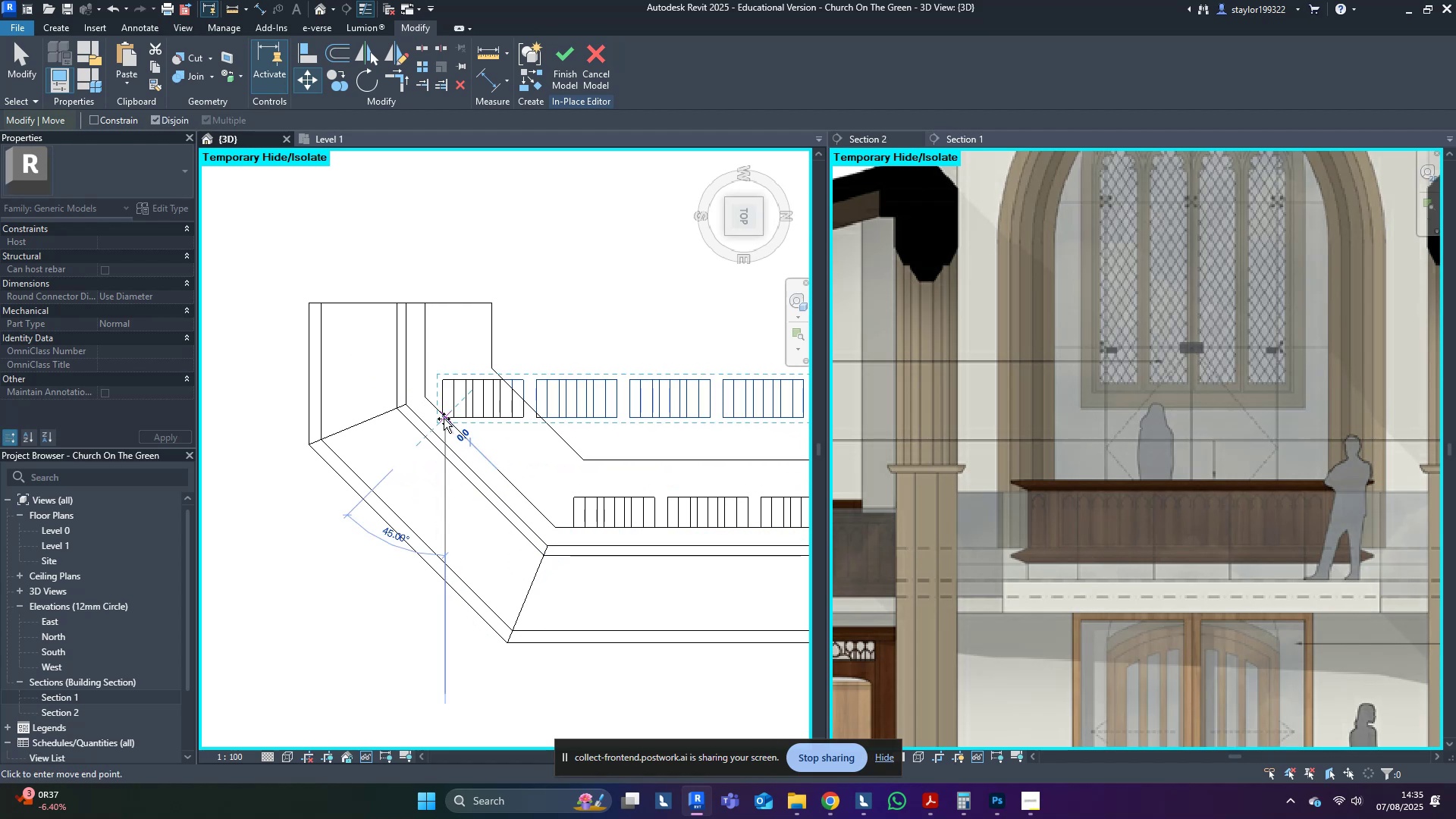 
key(Escape)
 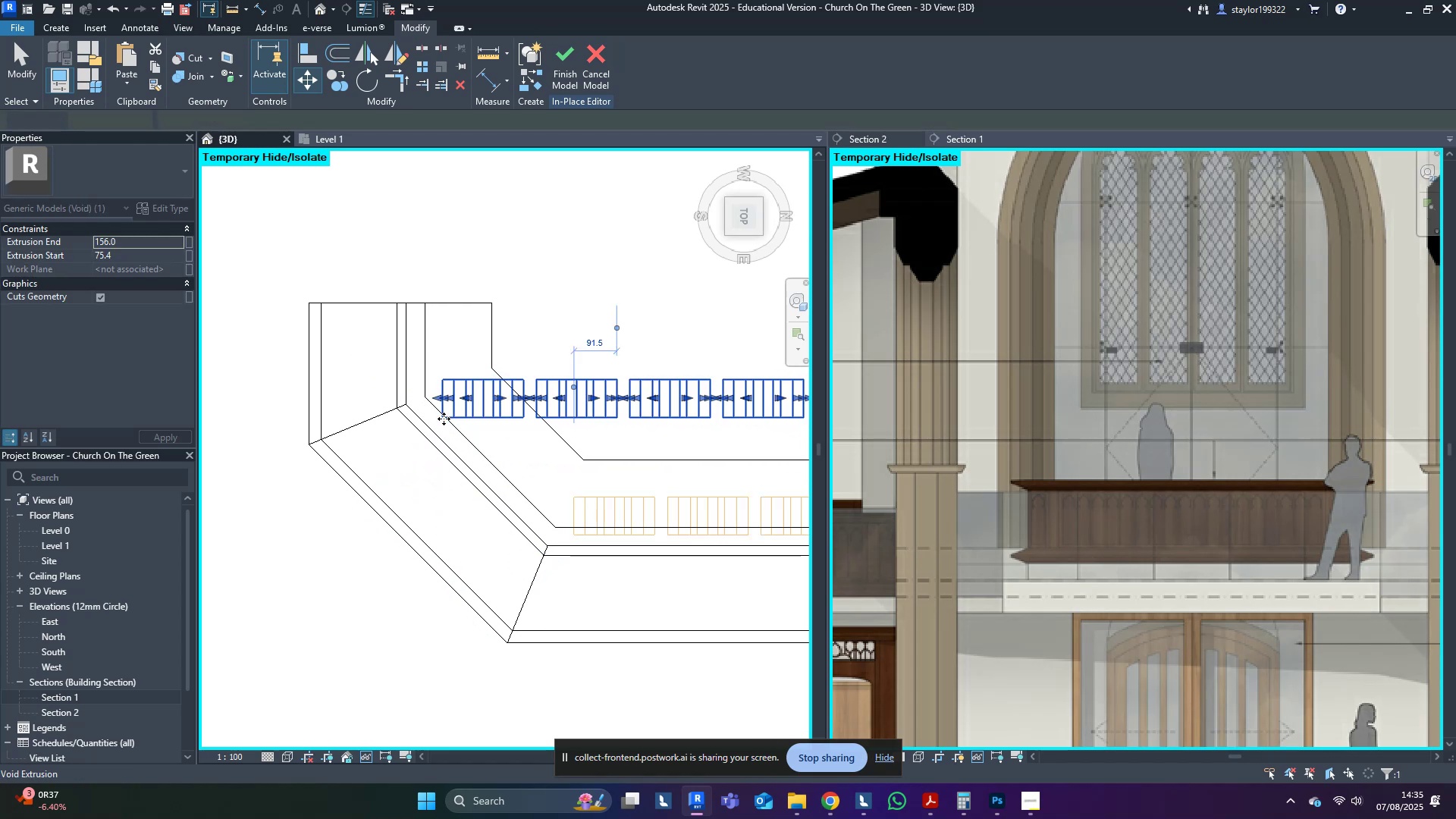 
middle_click([444, 419])
 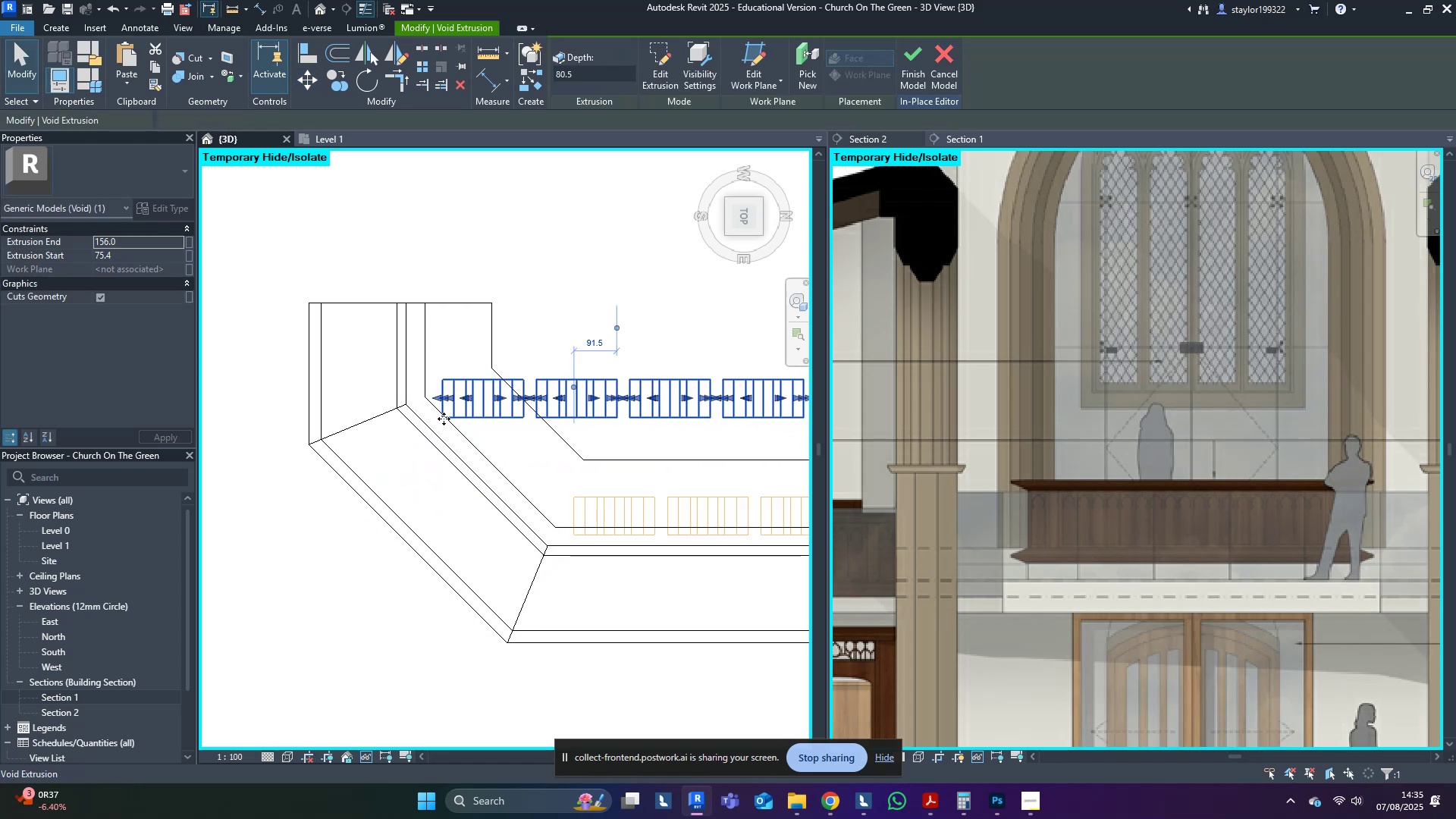 
type(ro)
 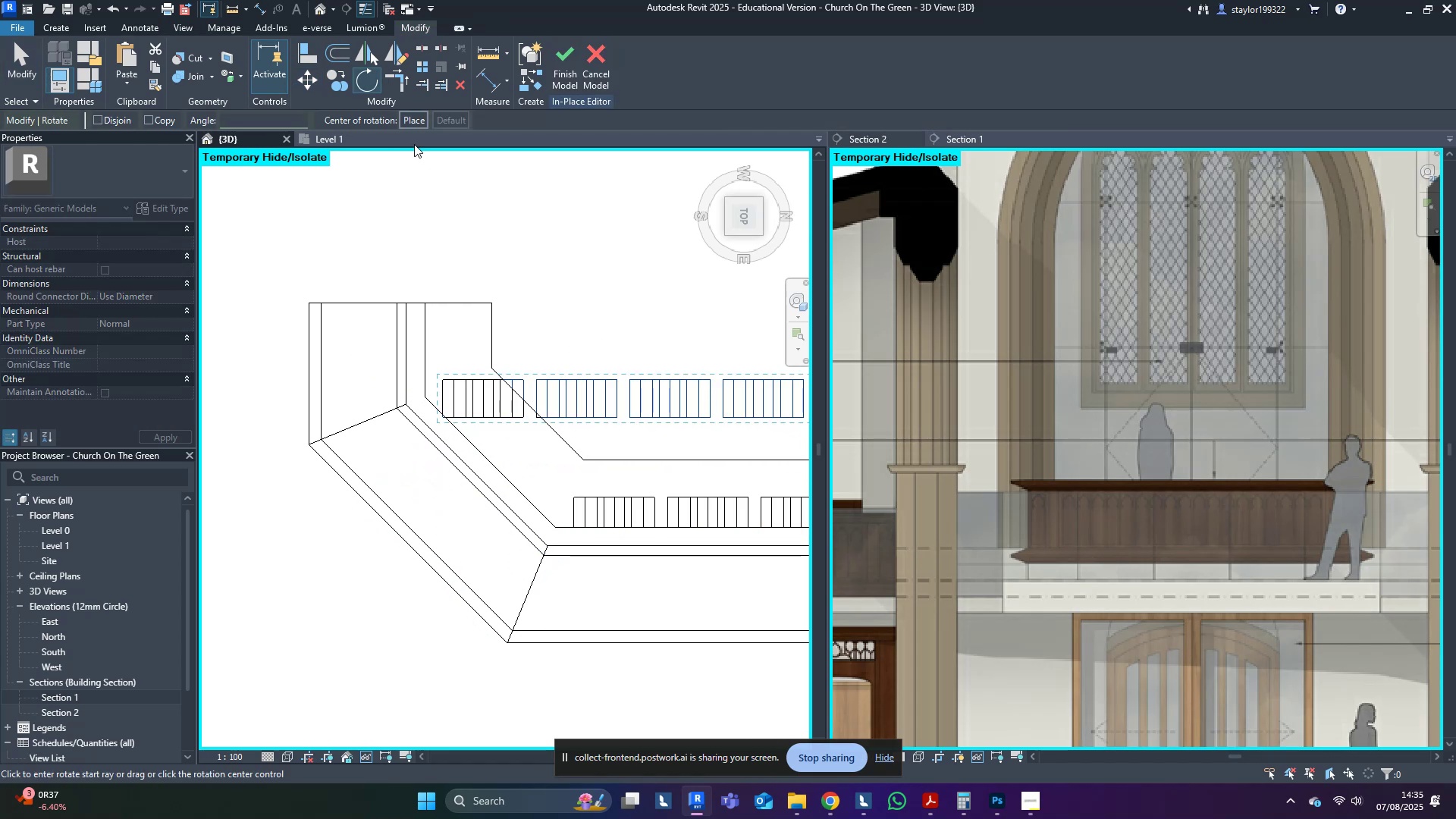 
left_click([417, 125])
 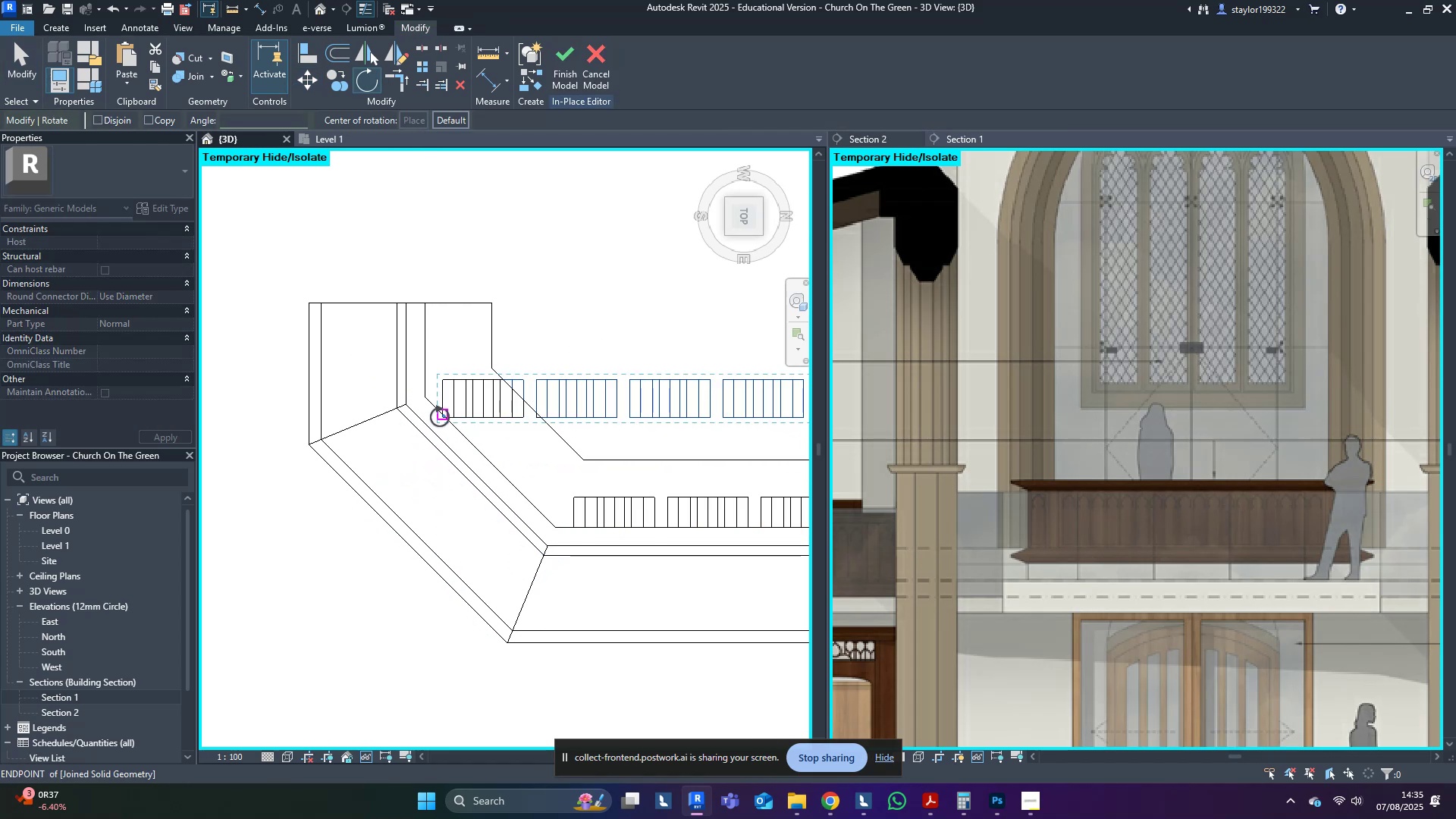 
scroll: coordinate [450, 417], scroll_direction: up, amount: 7.0
 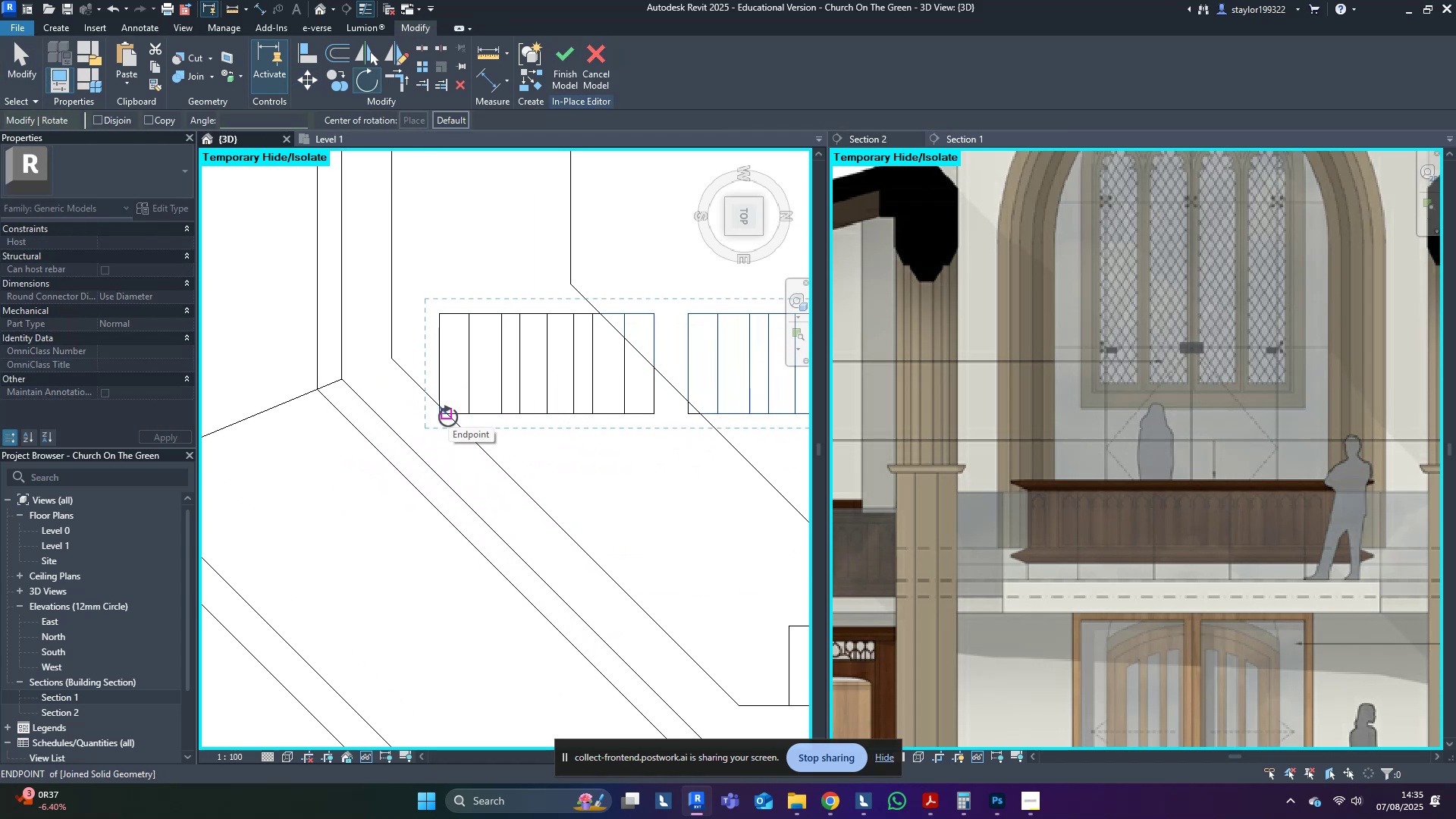 
left_click([448, 416])
 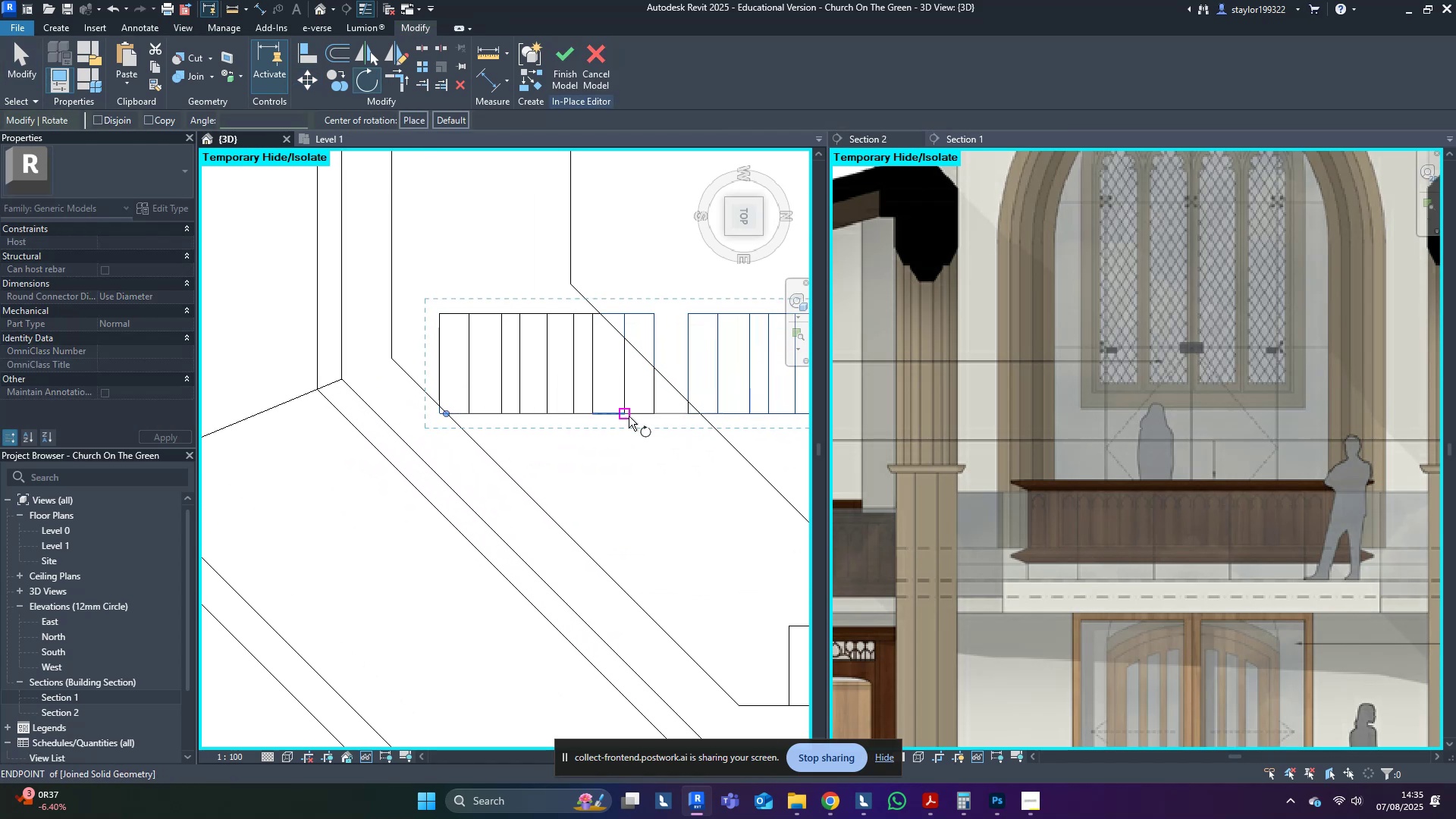 
left_click([629, 416])
 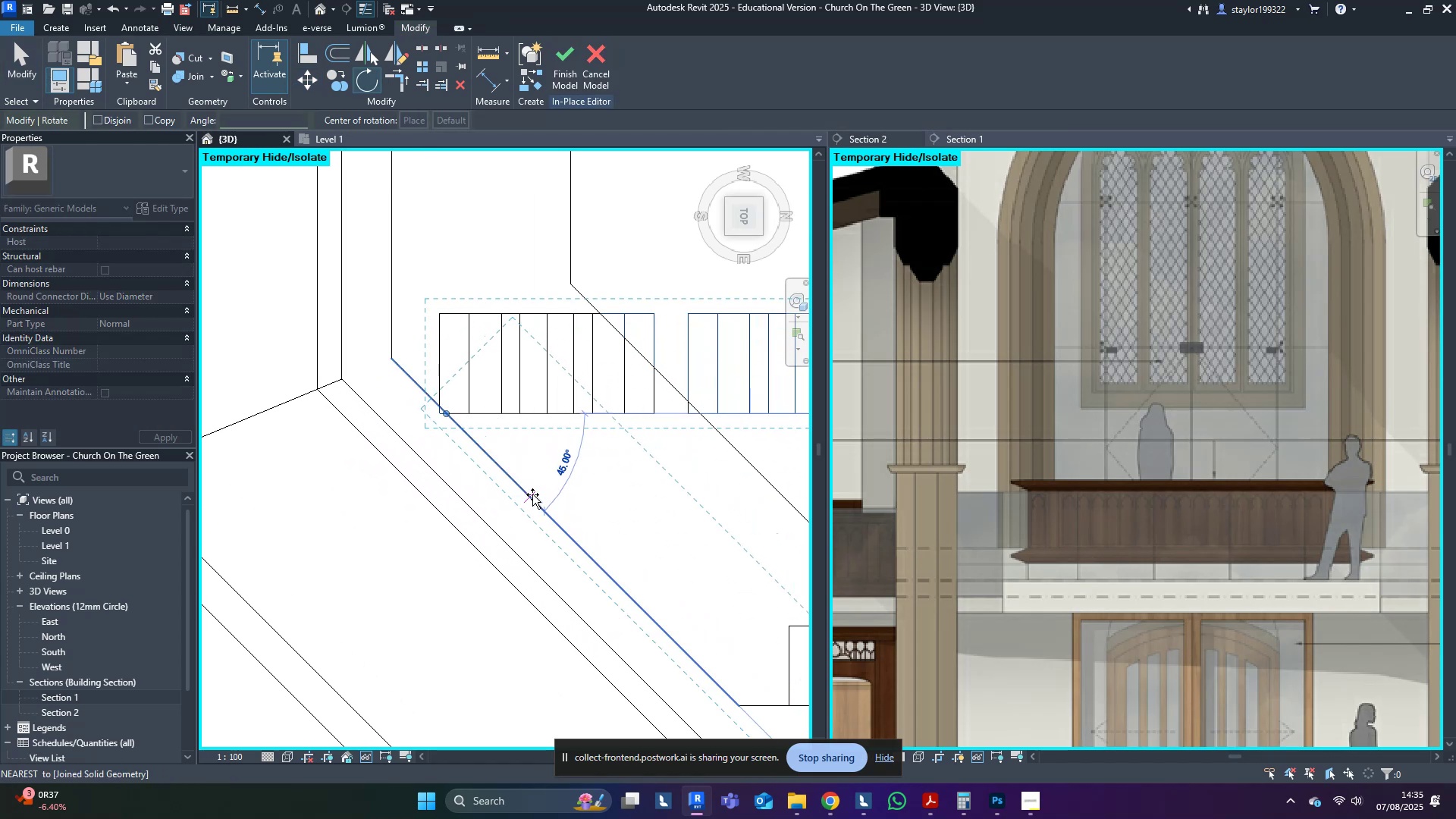 
left_click([532, 494])
 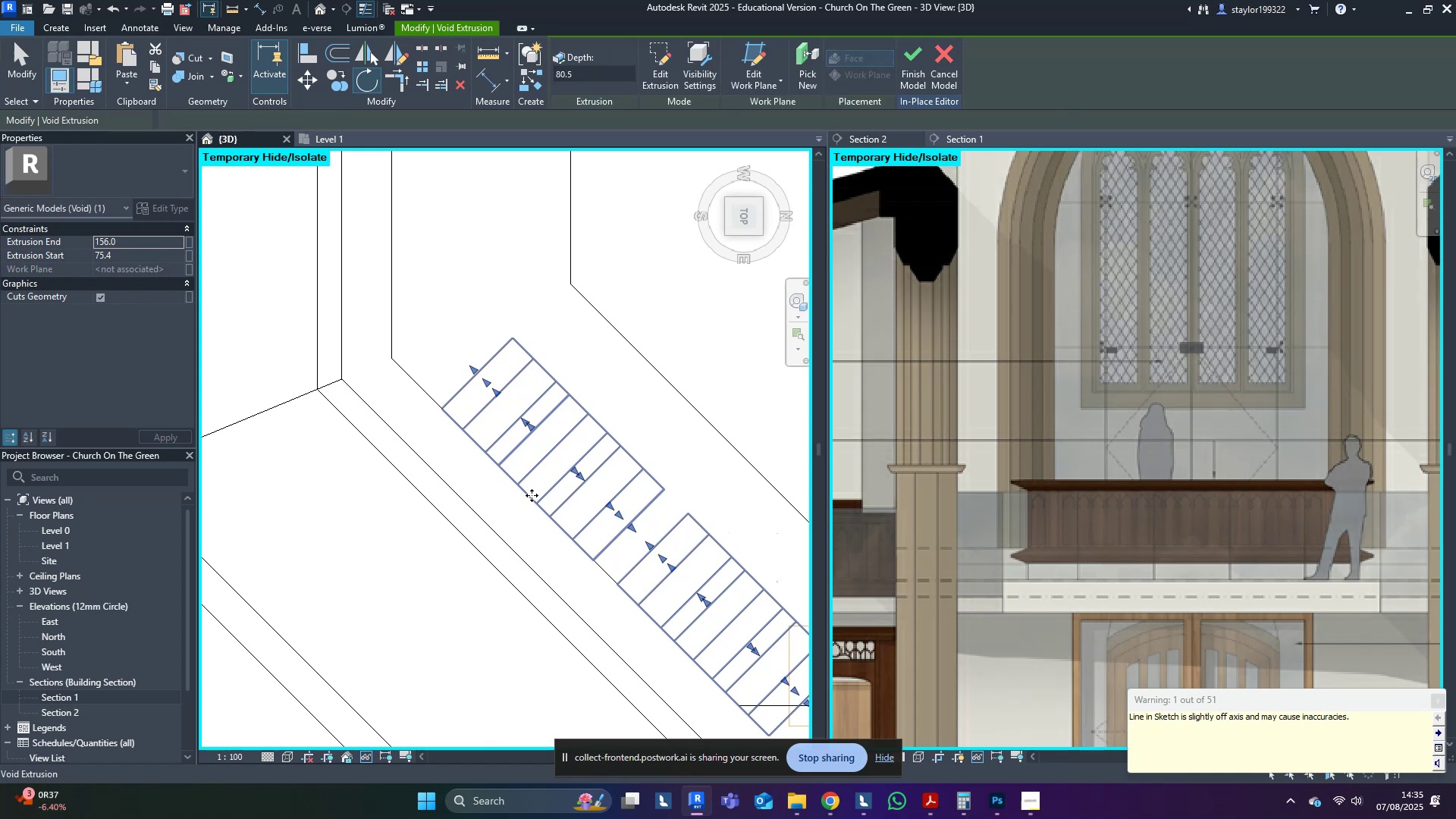 
scroll: coordinate [532, 495], scroll_direction: down, amount: 10.0
 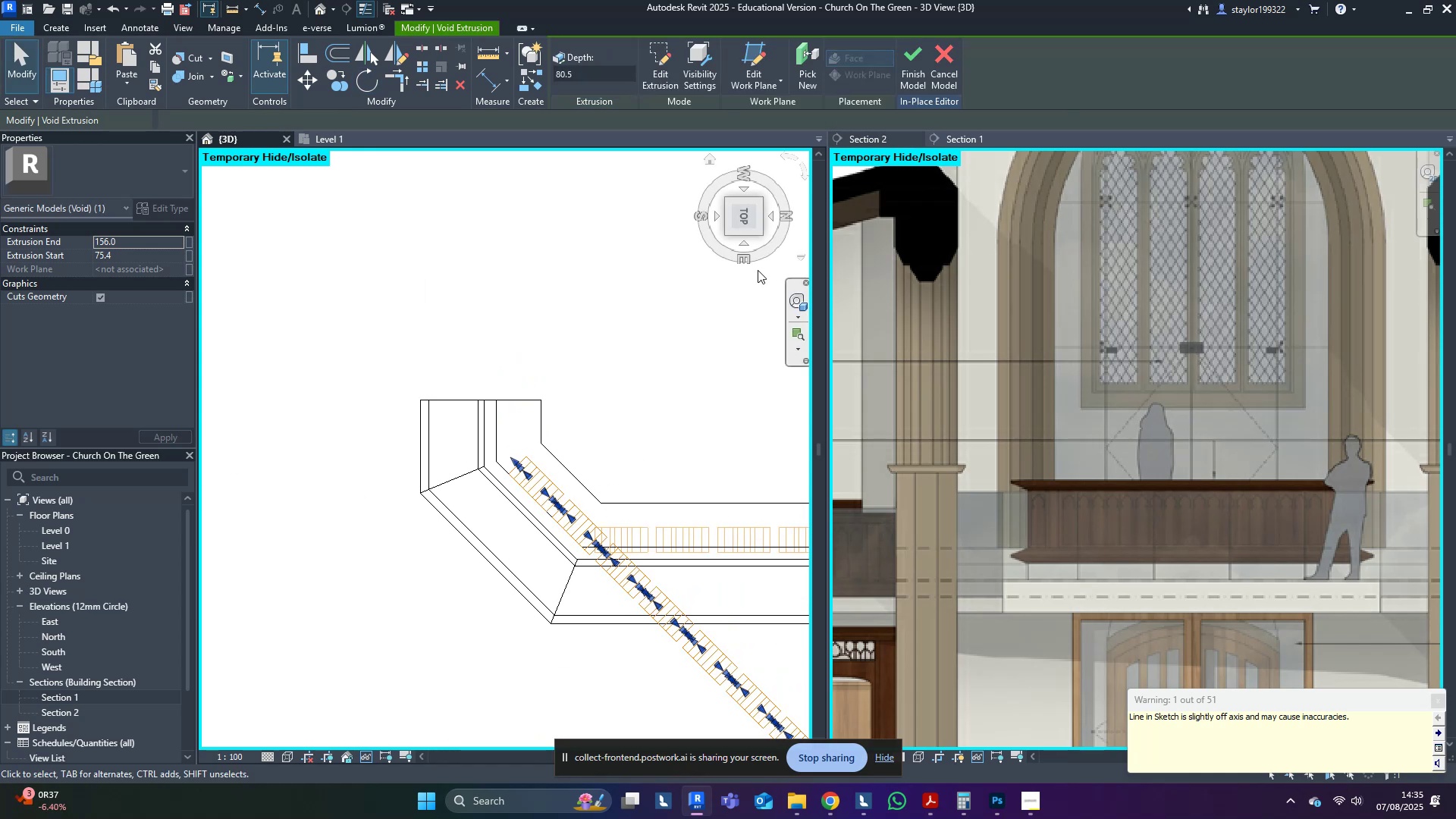 
scroll: coordinate [579, 500], scroll_direction: up, amount: 4.0
 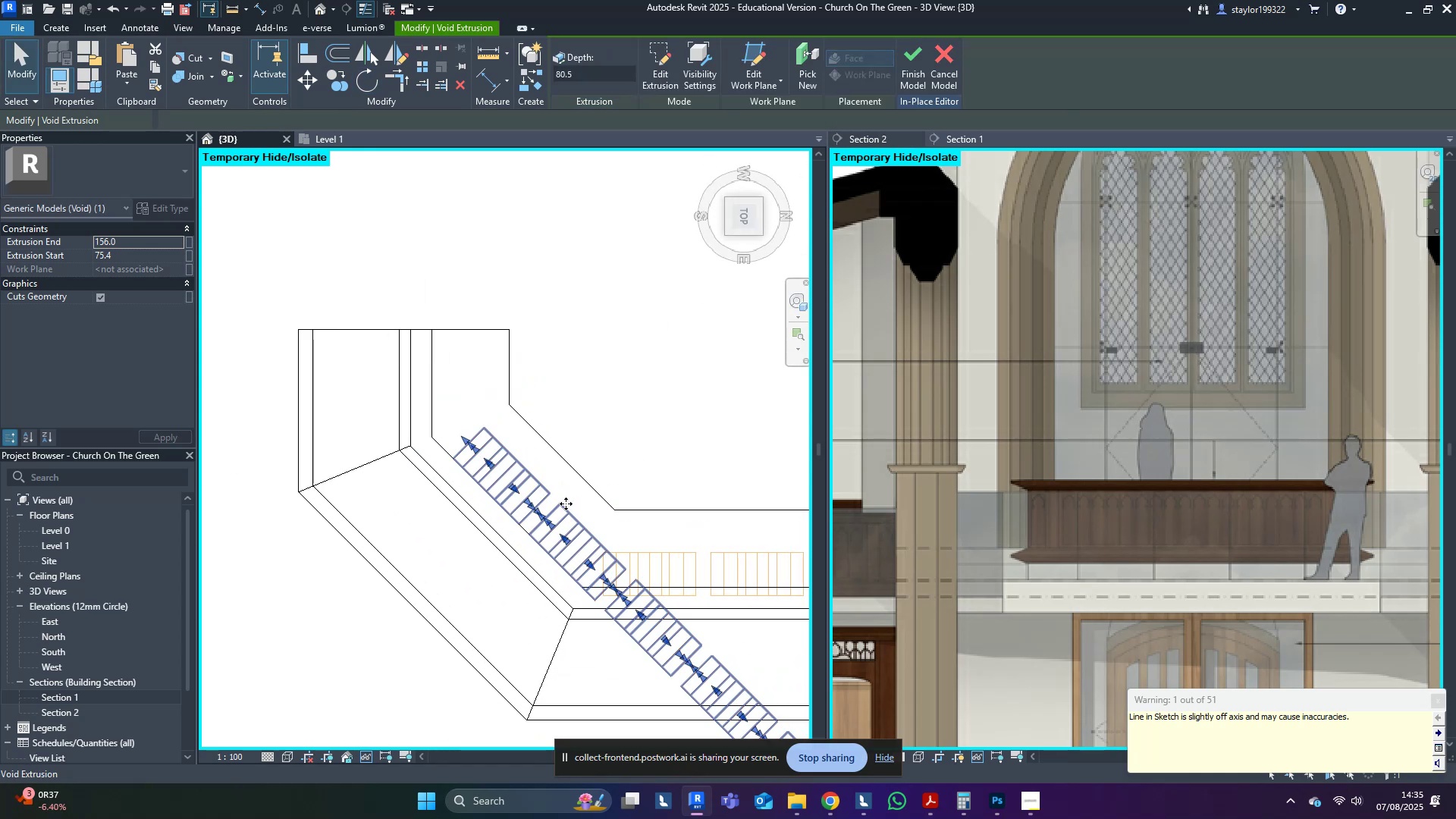 
left_click_drag(start_coordinate=[566, 503], to_coordinate=[436, 555])
 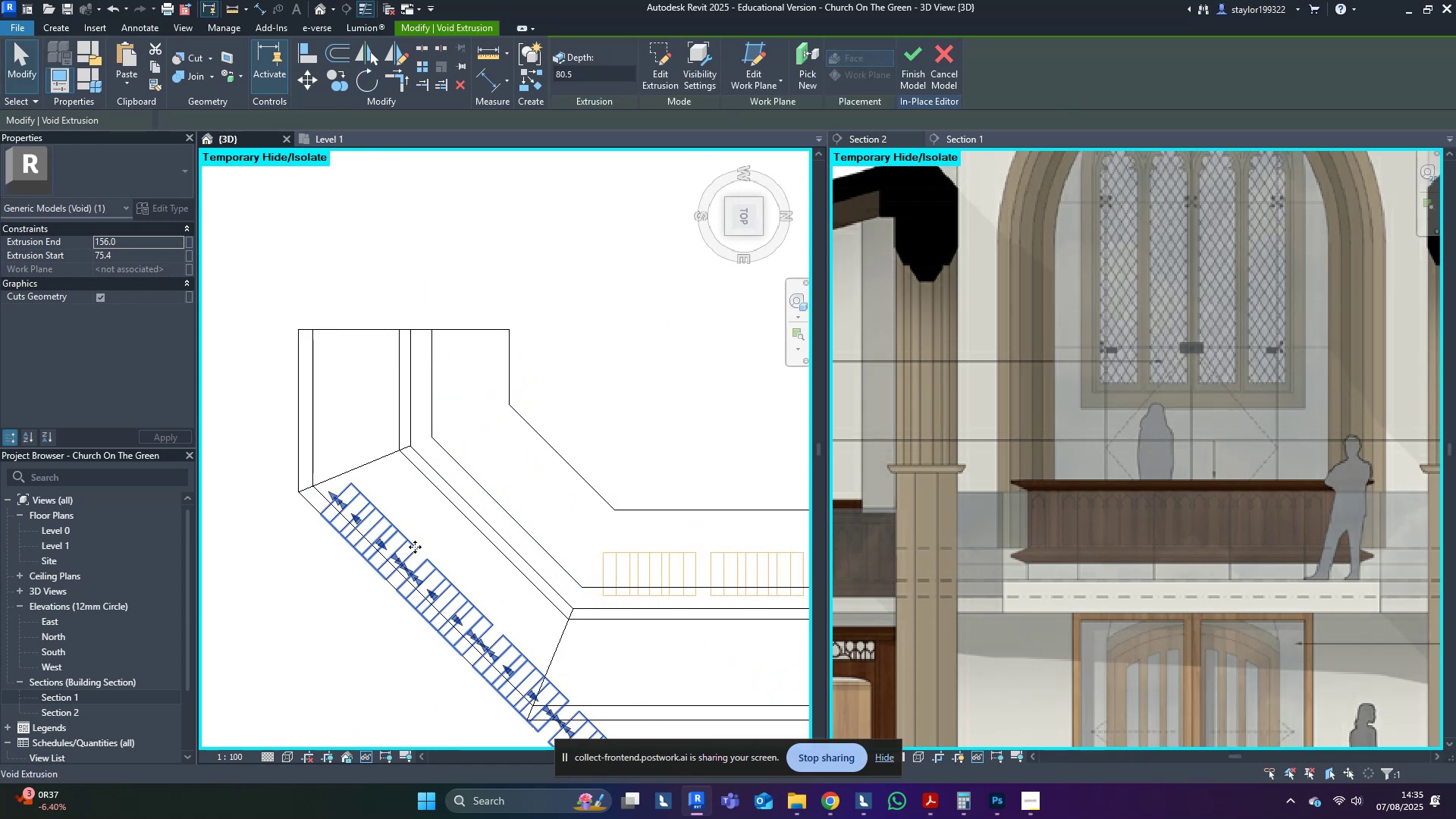 
left_click_drag(start_coordinate=[411, 539], to_coordinate=[520, 482])
 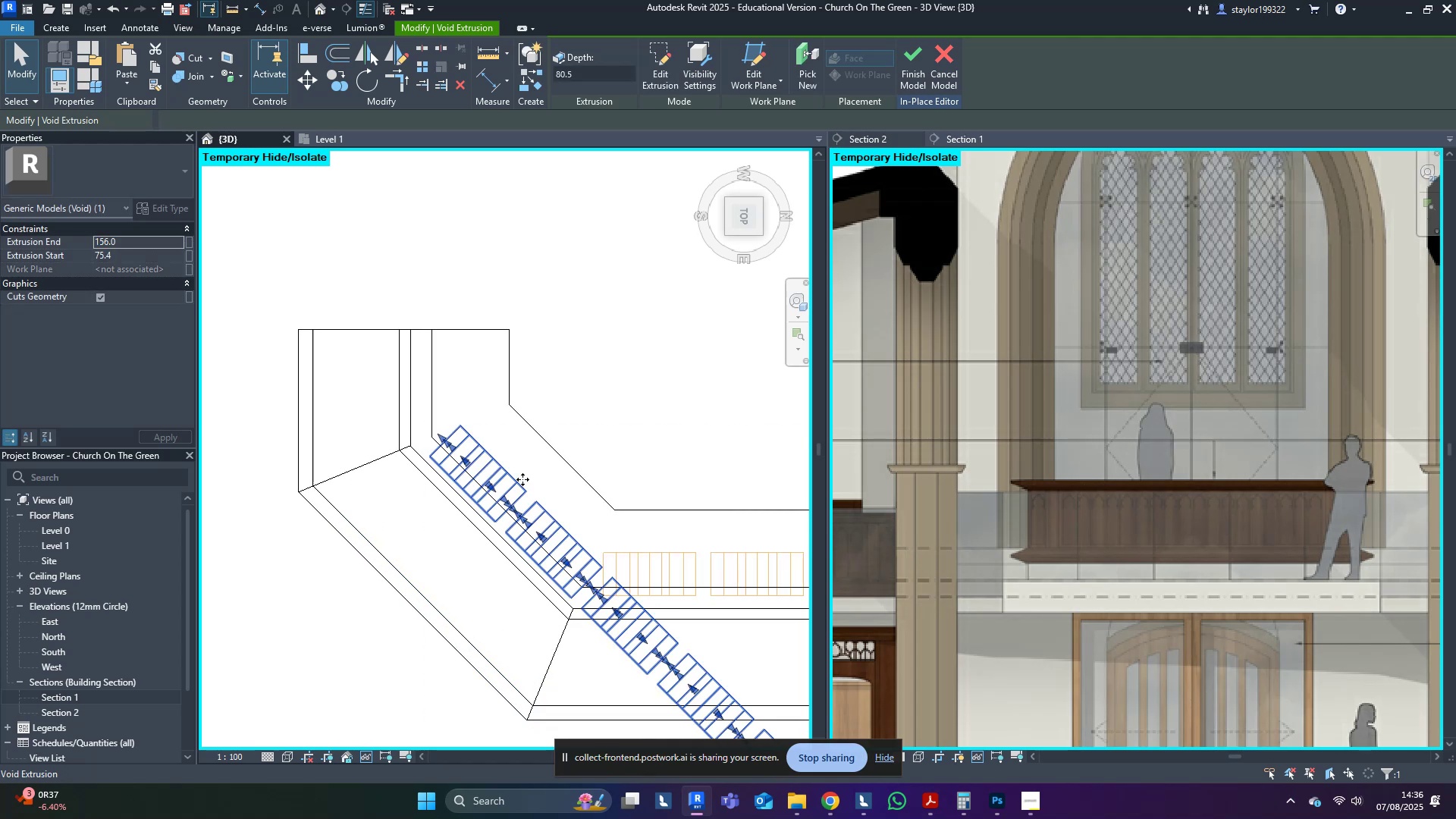 
scroll: coordinate [450, 452], scroll_direction: up, amount: 8.0
 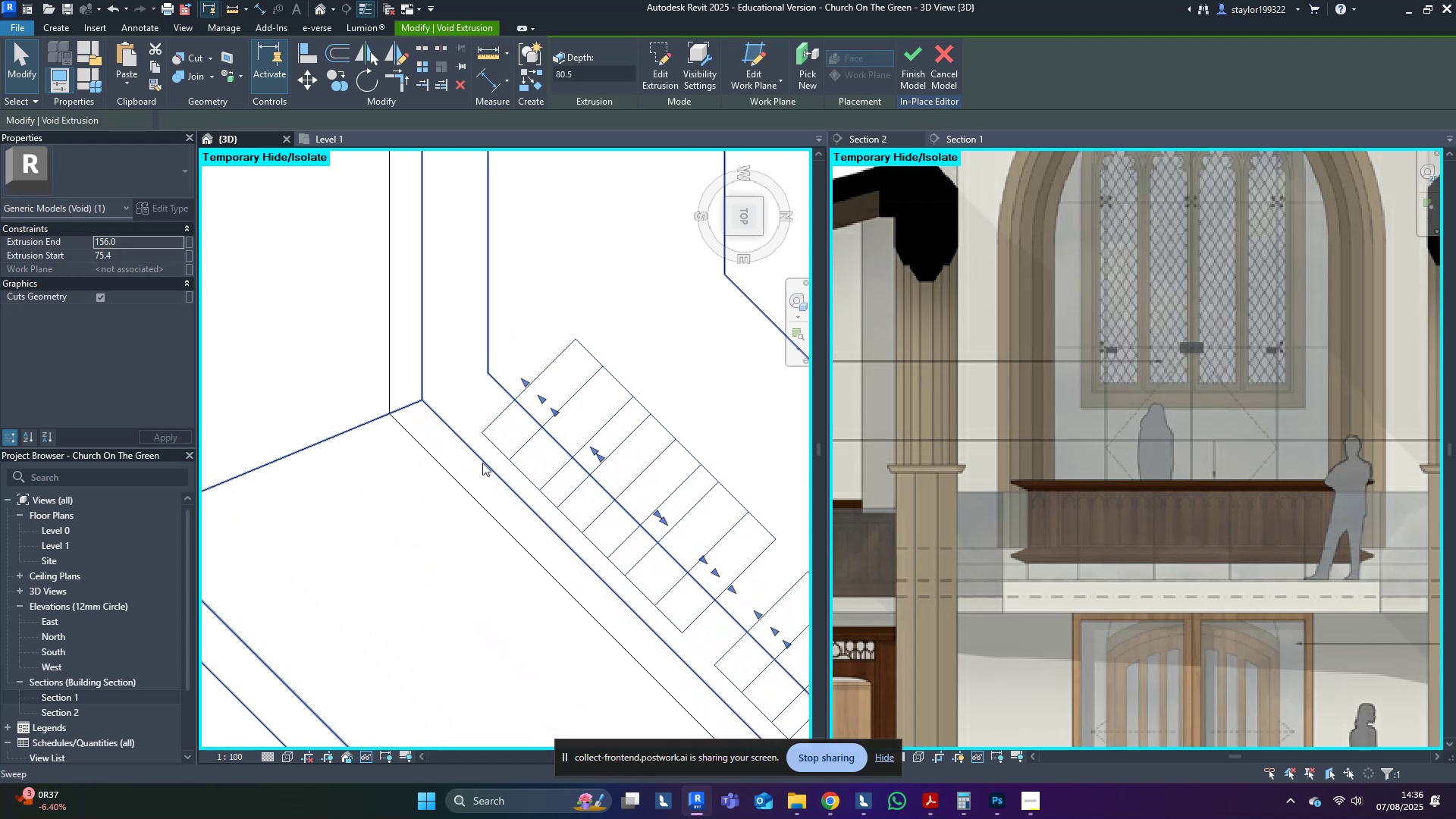 
key(ArrowUp)
 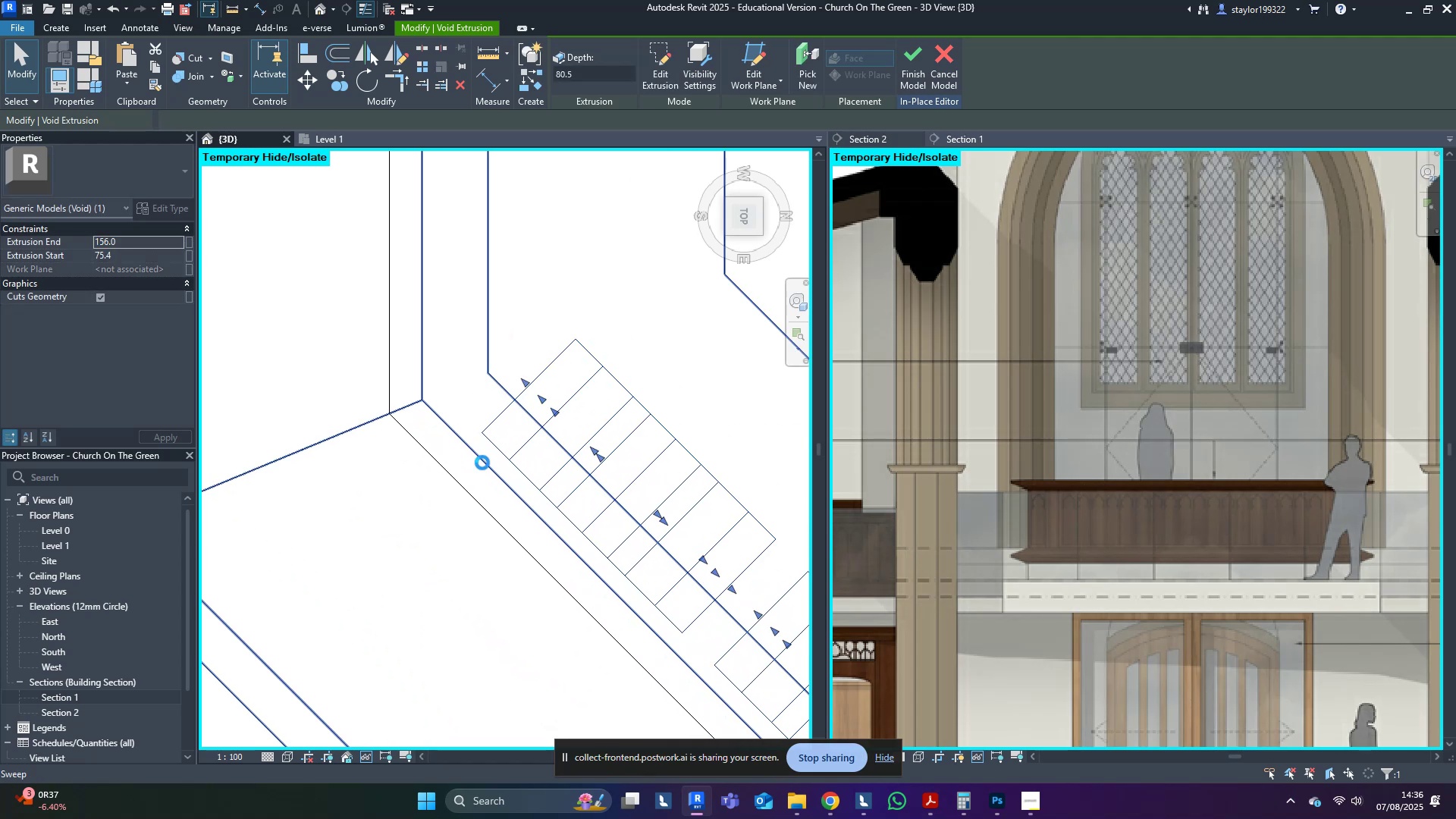 
key(ArrowLeft)
 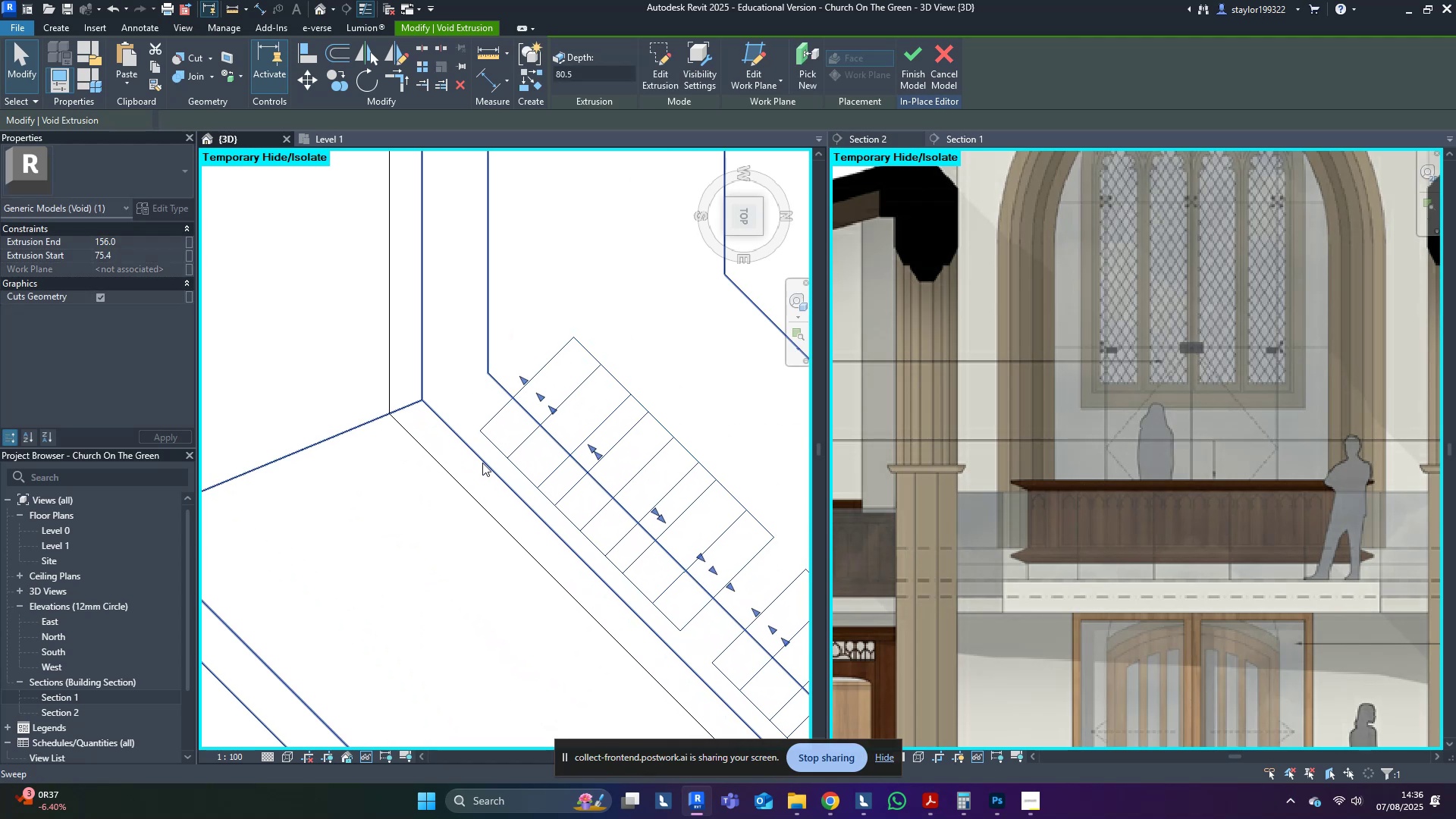 
key(ArrowUp)
 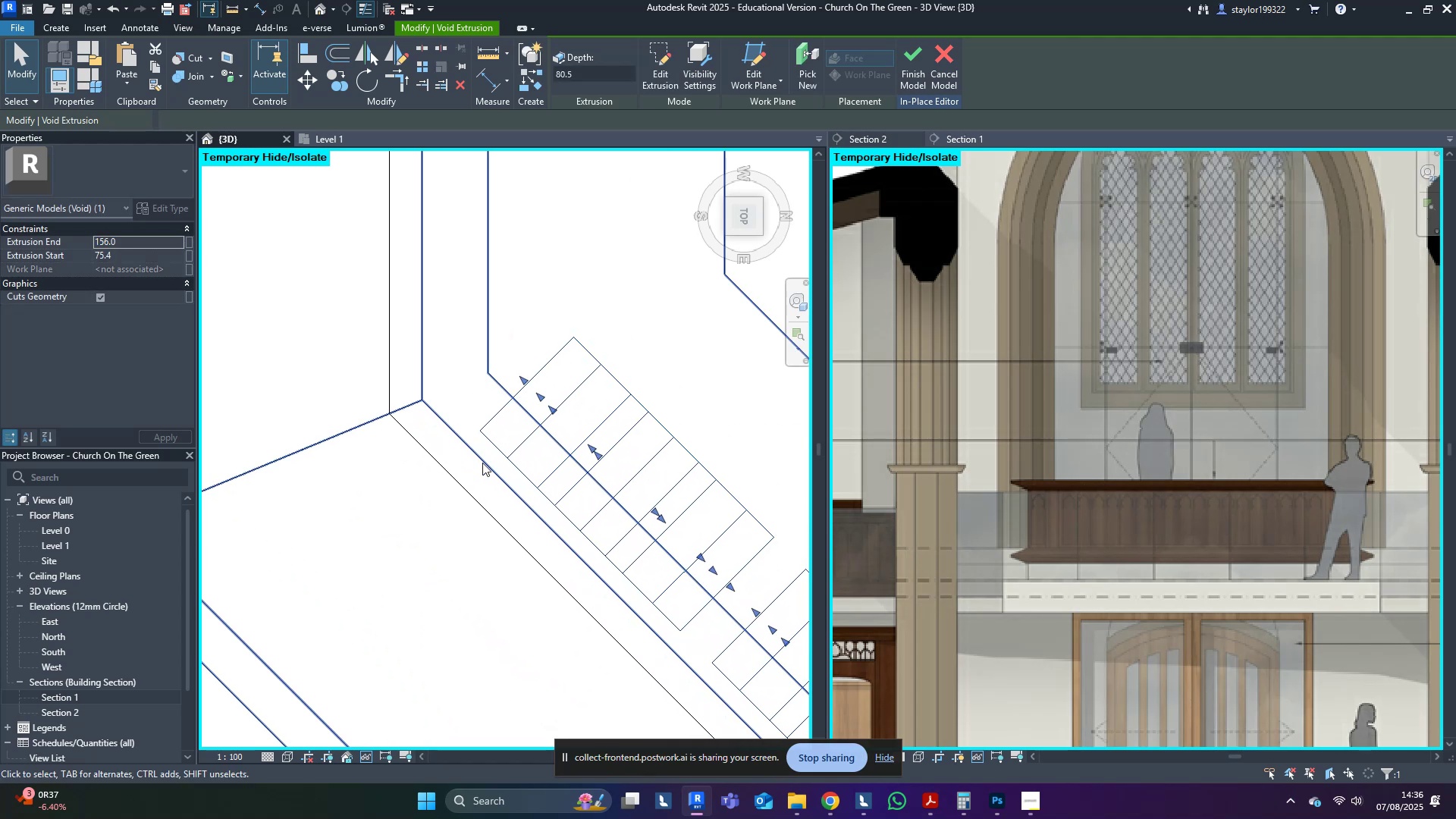 
key(ArrowLeft)
 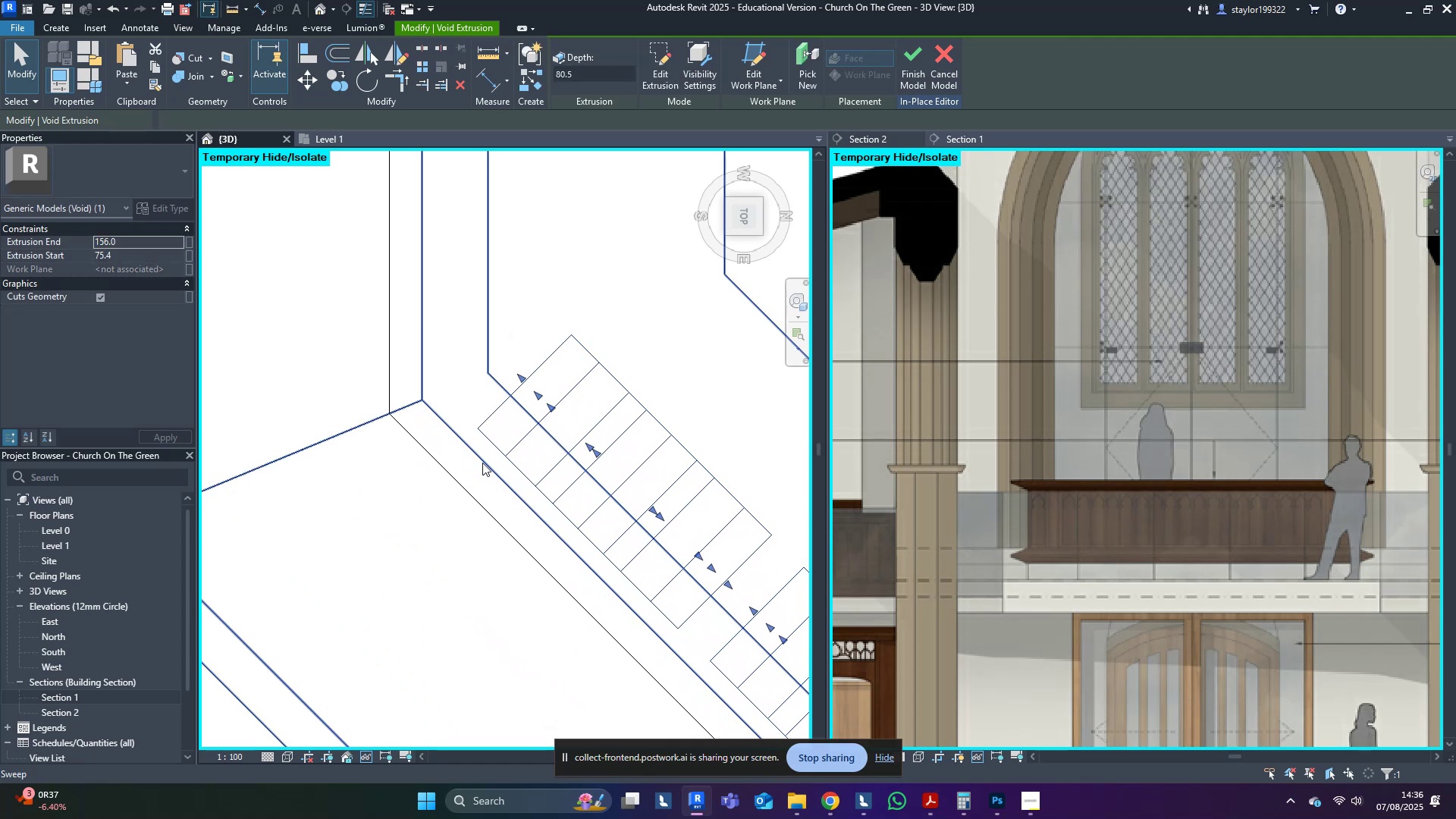 
scroll: coordinate [482, 463], scroll_direction: down, amount: 3.0
 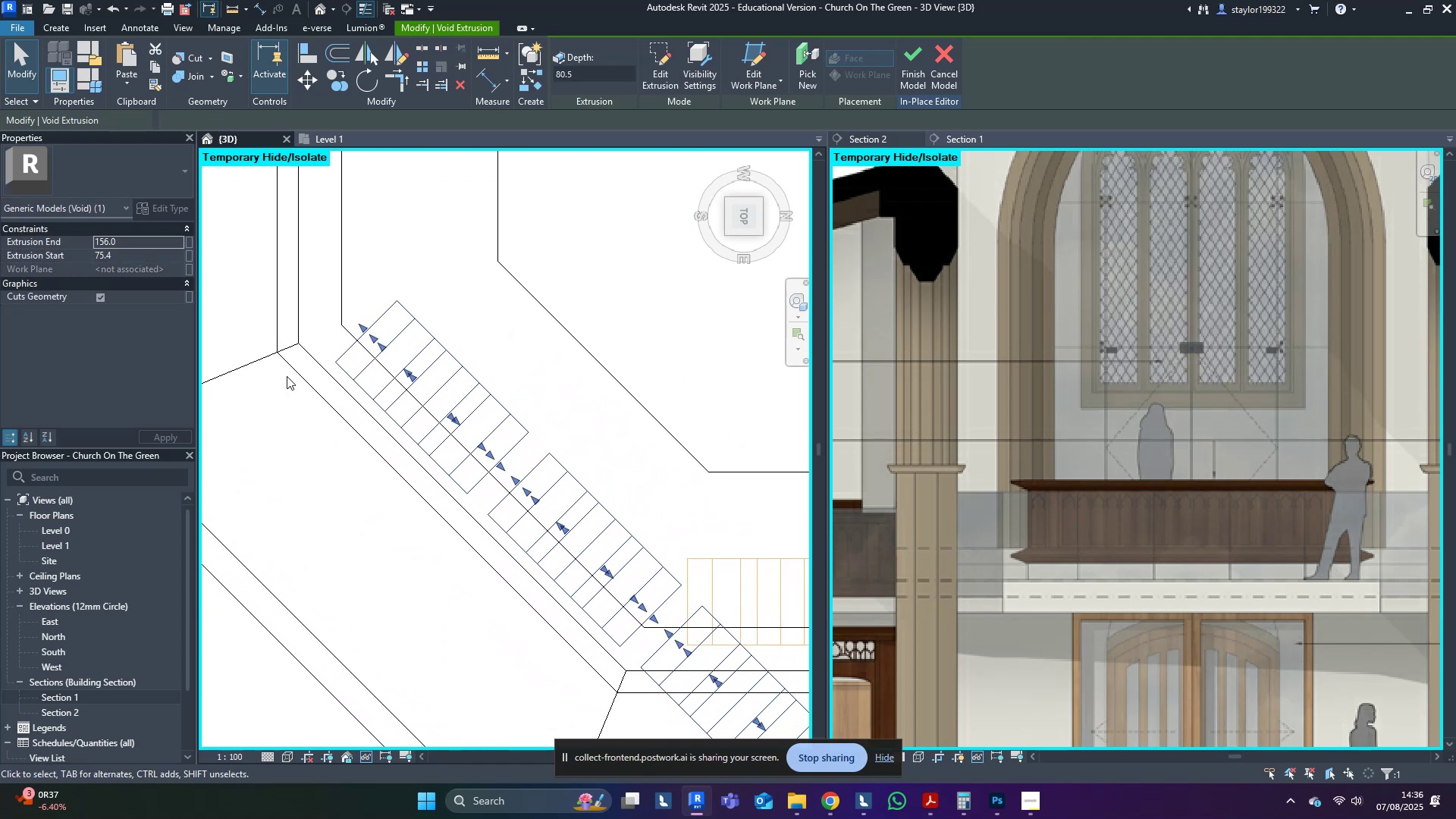 
key(ArrowLeft)
 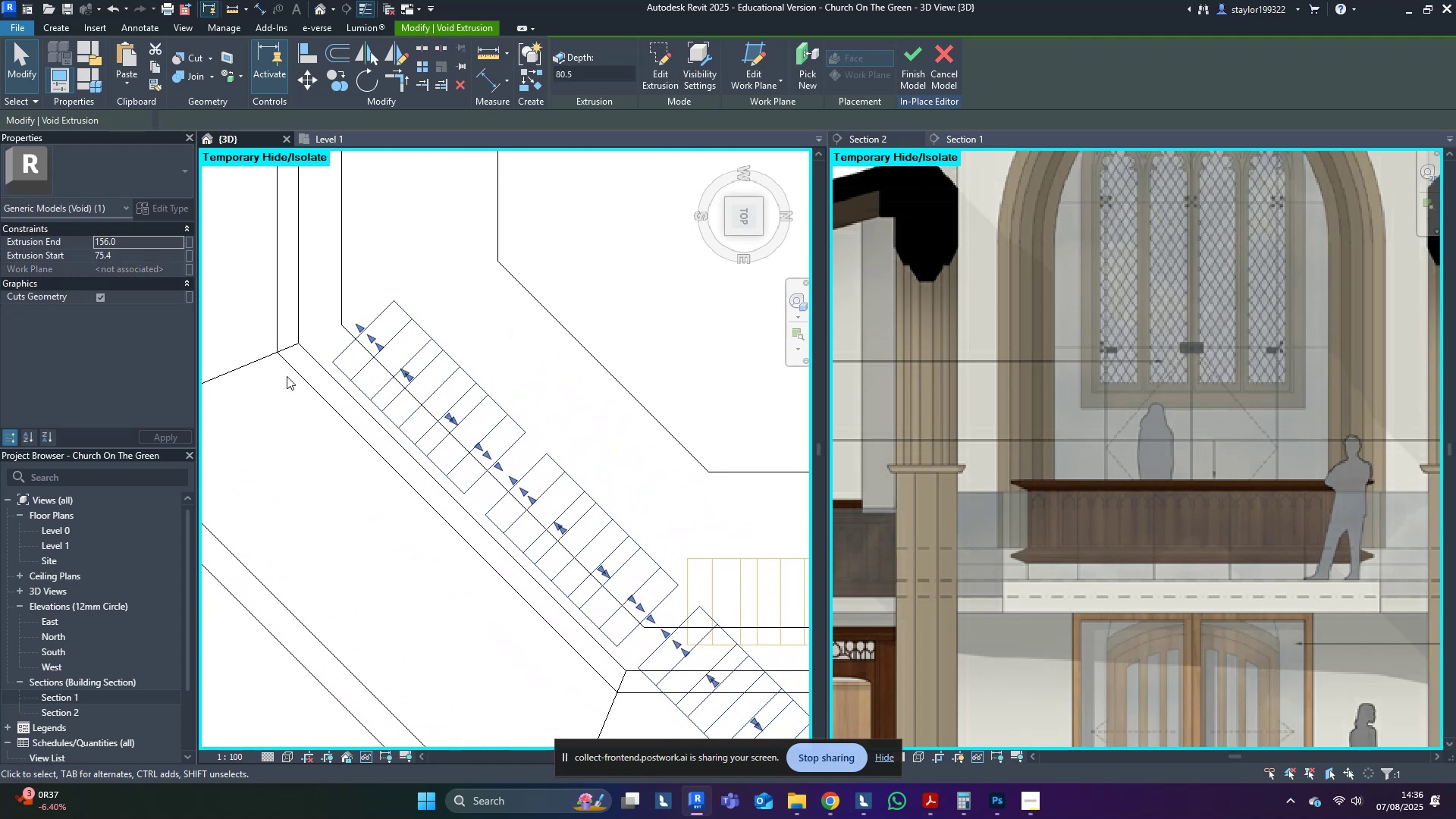 
key(ArrowUp)
 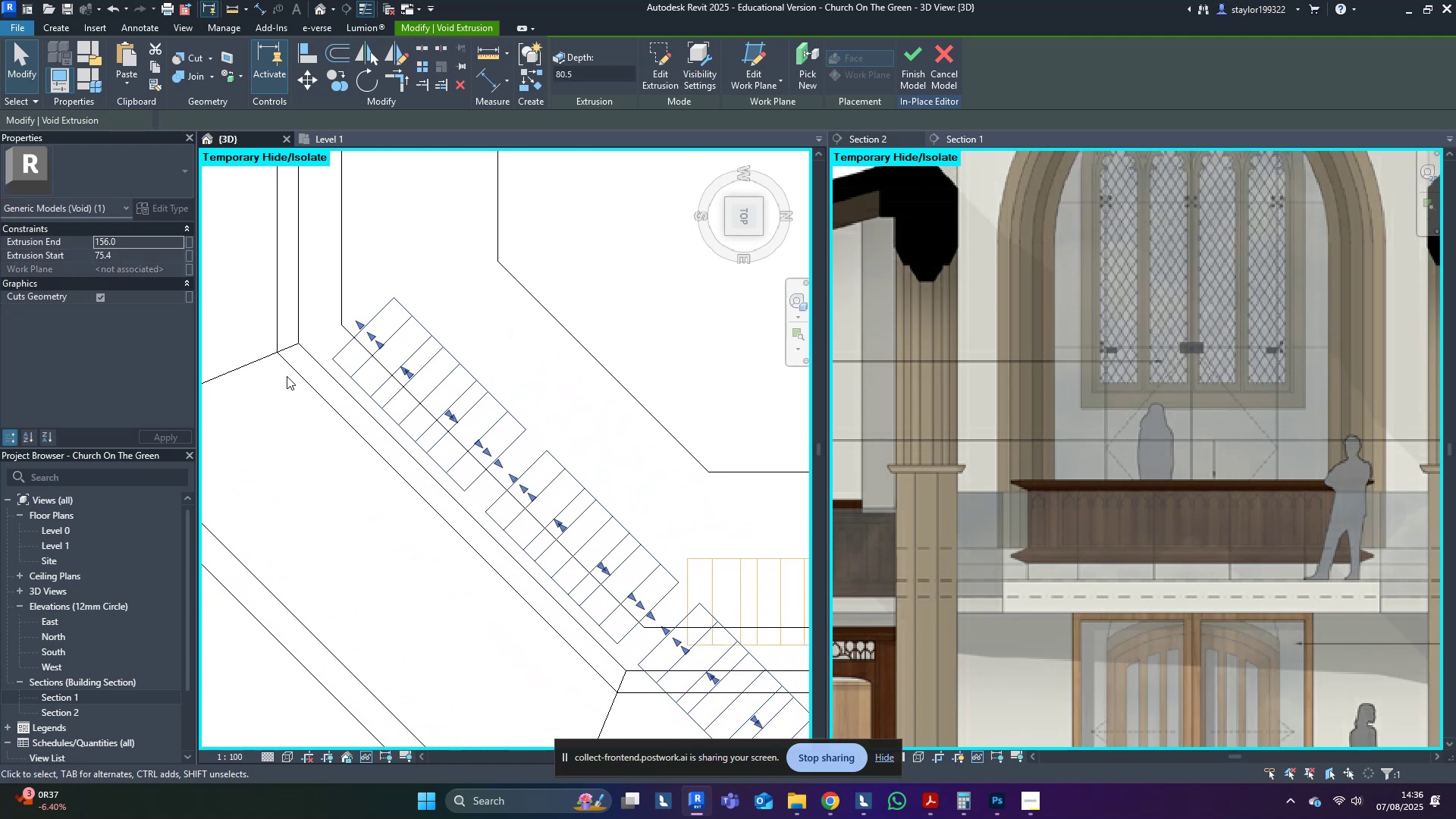 
key(ArrowLeft)
 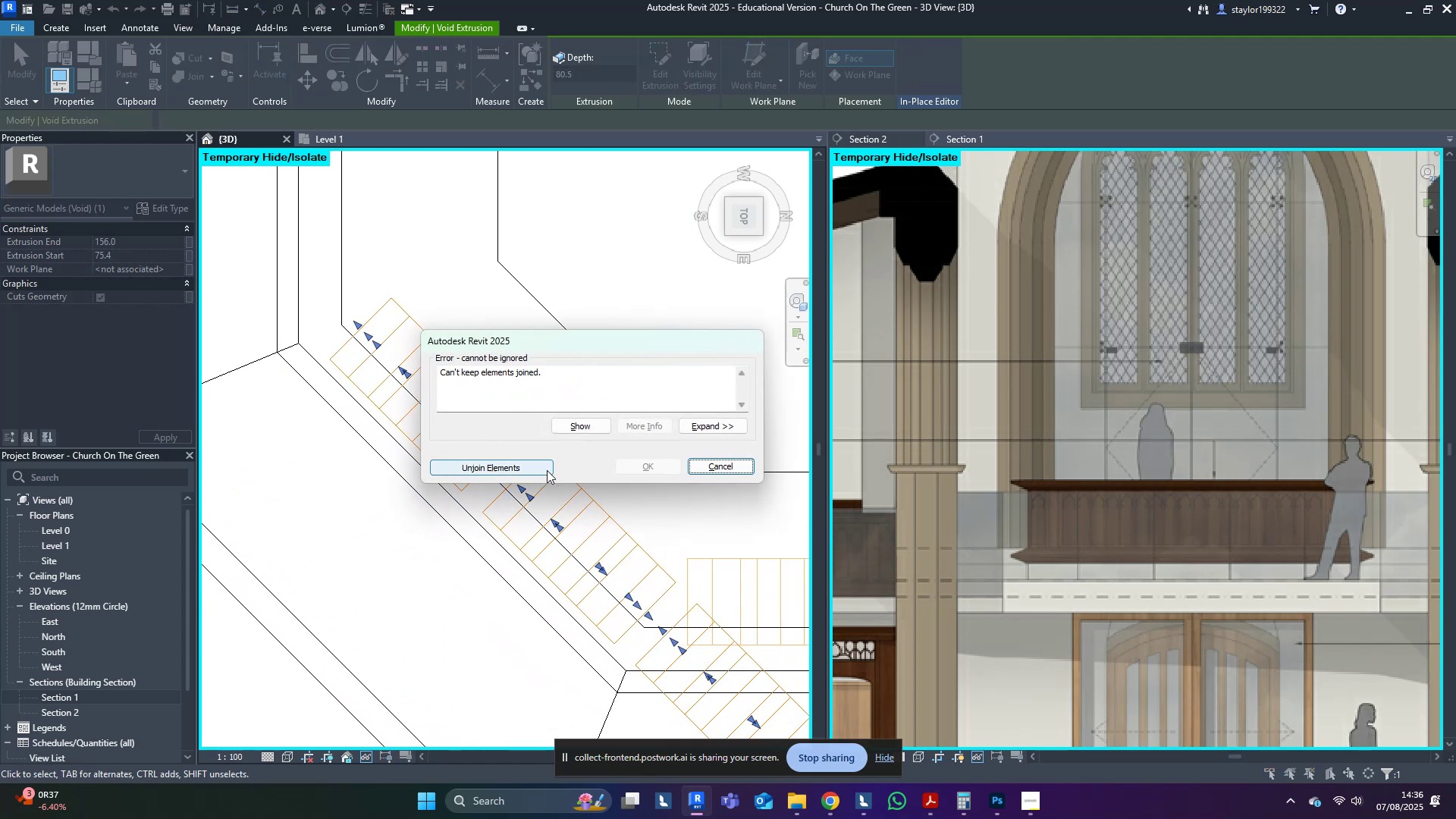 
middle_click([545, 473])
 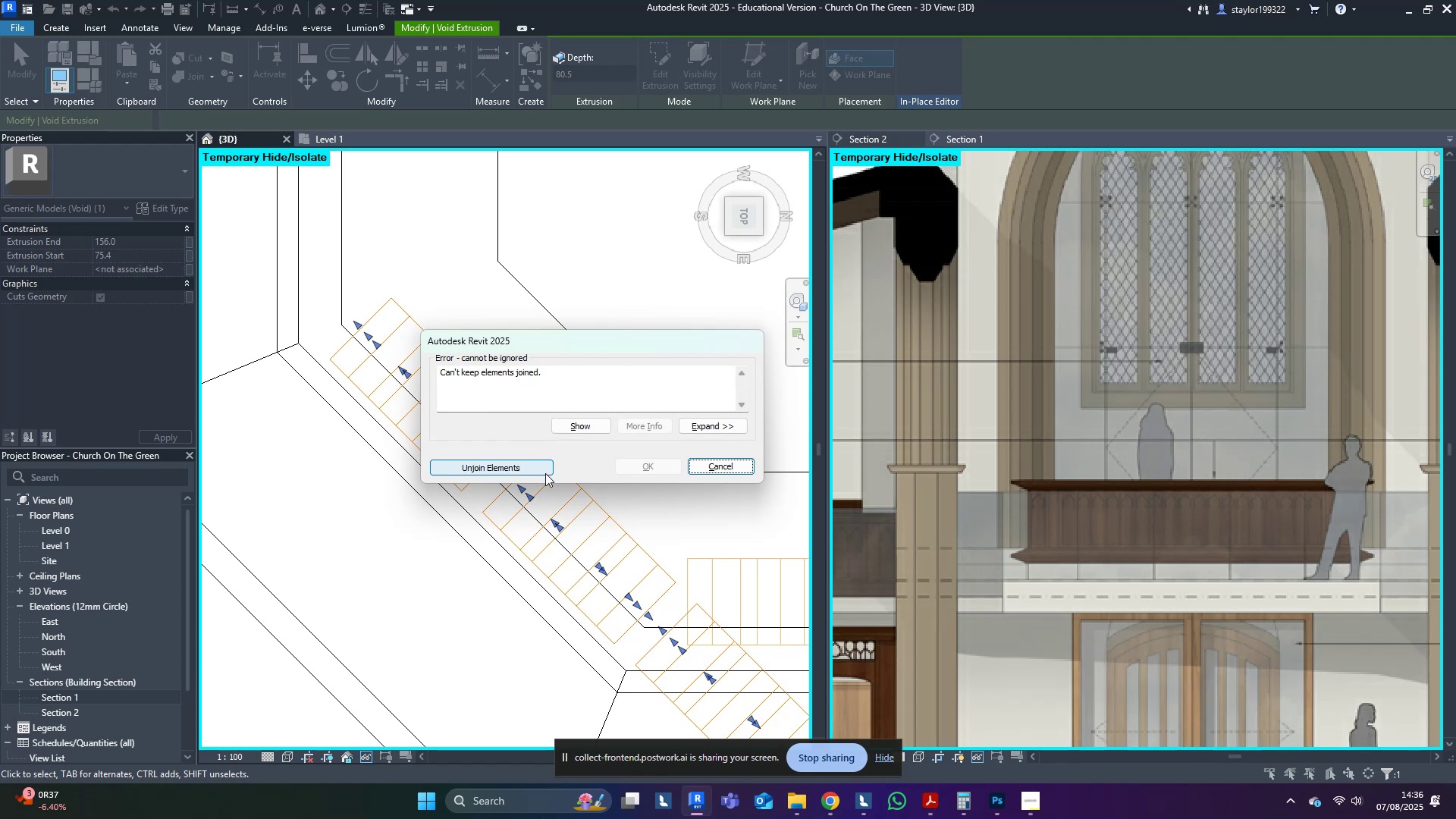 
left_click([545, 473])
 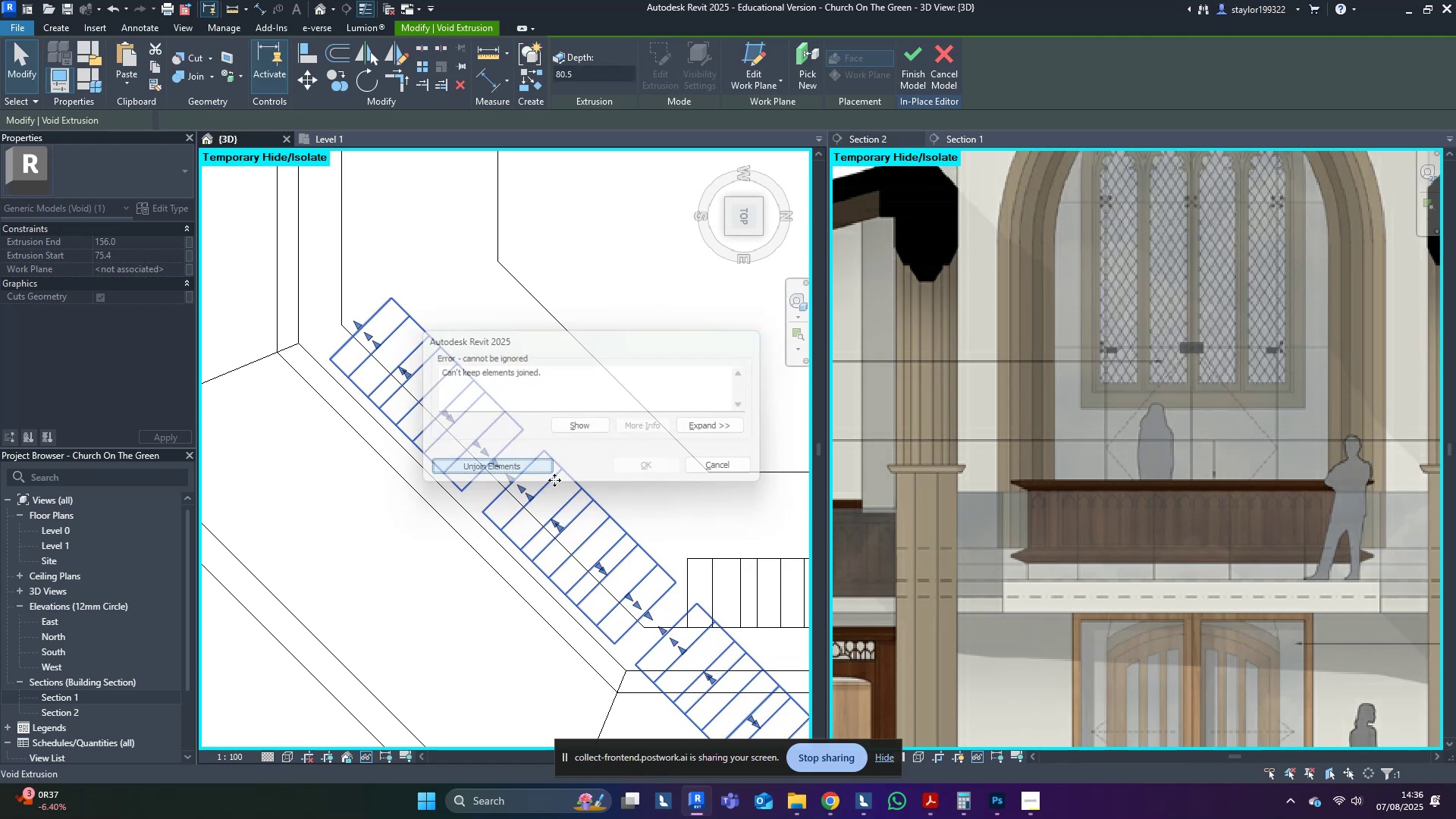 
middle_click([555, 481])
 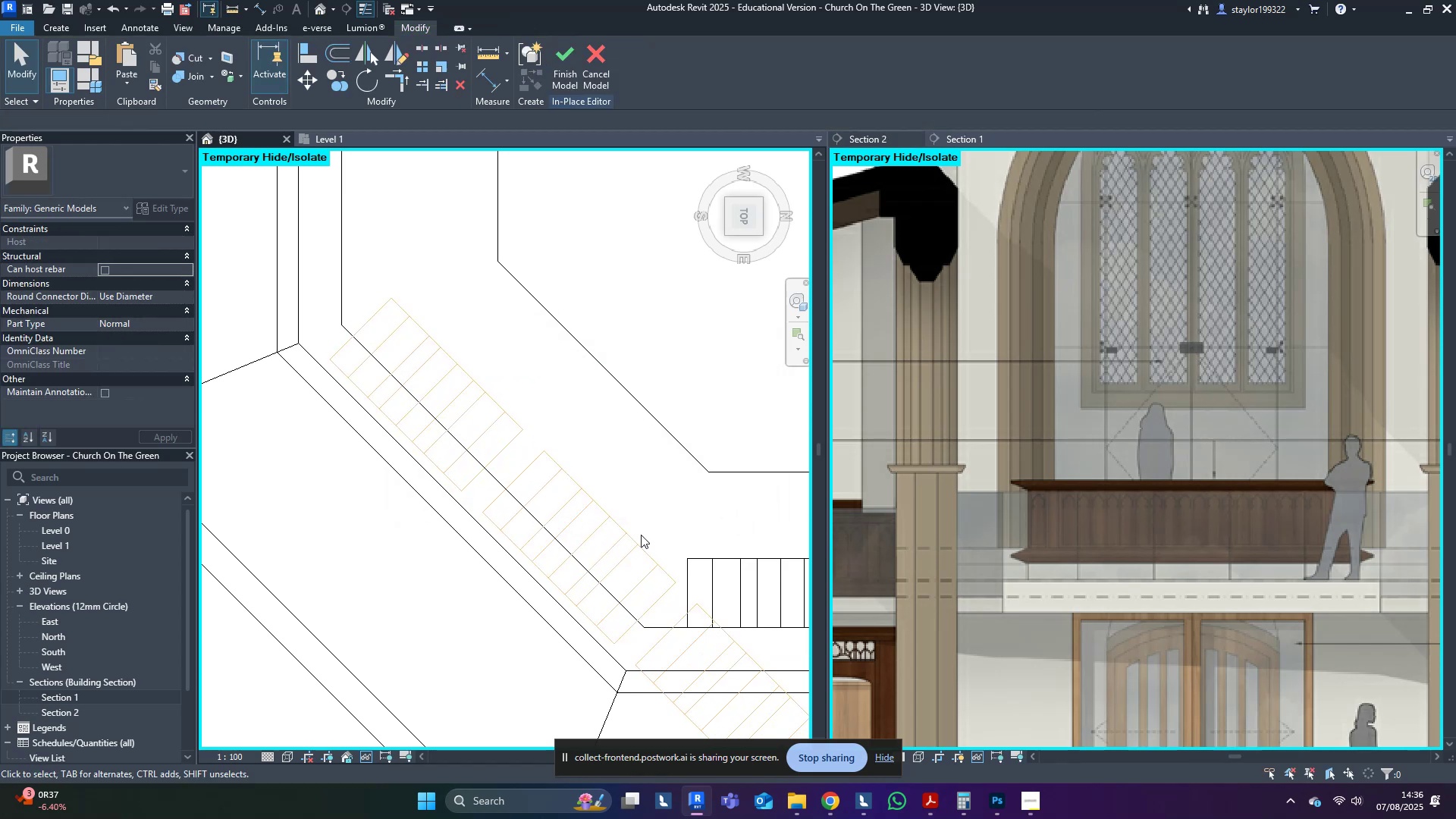 
double_click([641, 535])
 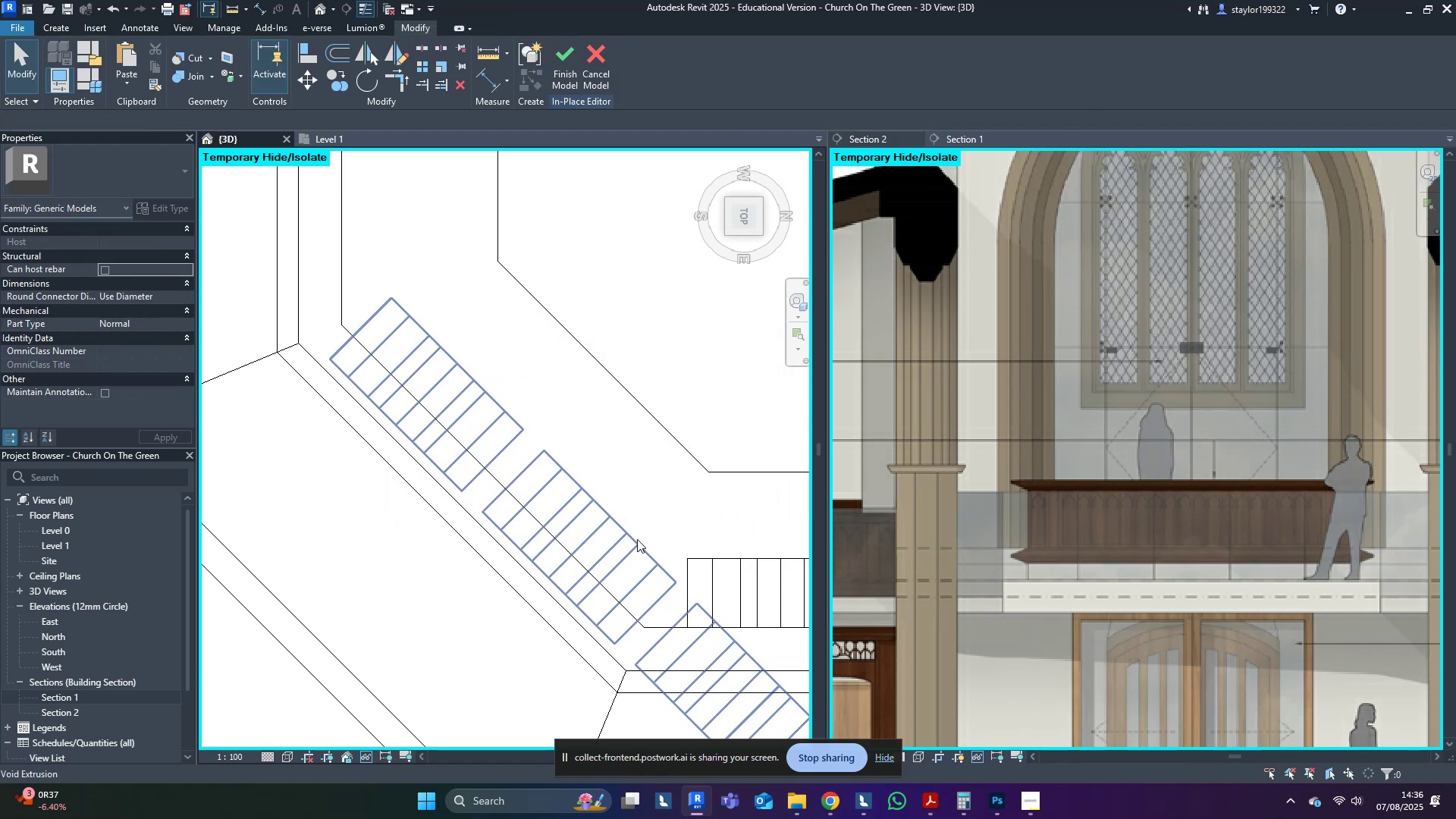 
triple_click([633, 544])
 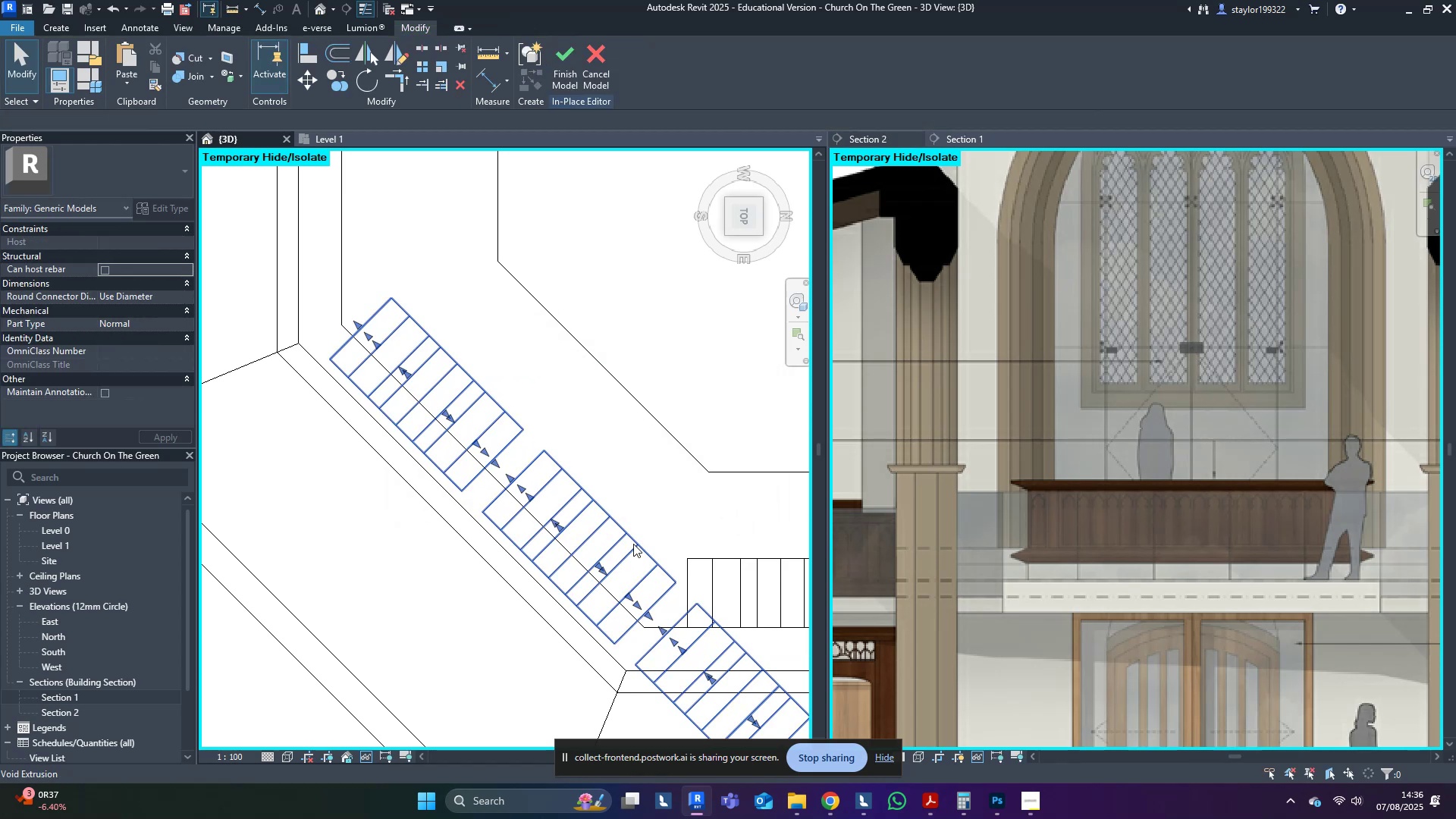 
triple_click([633, 544])
 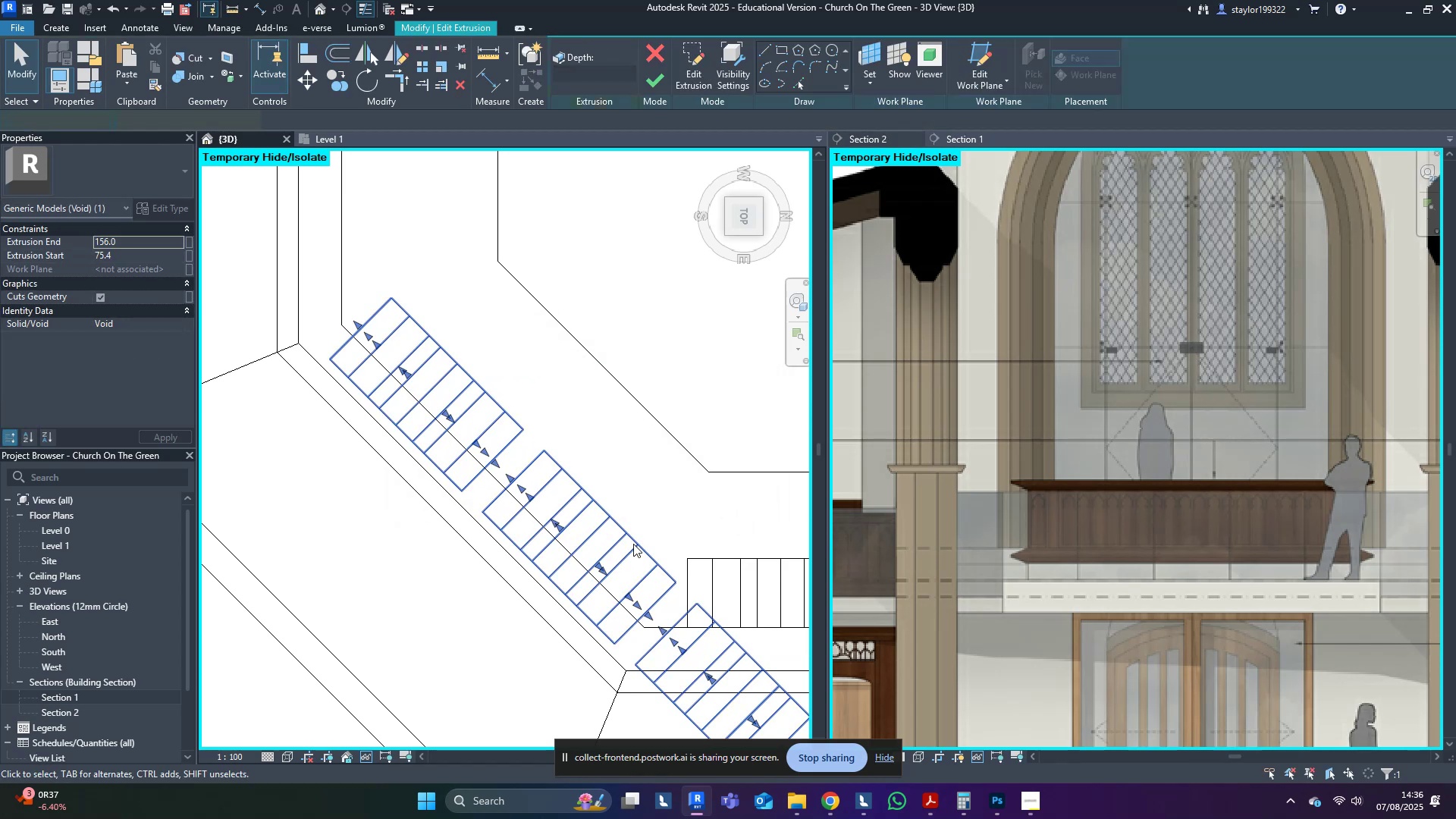 
scroll: coordinate [632, 541], scroll_direction: down, amount: 8.0
 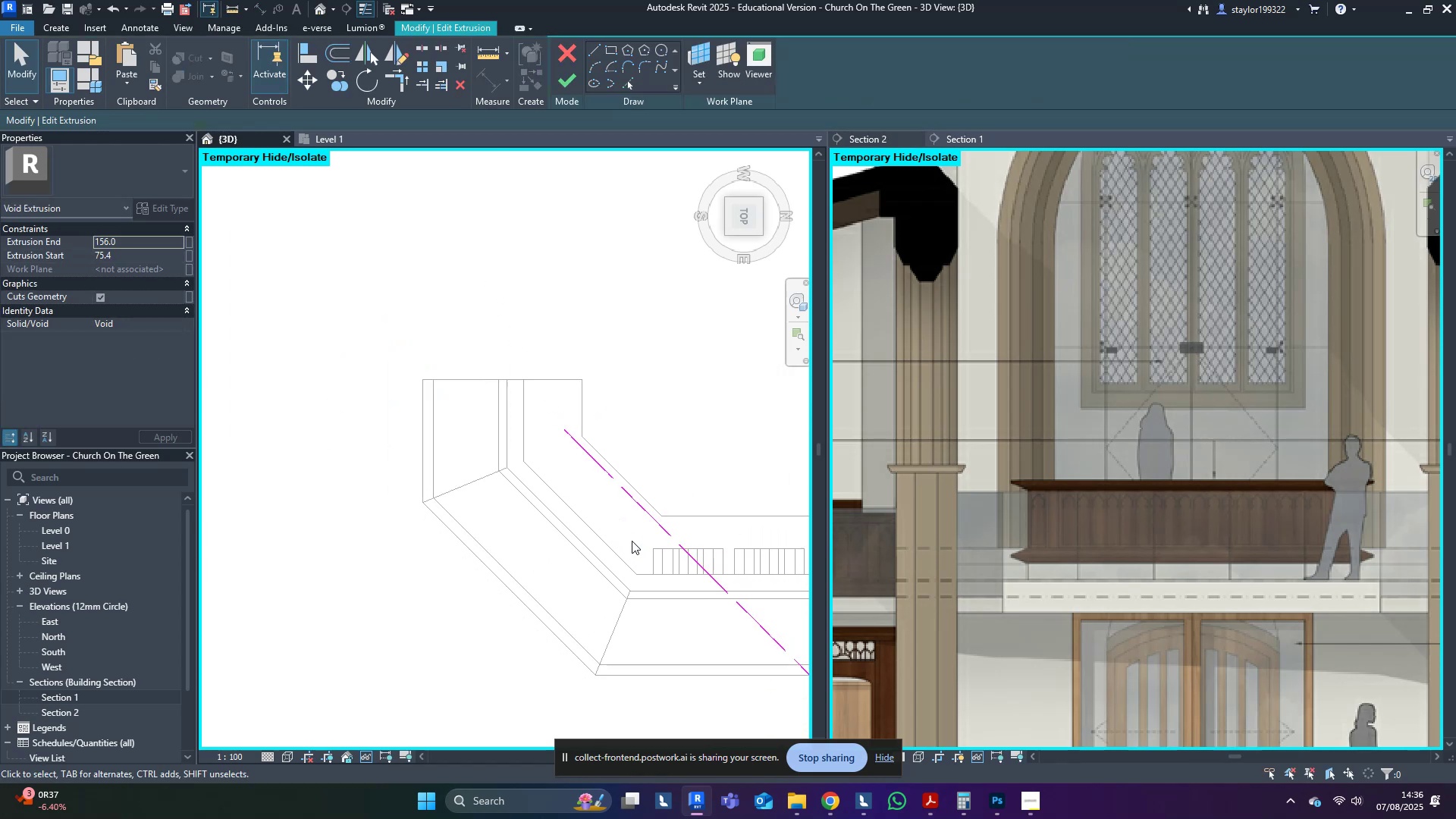 
hold_key(key=ShiftLeft, duration=0.43)
 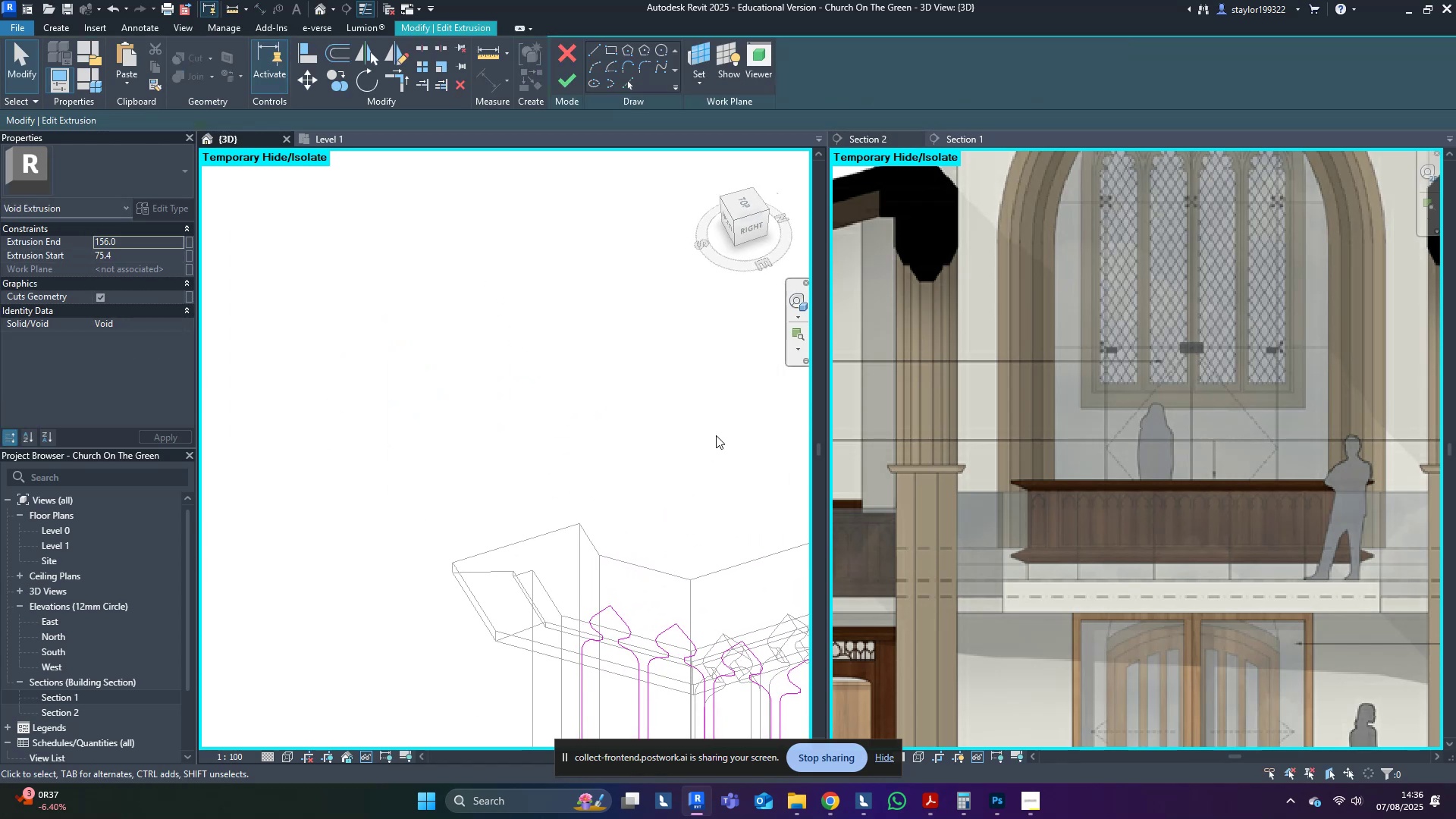 
scroll: coordinate [672, 584], scroll_direction: down, amount: 1.0
 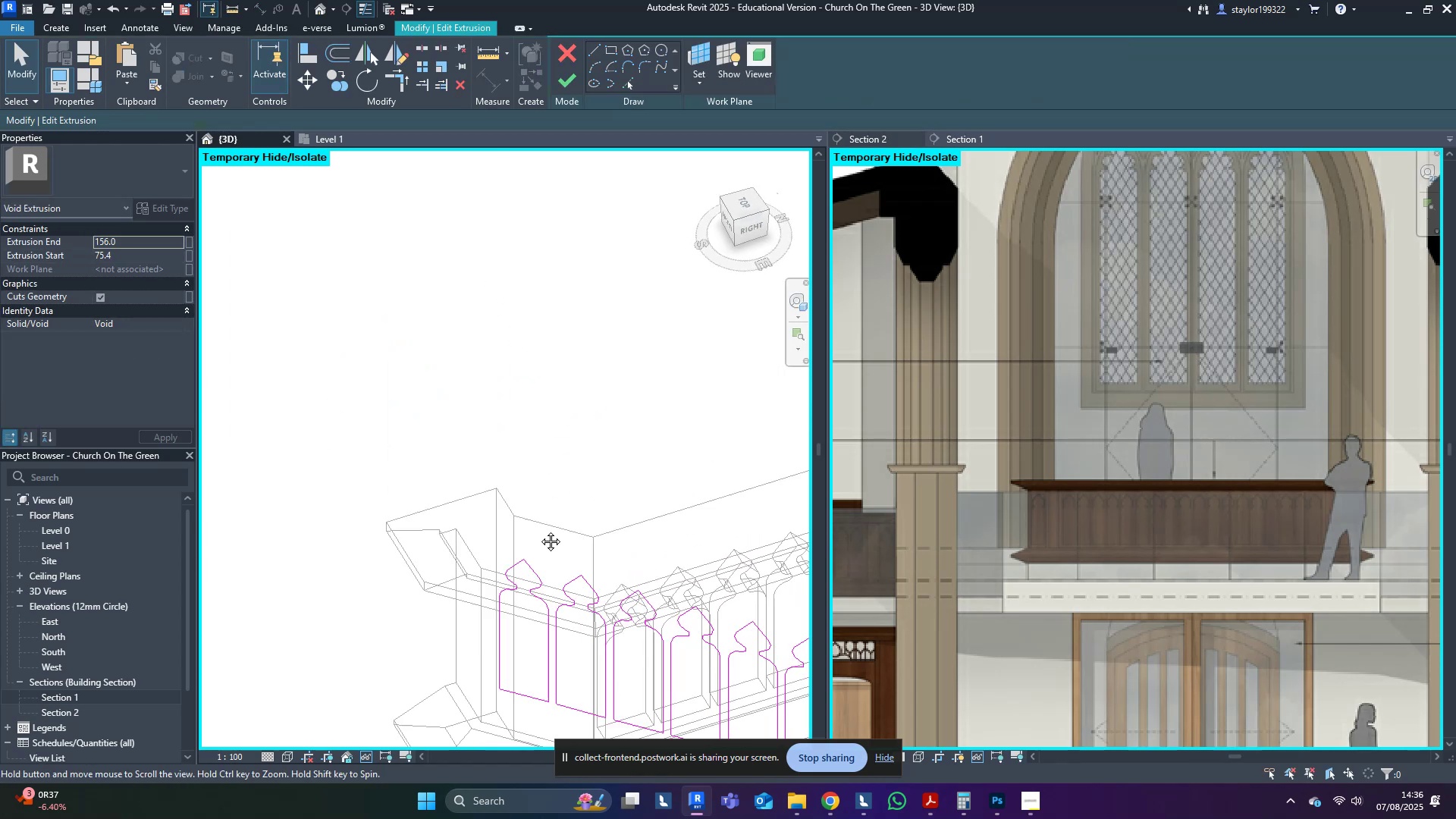 
key(Shift+ShiftLeft)
 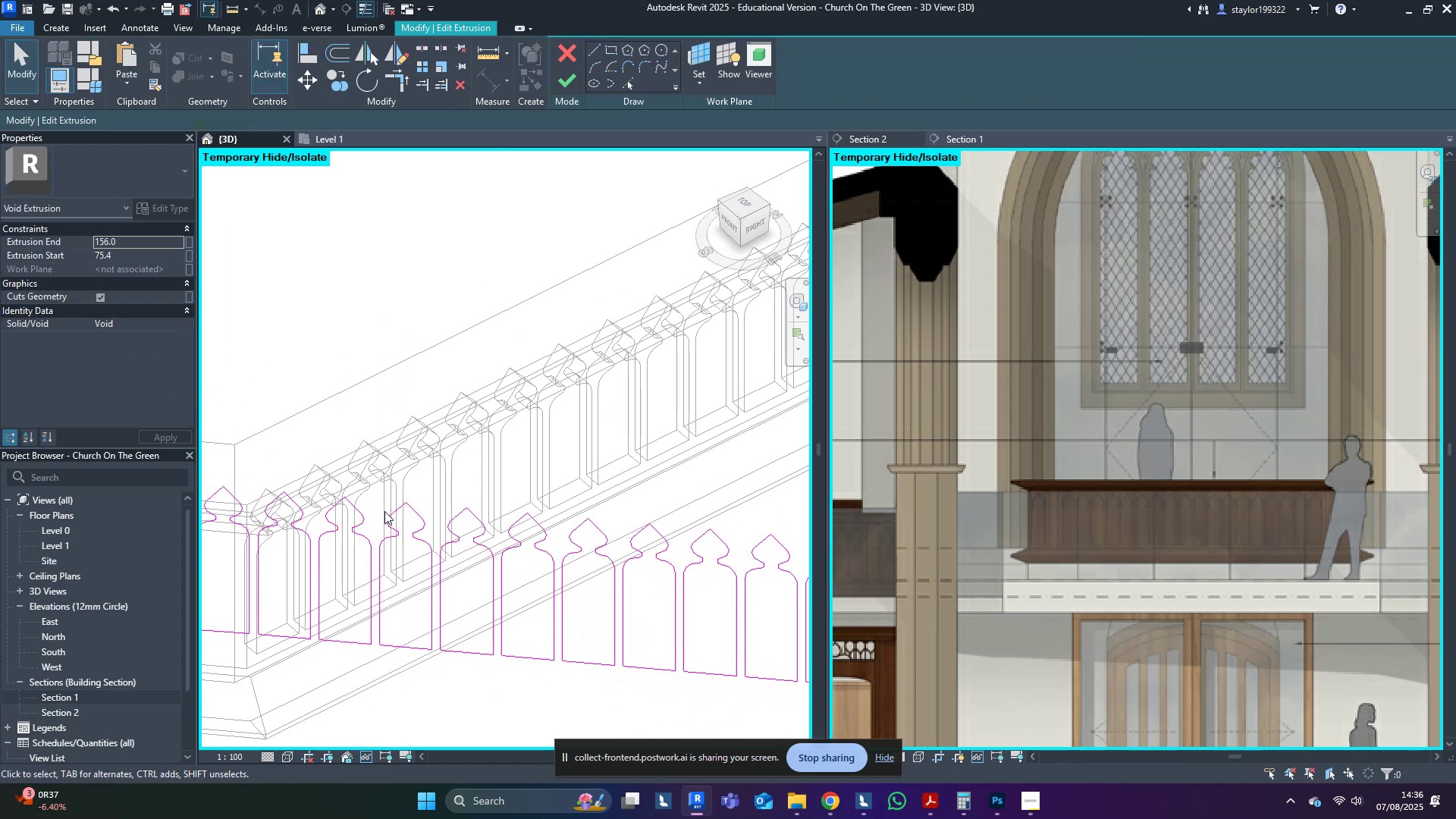 
scroll: coordinate [340, 516], scroll_direction: down, amount: 4.0
 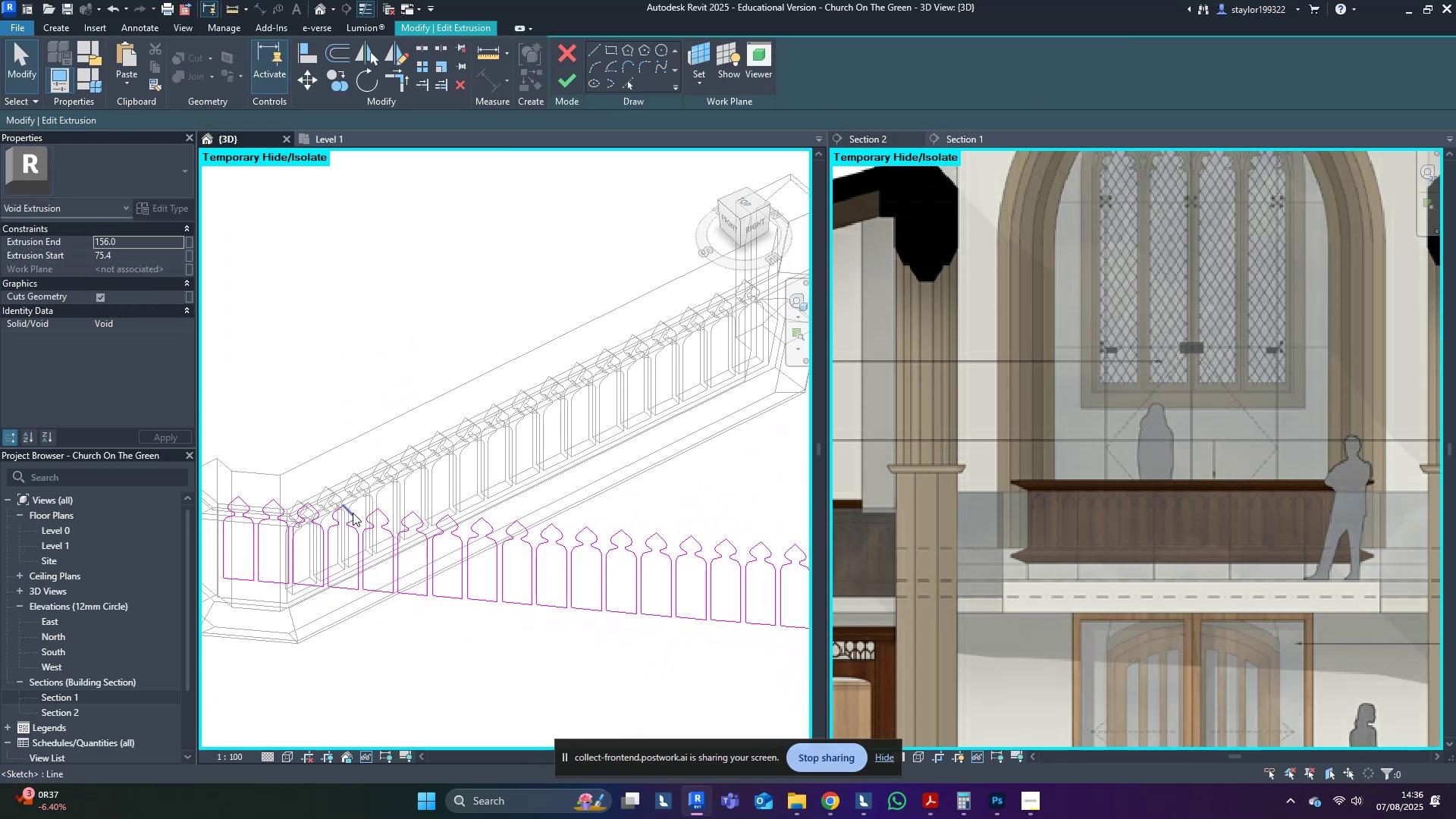 
key(Tab)
 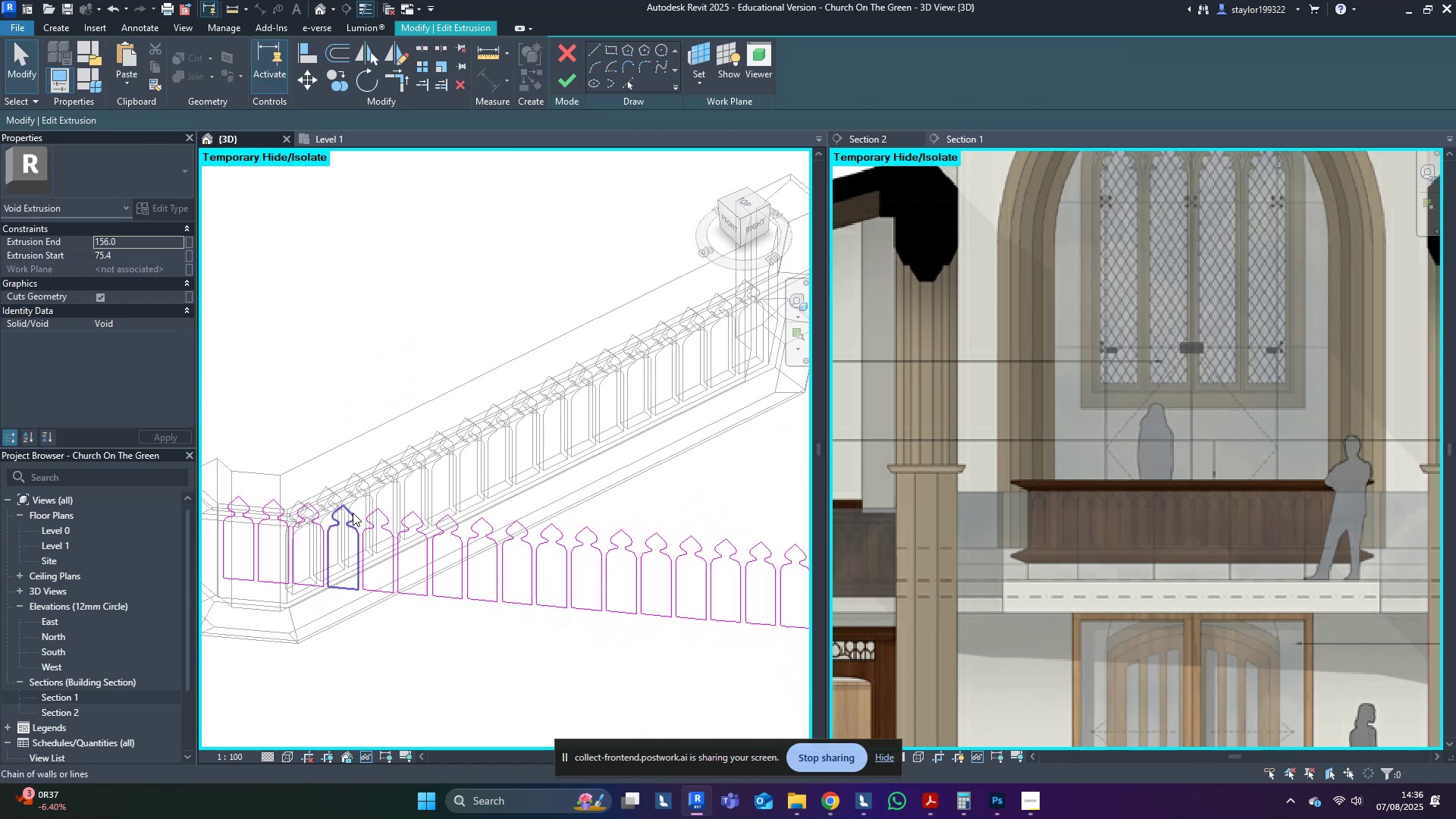 
left_click([353, 513])
 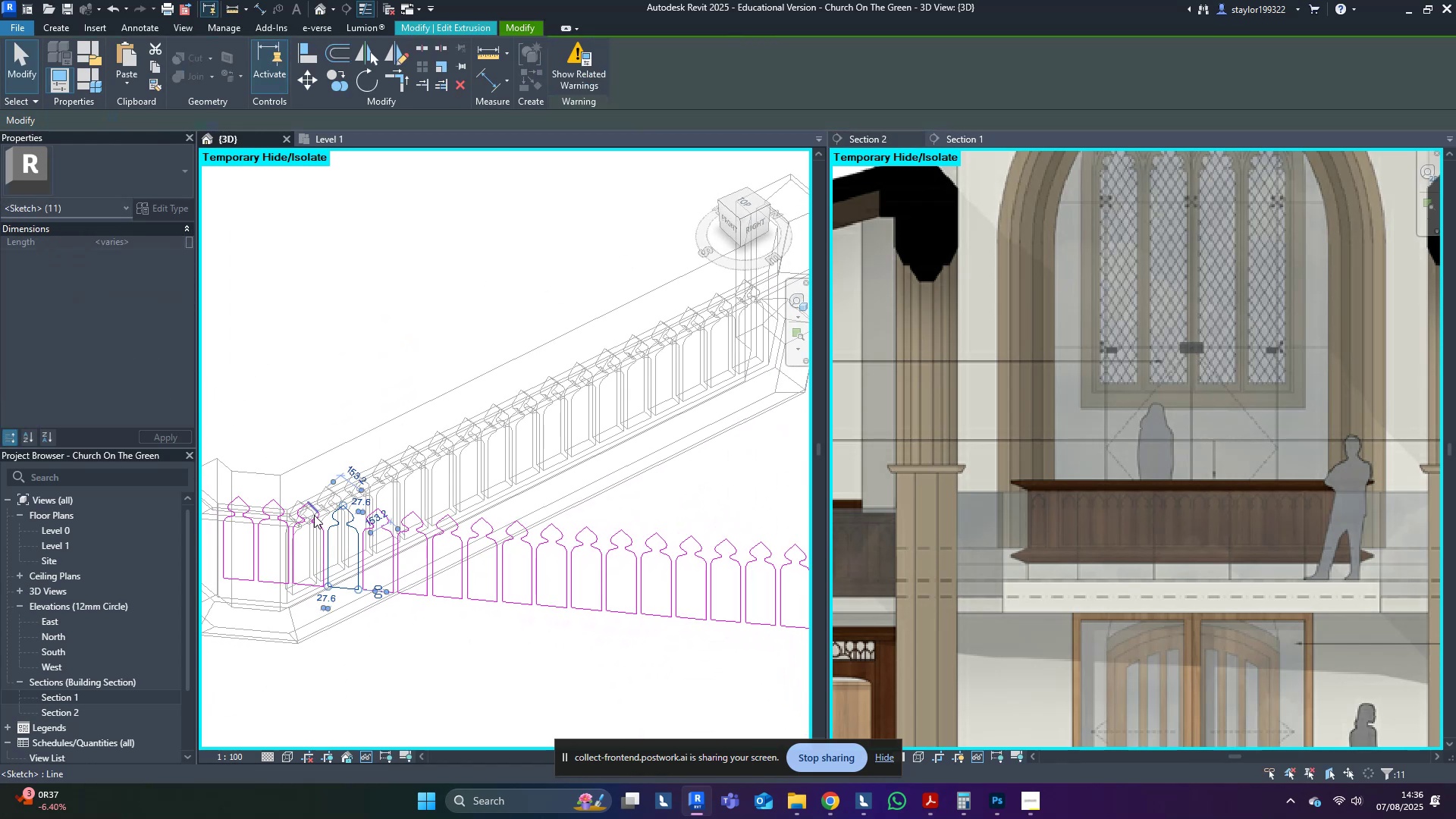 
key(Delete)
 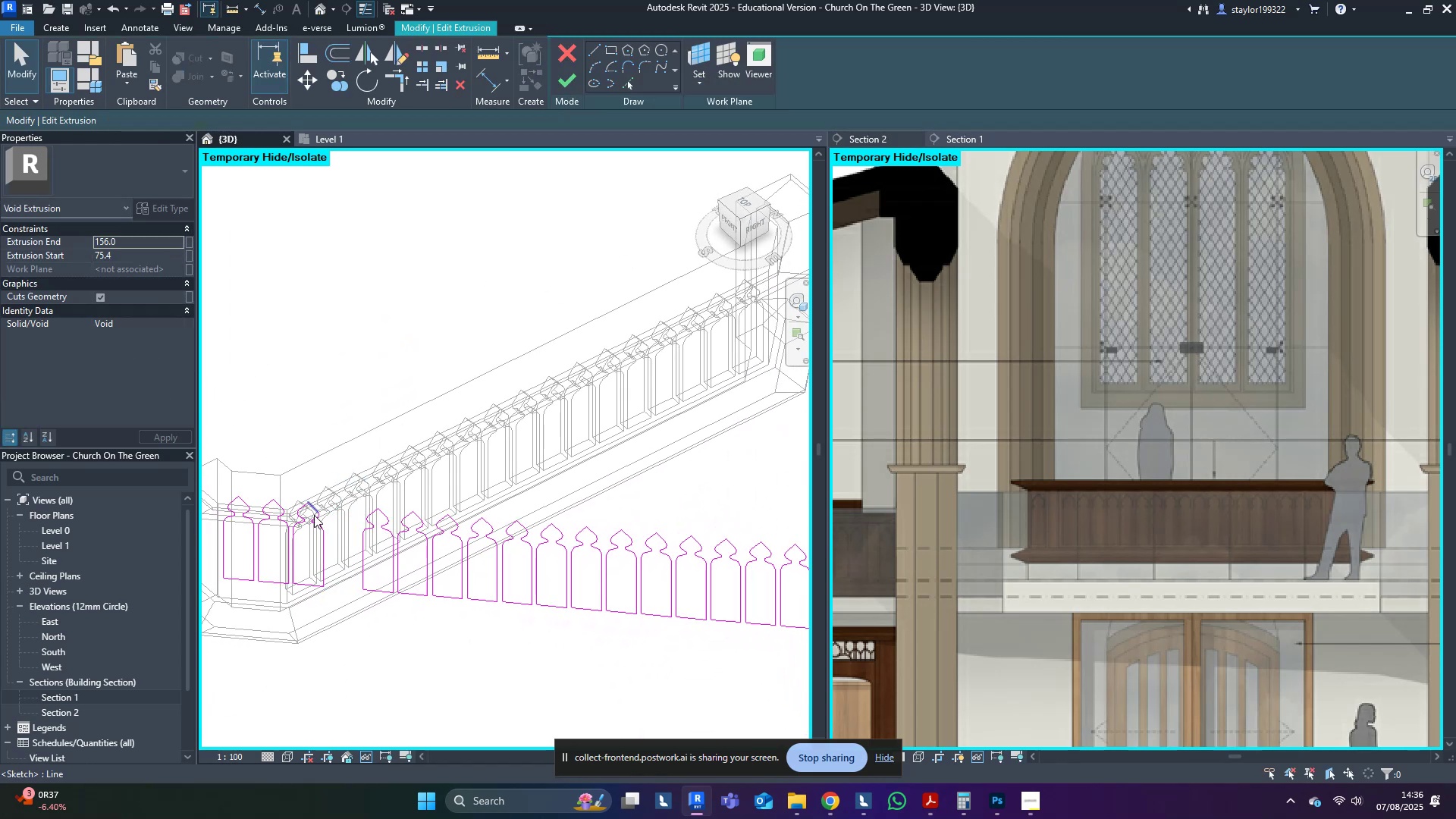 
key(Tab)
 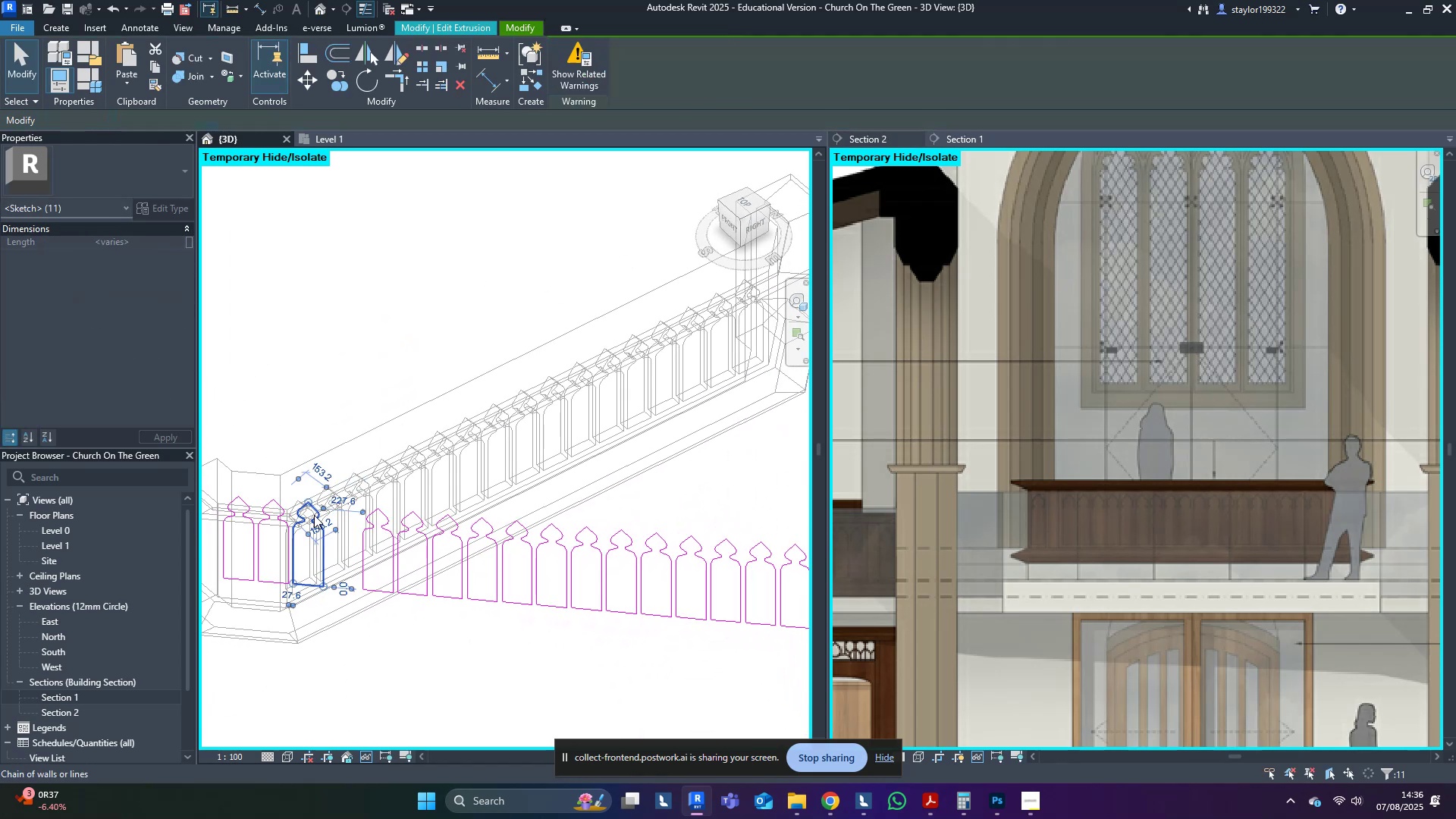 
left_click([314, 515])
 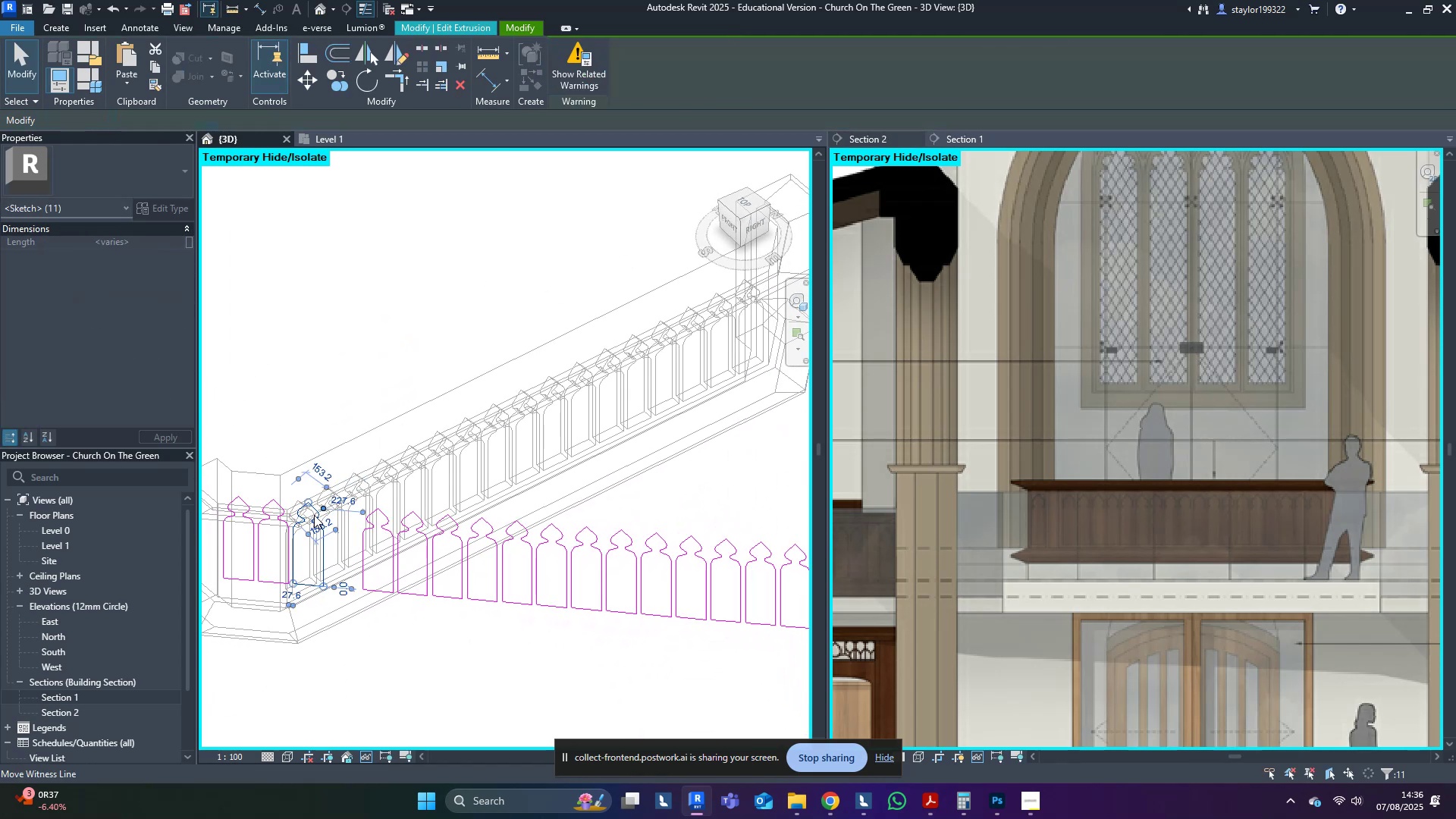 
hold_key(key=Delete, duration=1.17)
 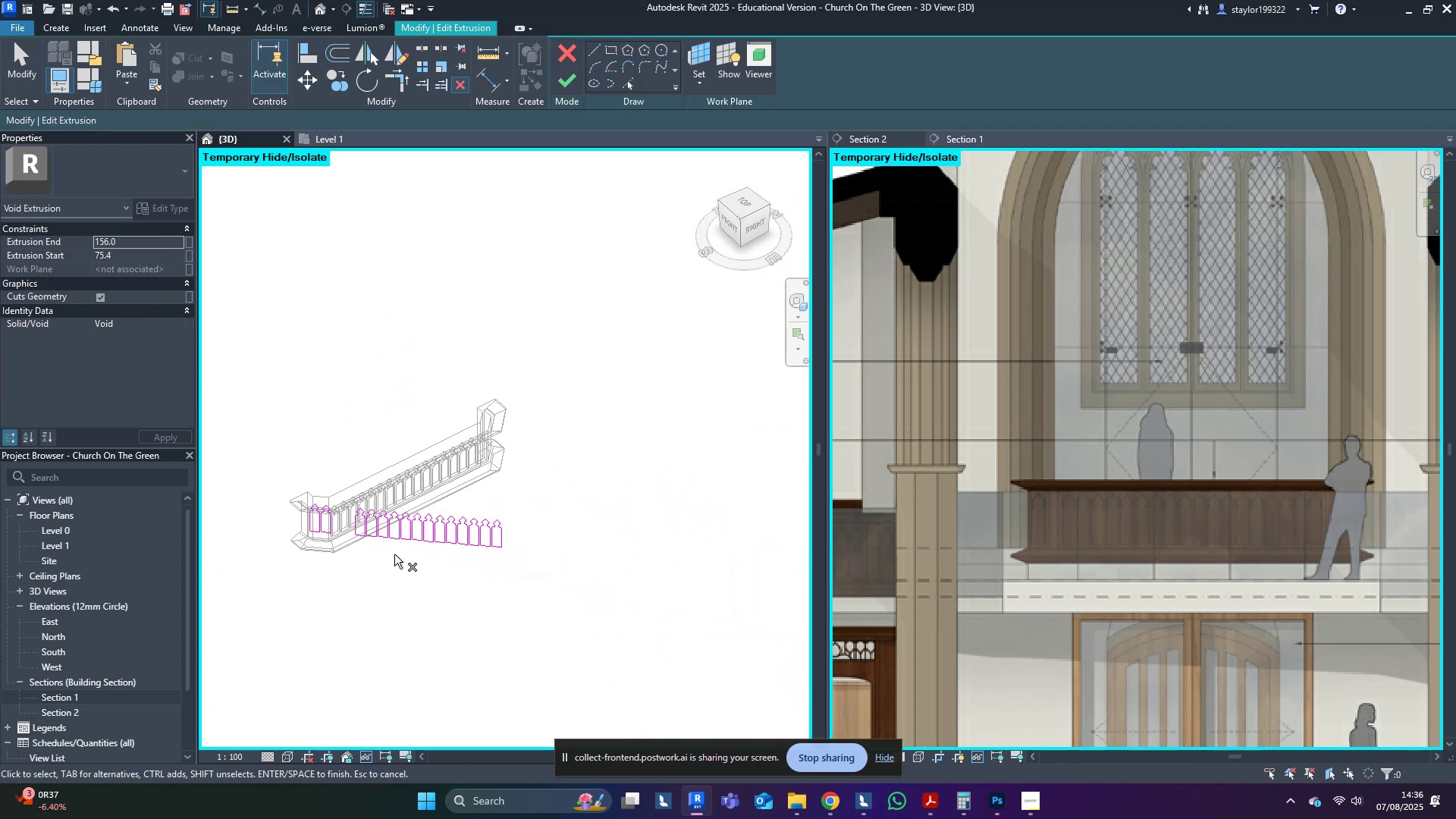 
scroll: coordinate [352, 508], scroll_direction: down, amount: 8.0
 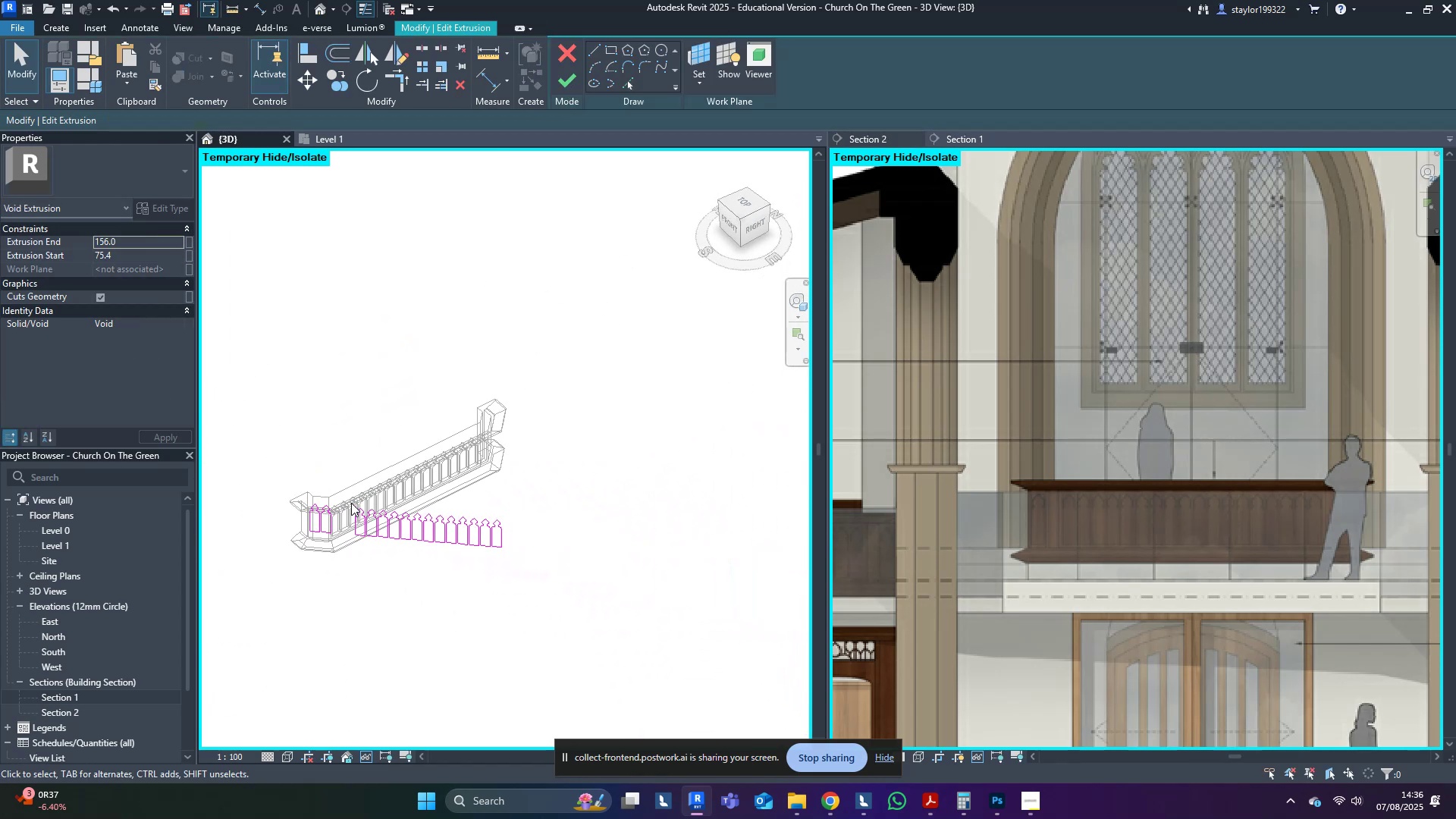 
left_click_drag(start_coordinate=[349, 494], to_coordinate=[640, 626])
 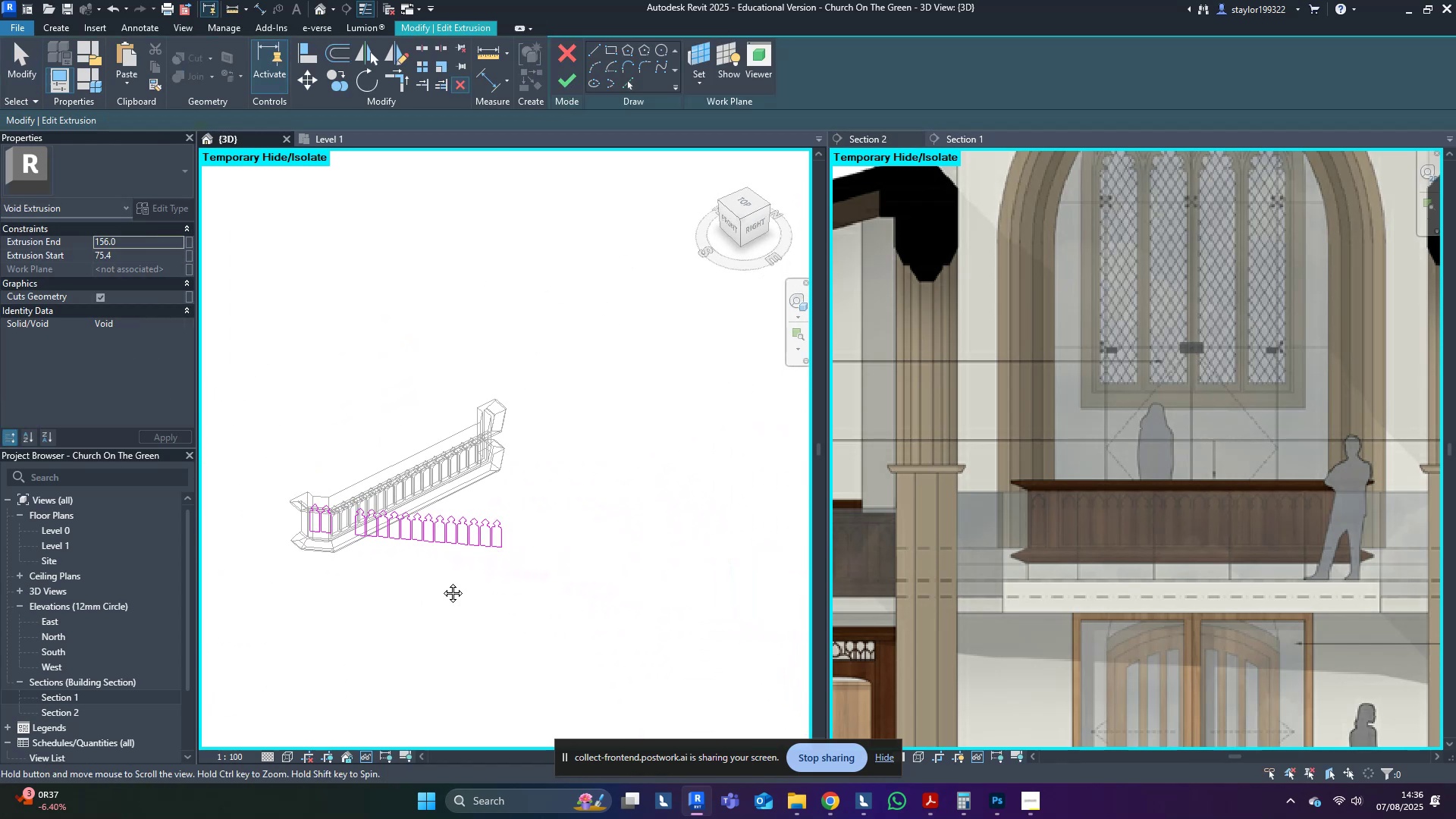 
middle_click([441, 582])
 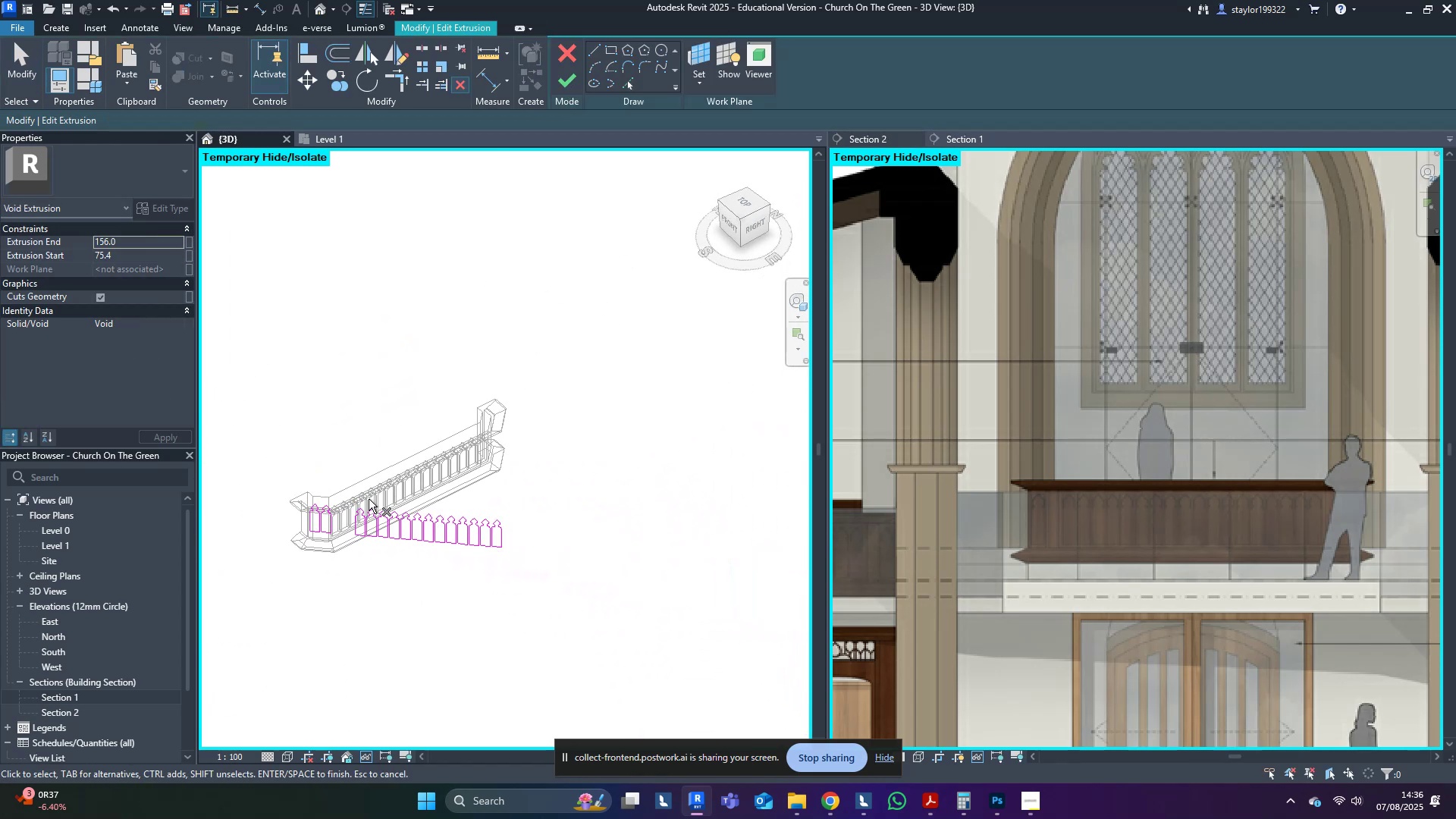 
left_click_drag(start_coordinate=[350, 494], to_coordinate=[679, 606])
 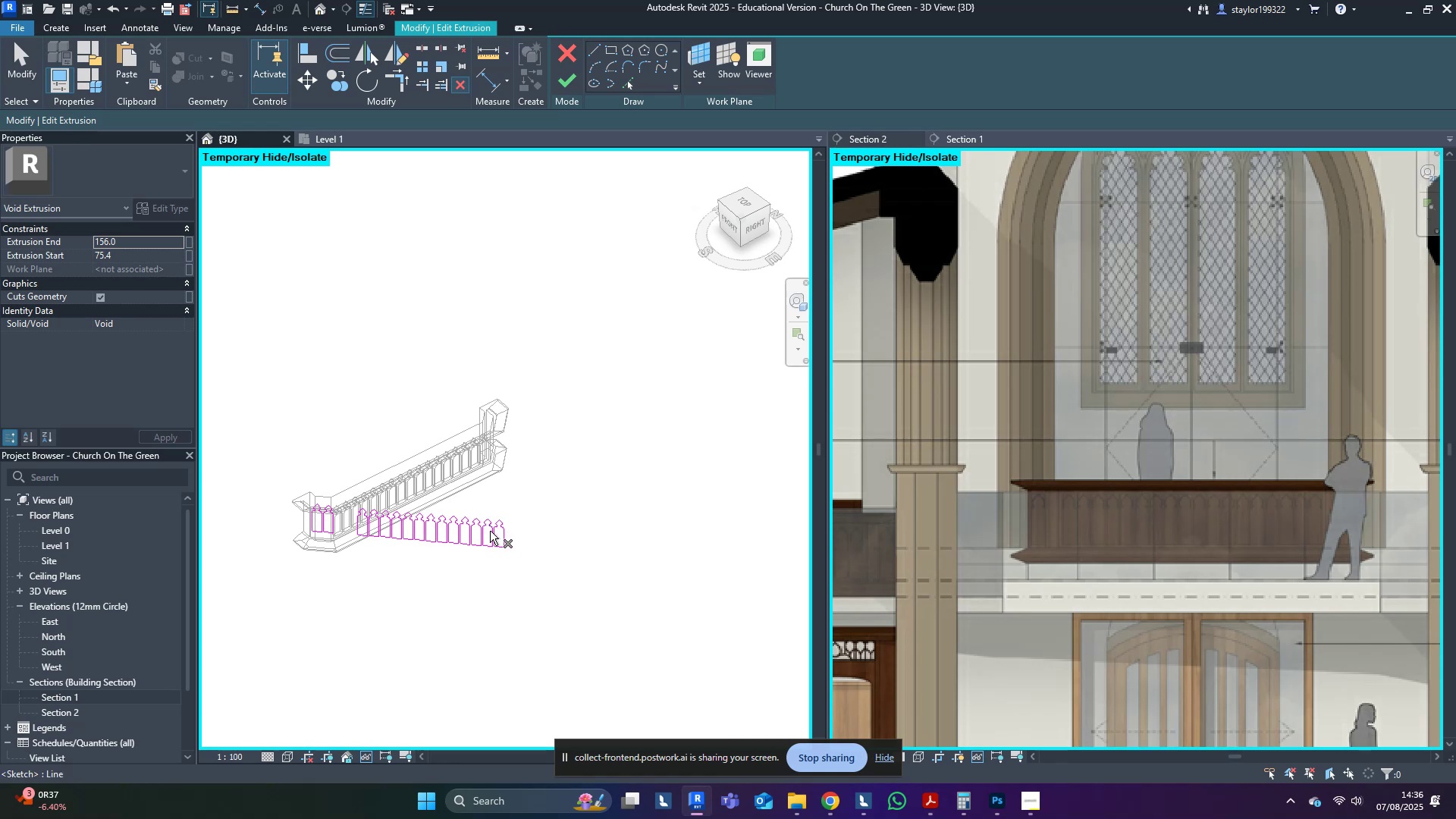 
key(Delete)
 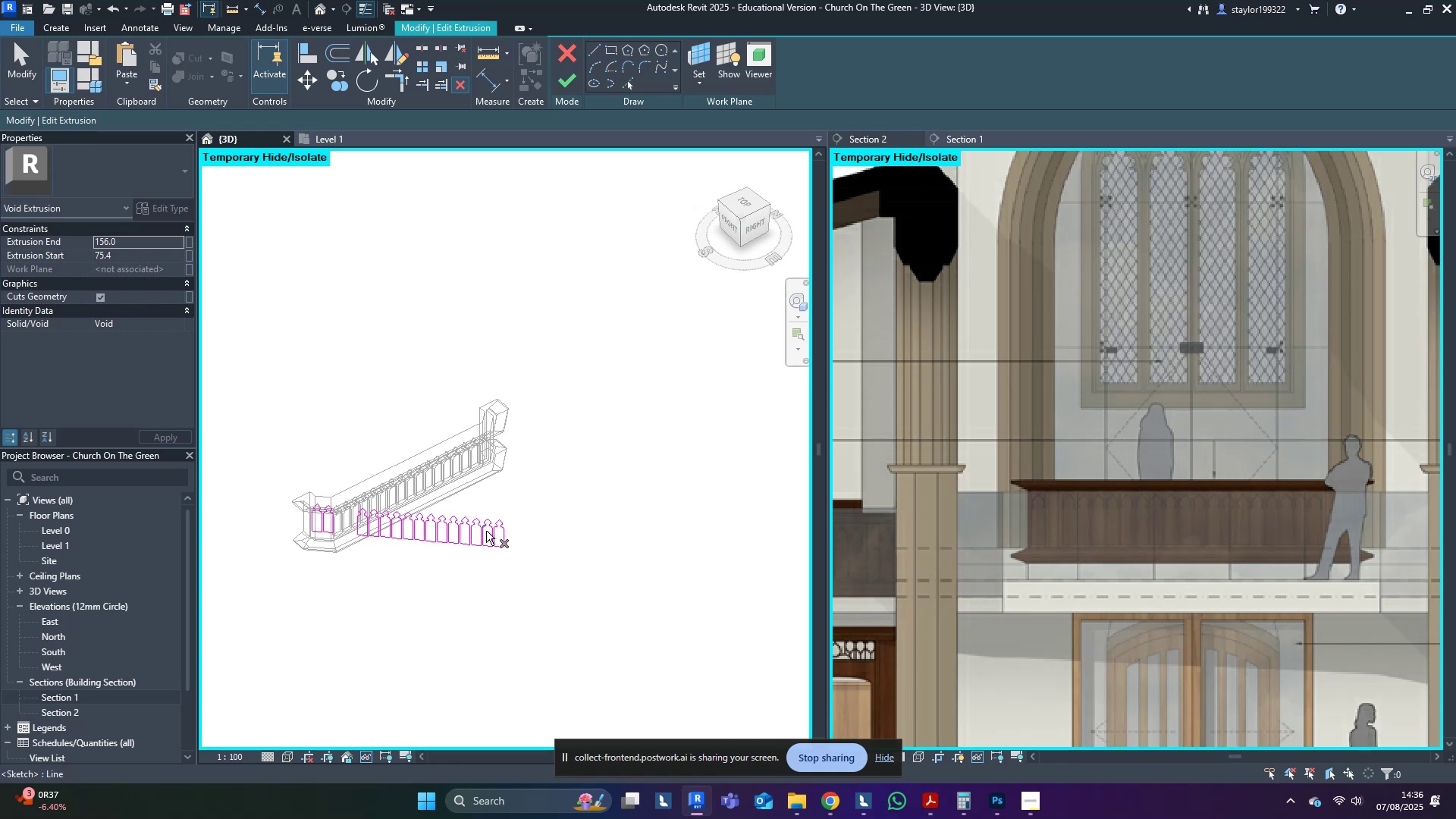 
left_click_drag(start_coordinate=[594, 432], to_coordinate=[353, 596])
 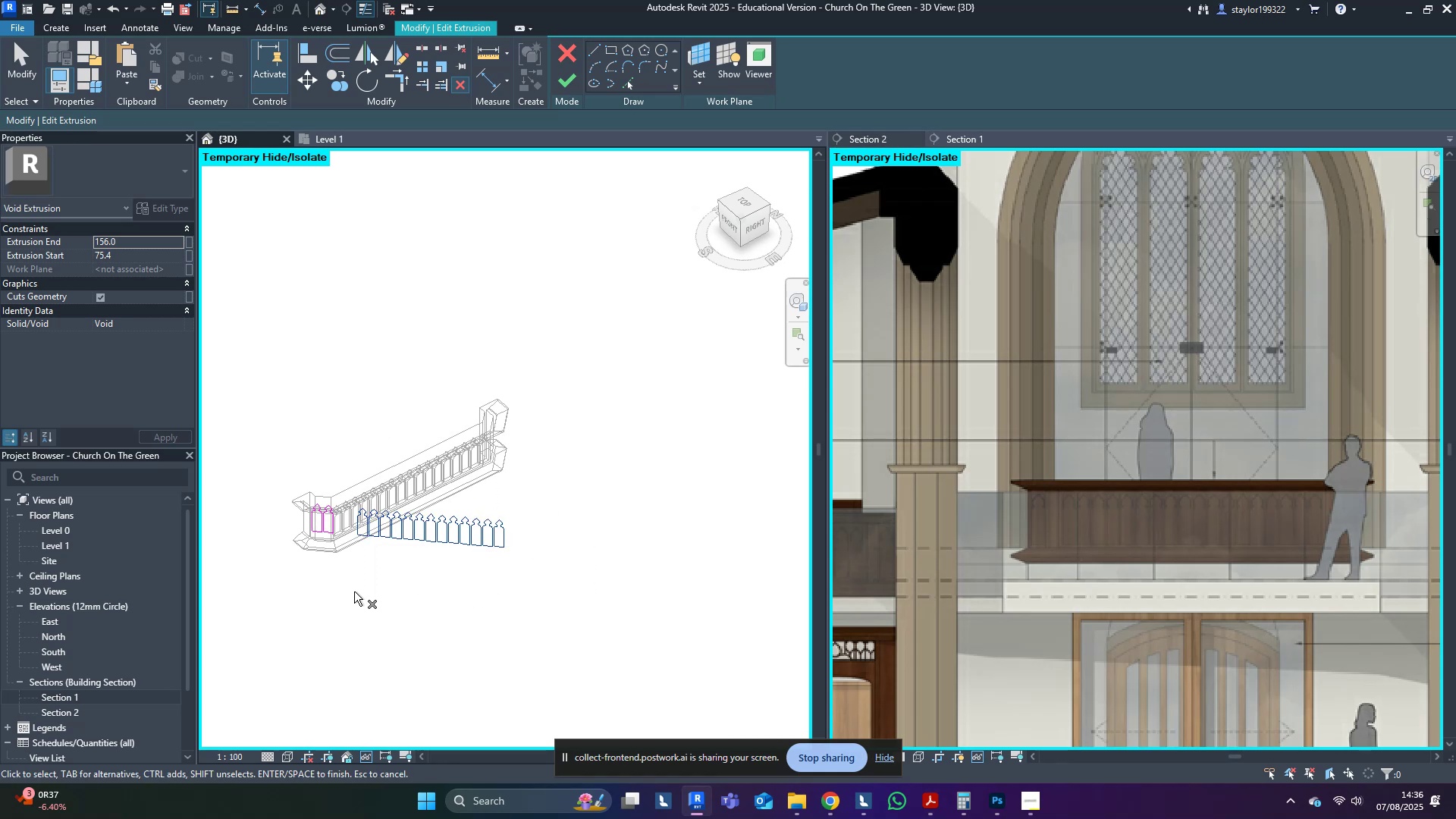 
key(Delete)
 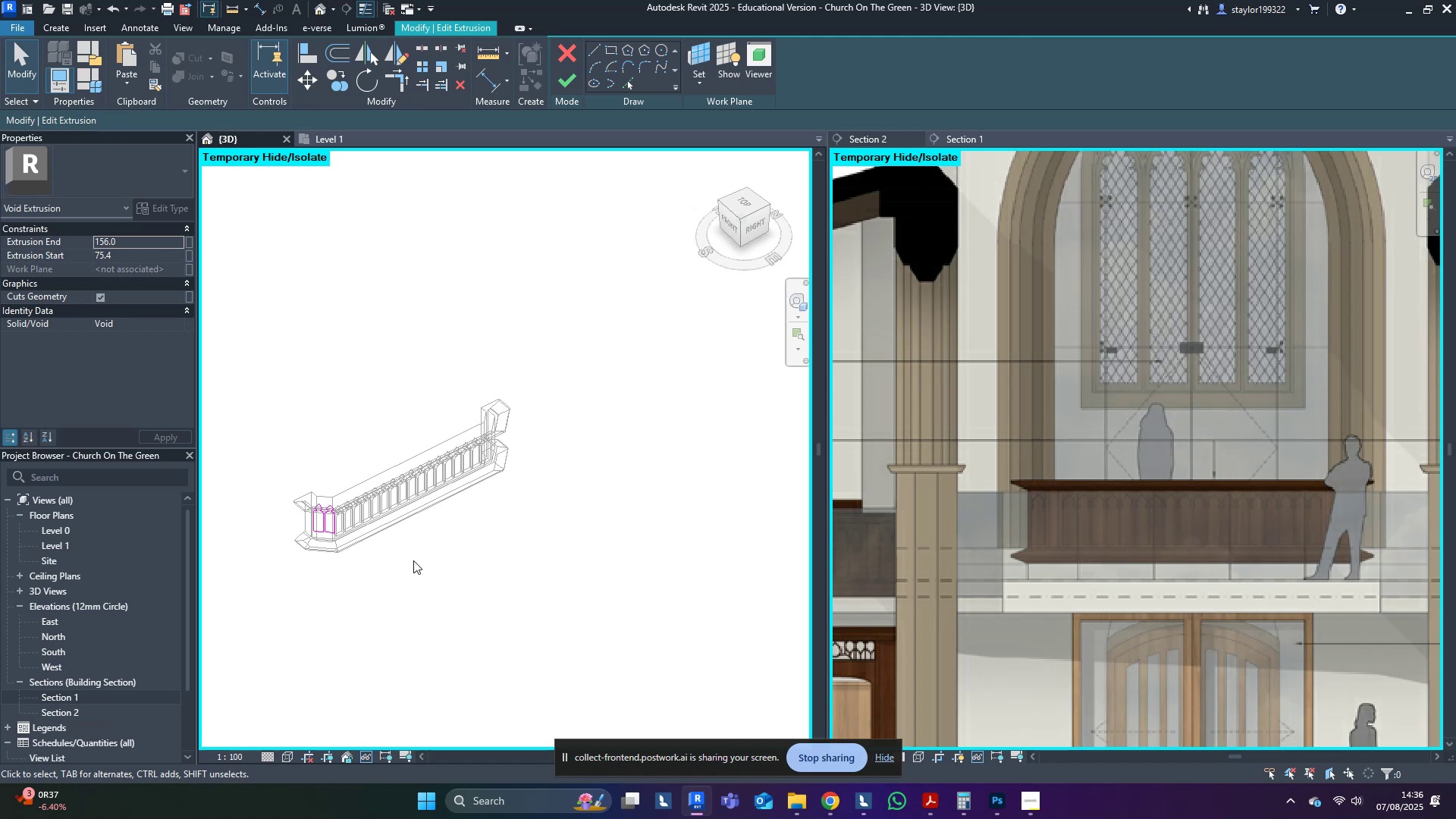 
wait(22.87)
 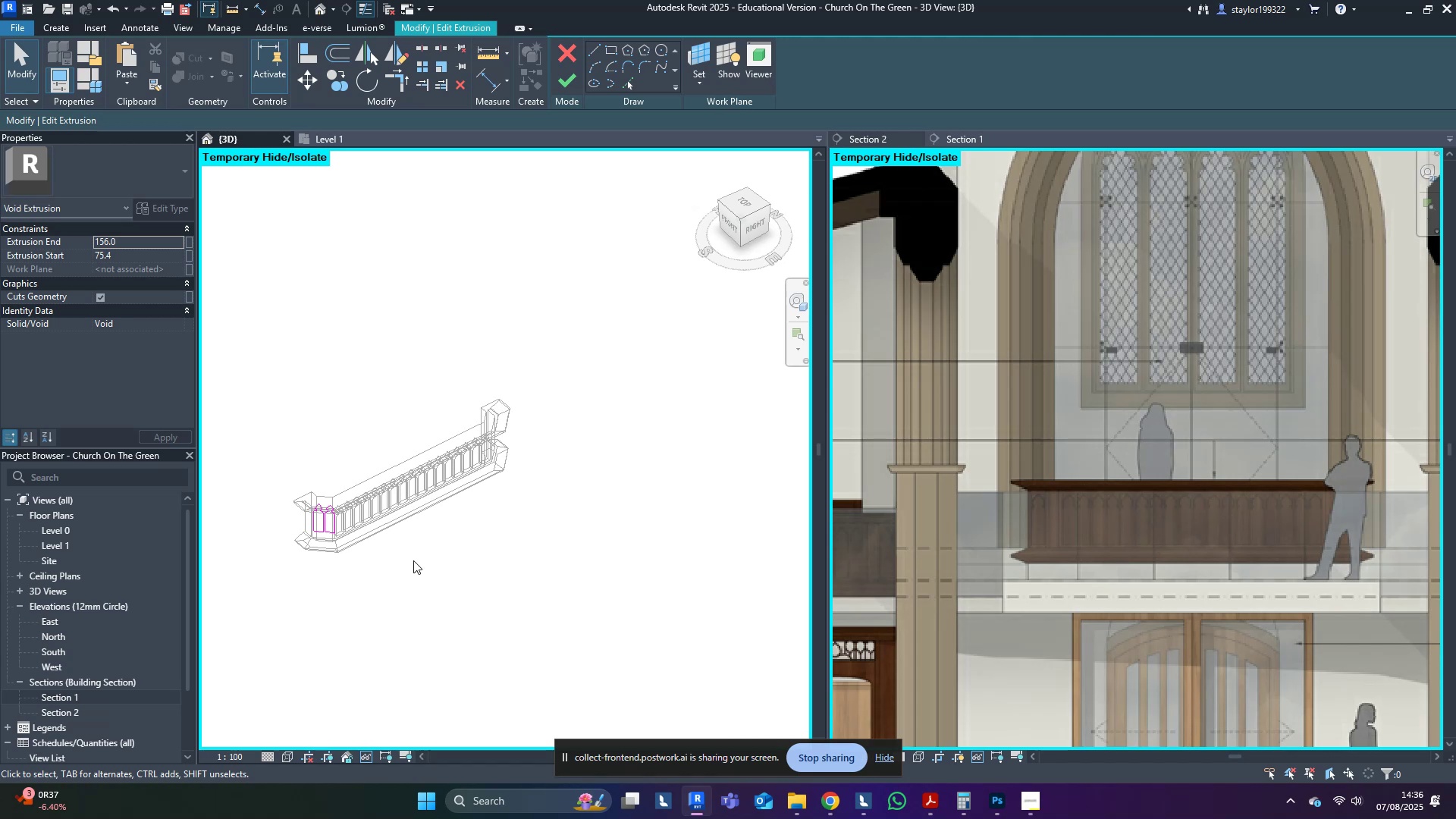 
double_click([372, 283])
 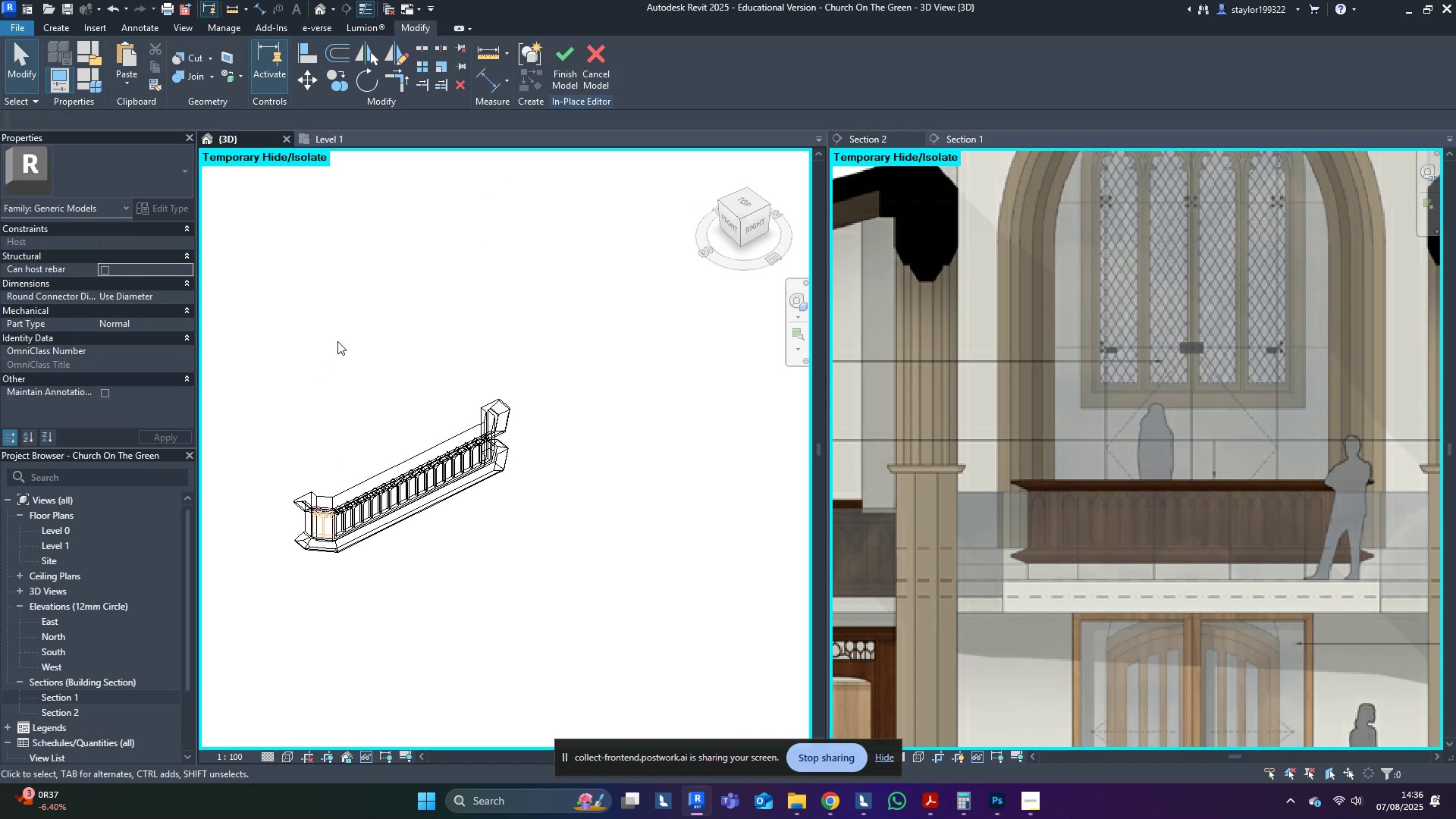 
type(sd)
 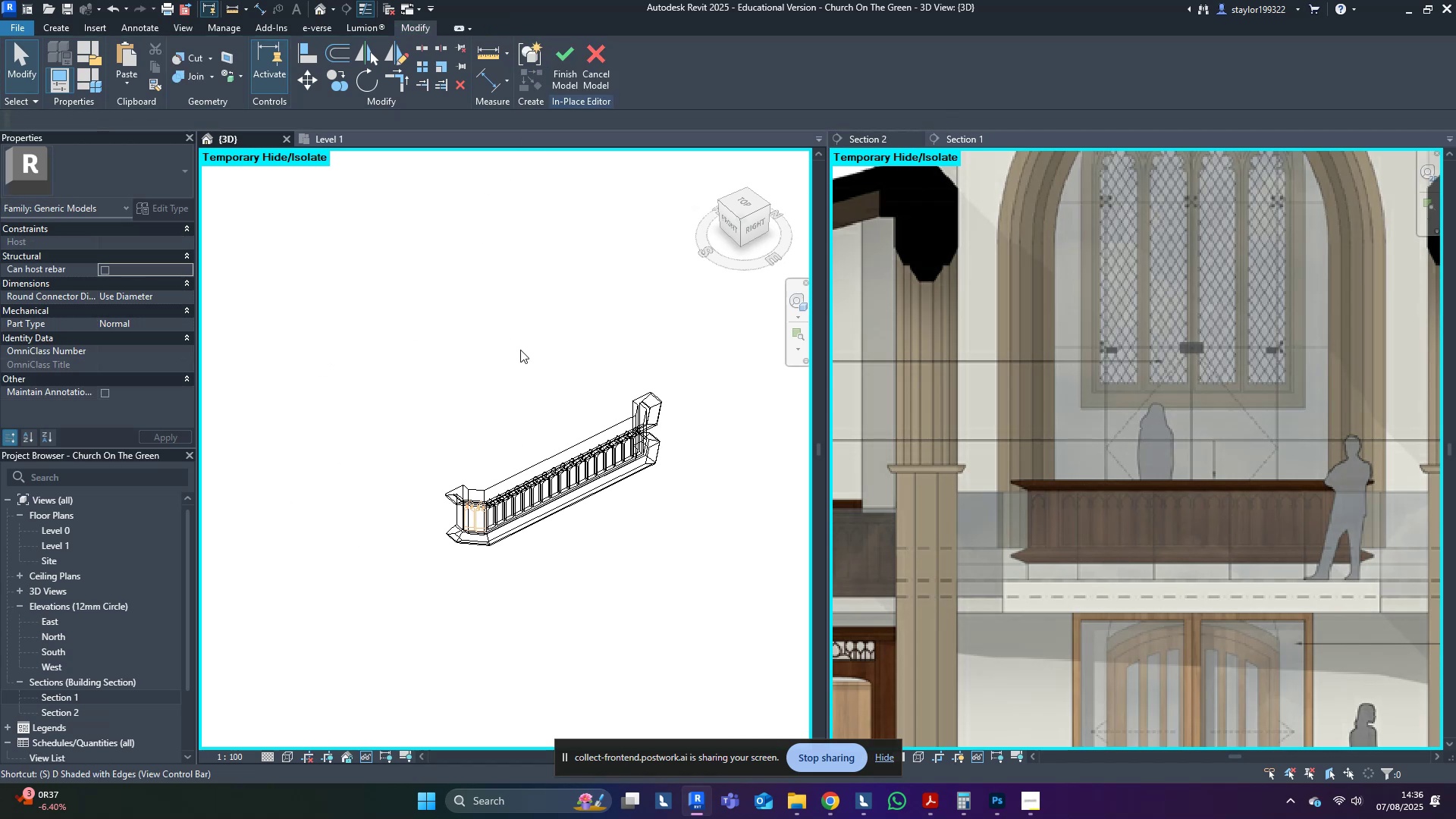 
scroll: coordinate [438, 544], scroll_direction: up, amount: 8.0
 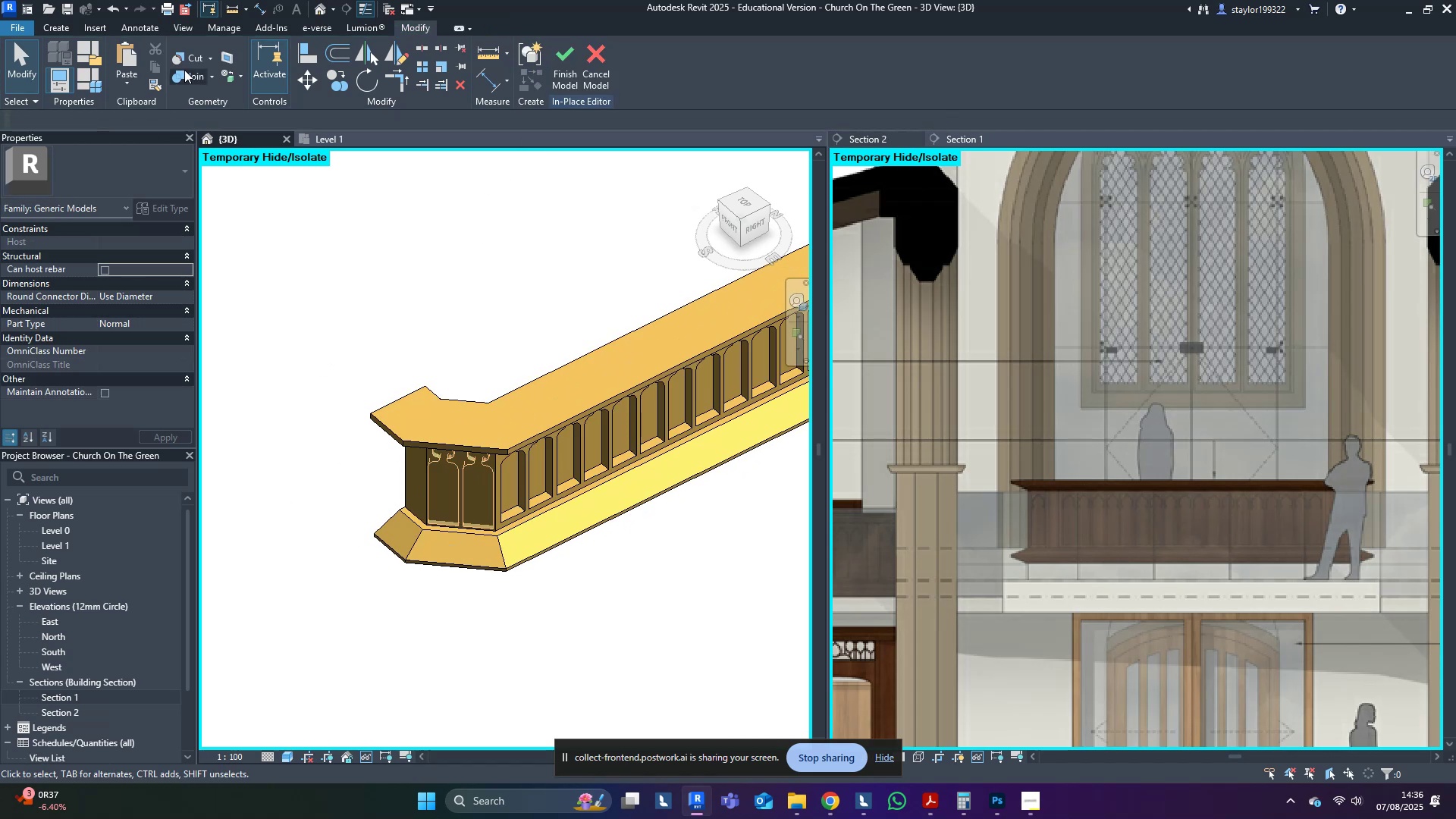 
left_click([185, 64])
 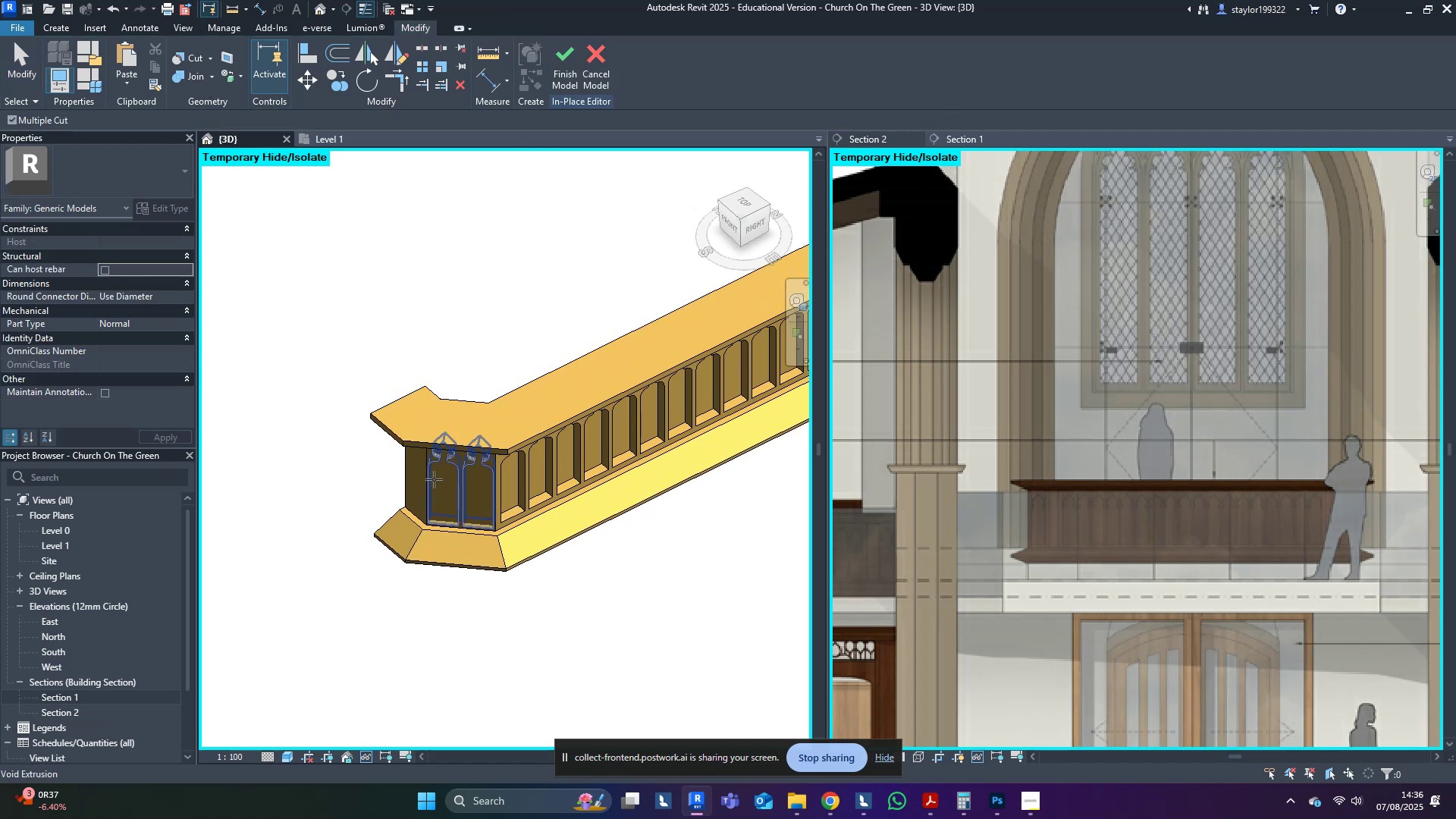 
left_click([434, 479])
 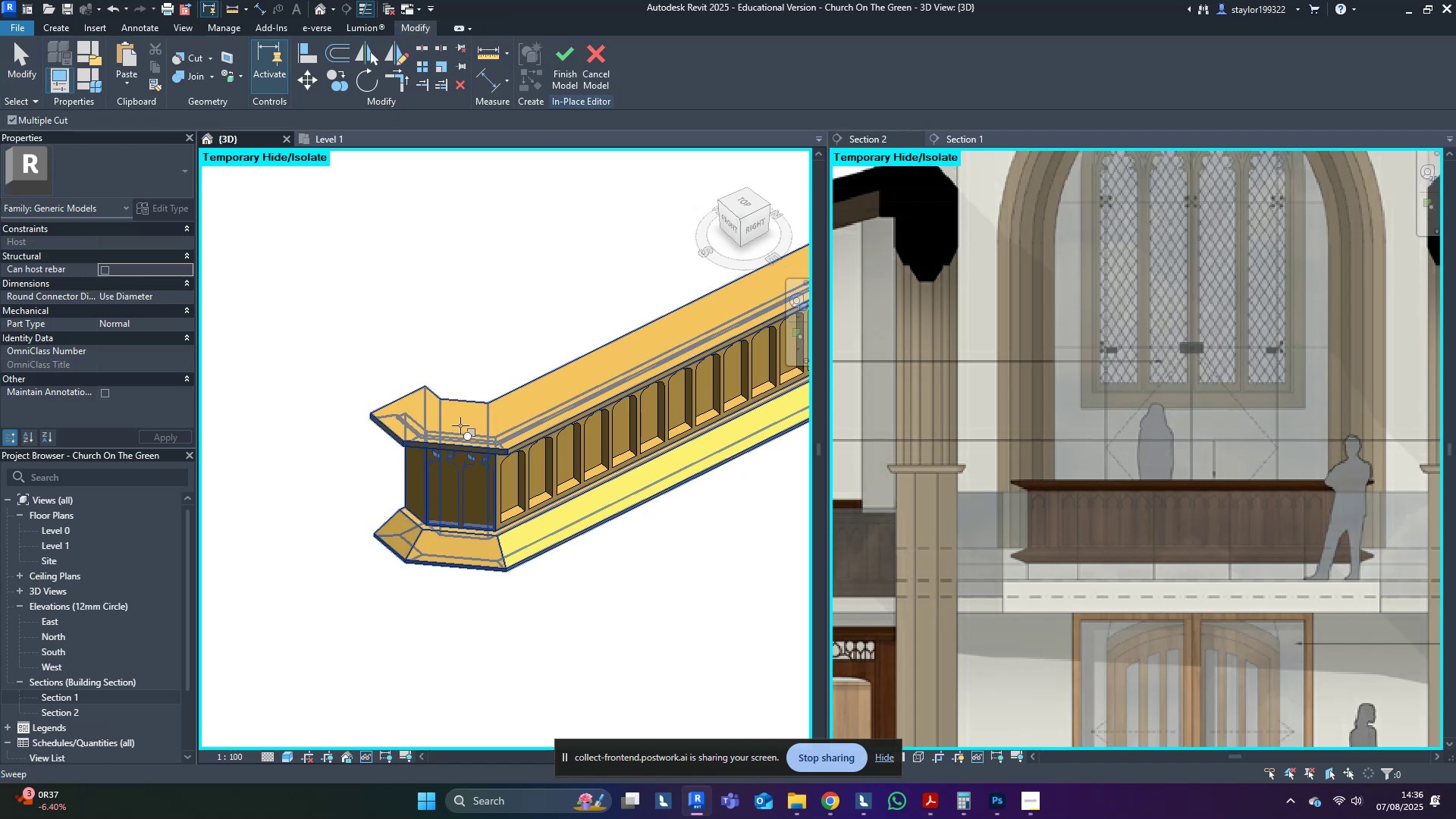 
left_click([460, 425])
 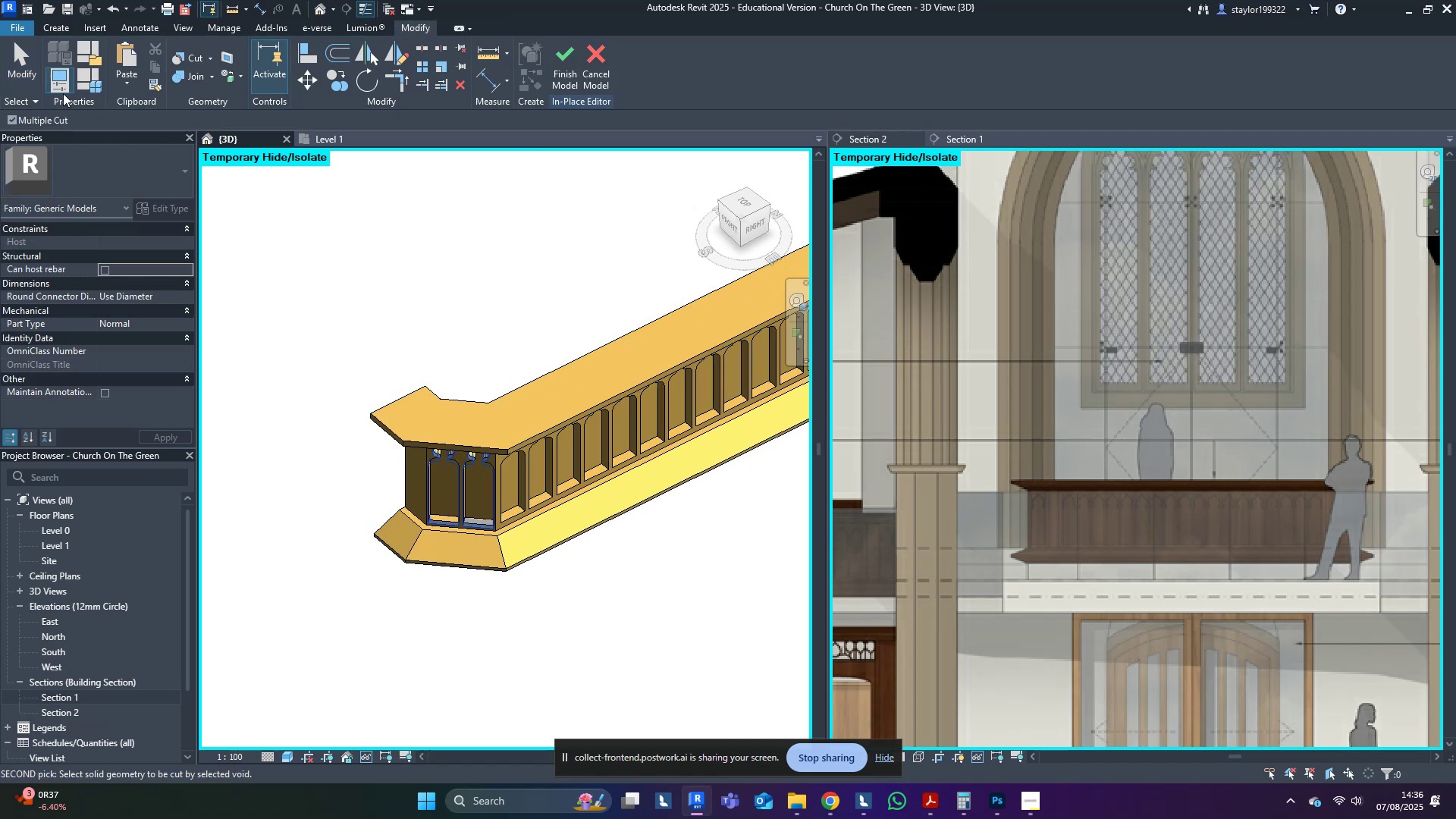 
left_click([24, 61])
 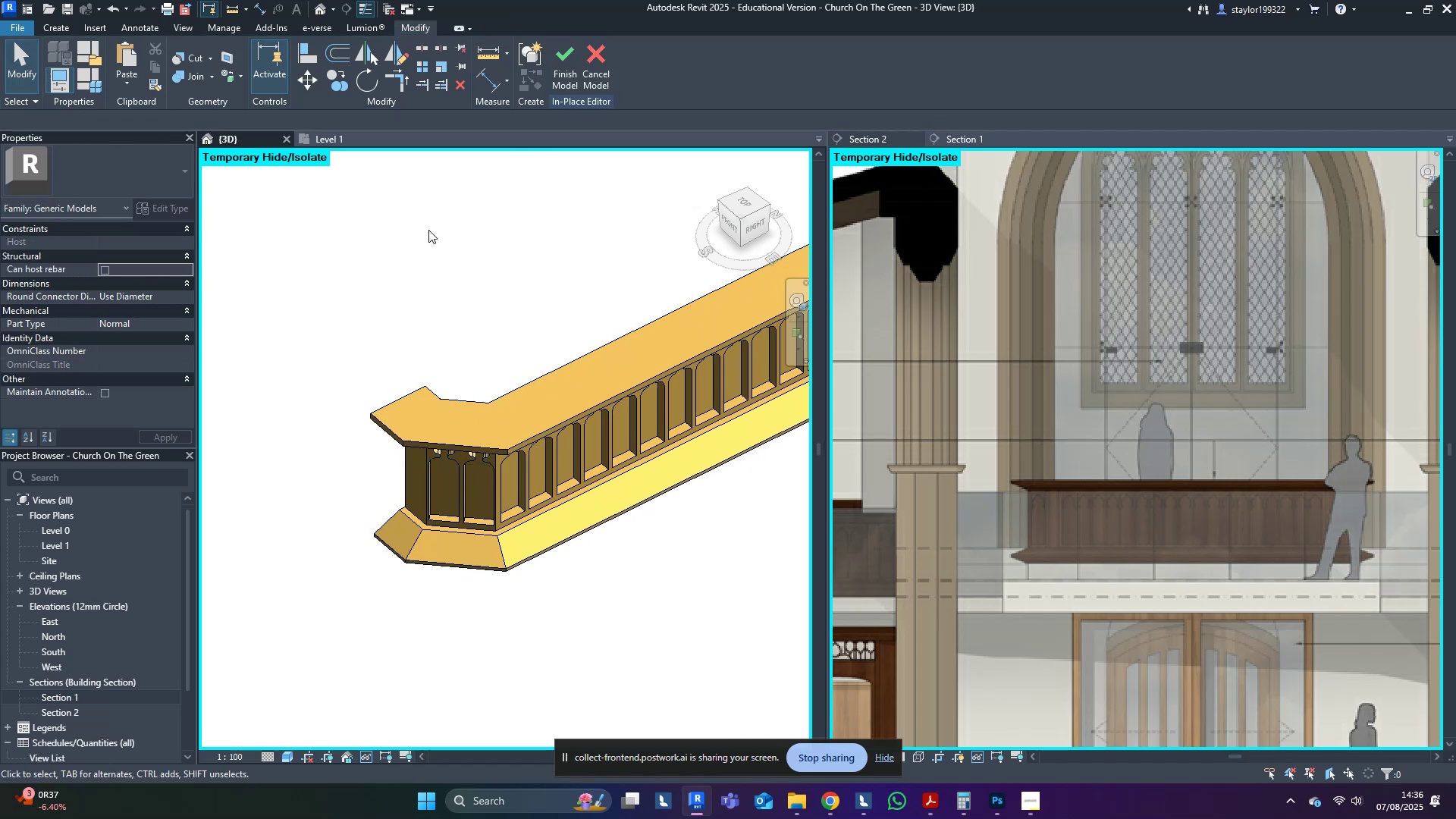 
scroll: coordinate [440, 491], scroll_direction: down, amount: 5.0
 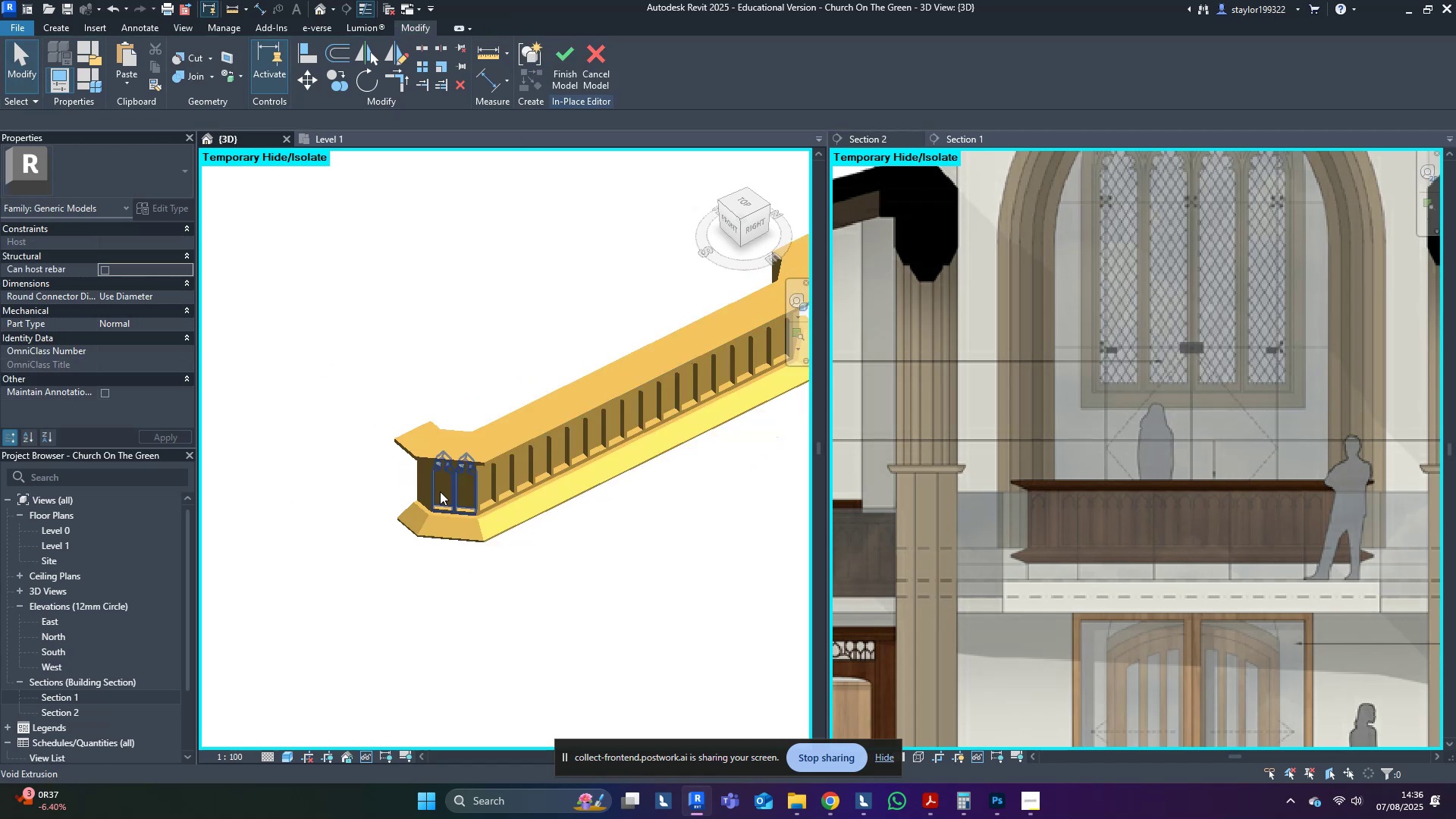 
hold_key(key=ShiftLeft, duration=0.81)
 